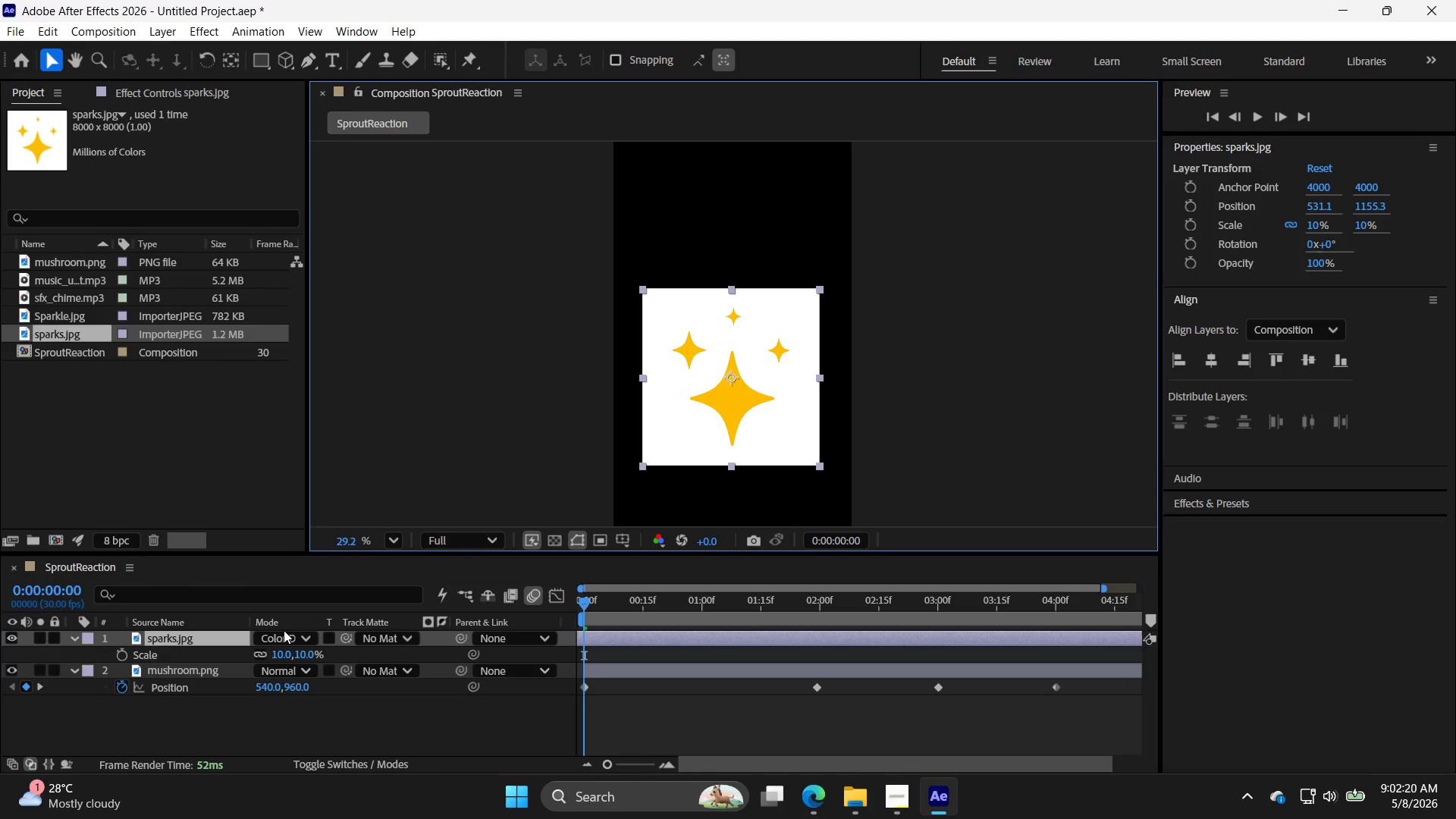 
double_click([286, 645])
 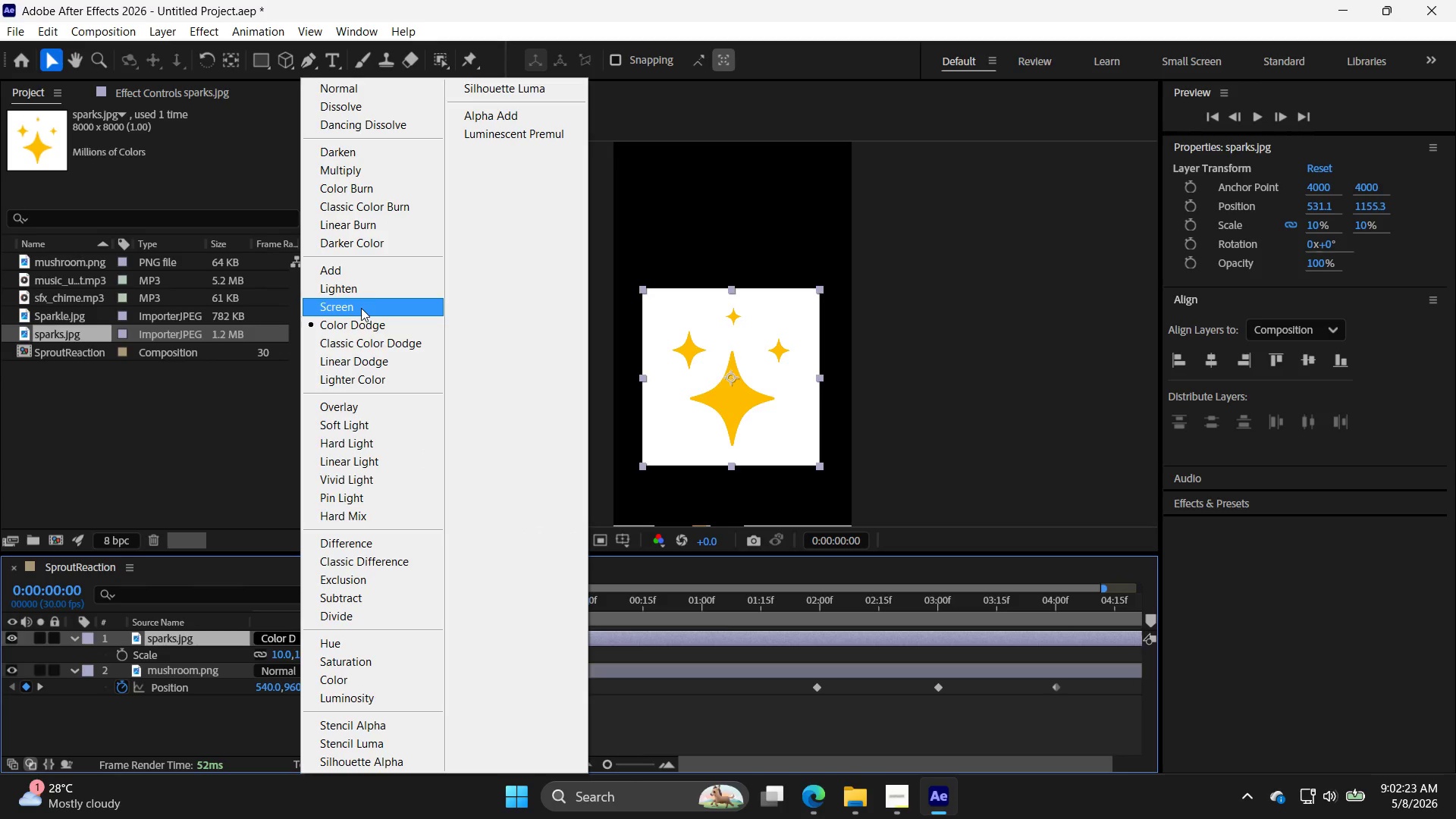 
left_click([363, 305])
 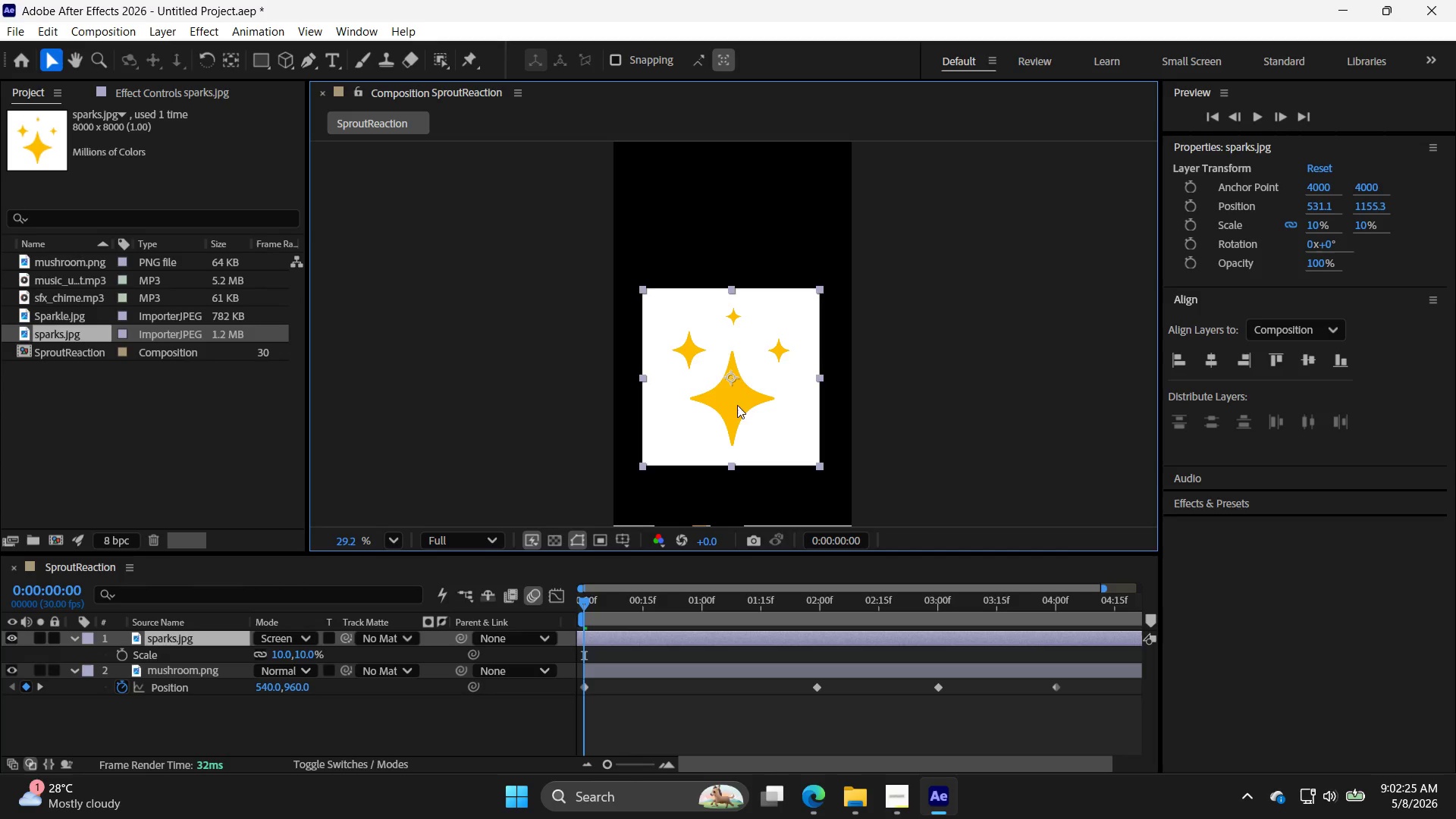 
key(Alt+AltLeft)
 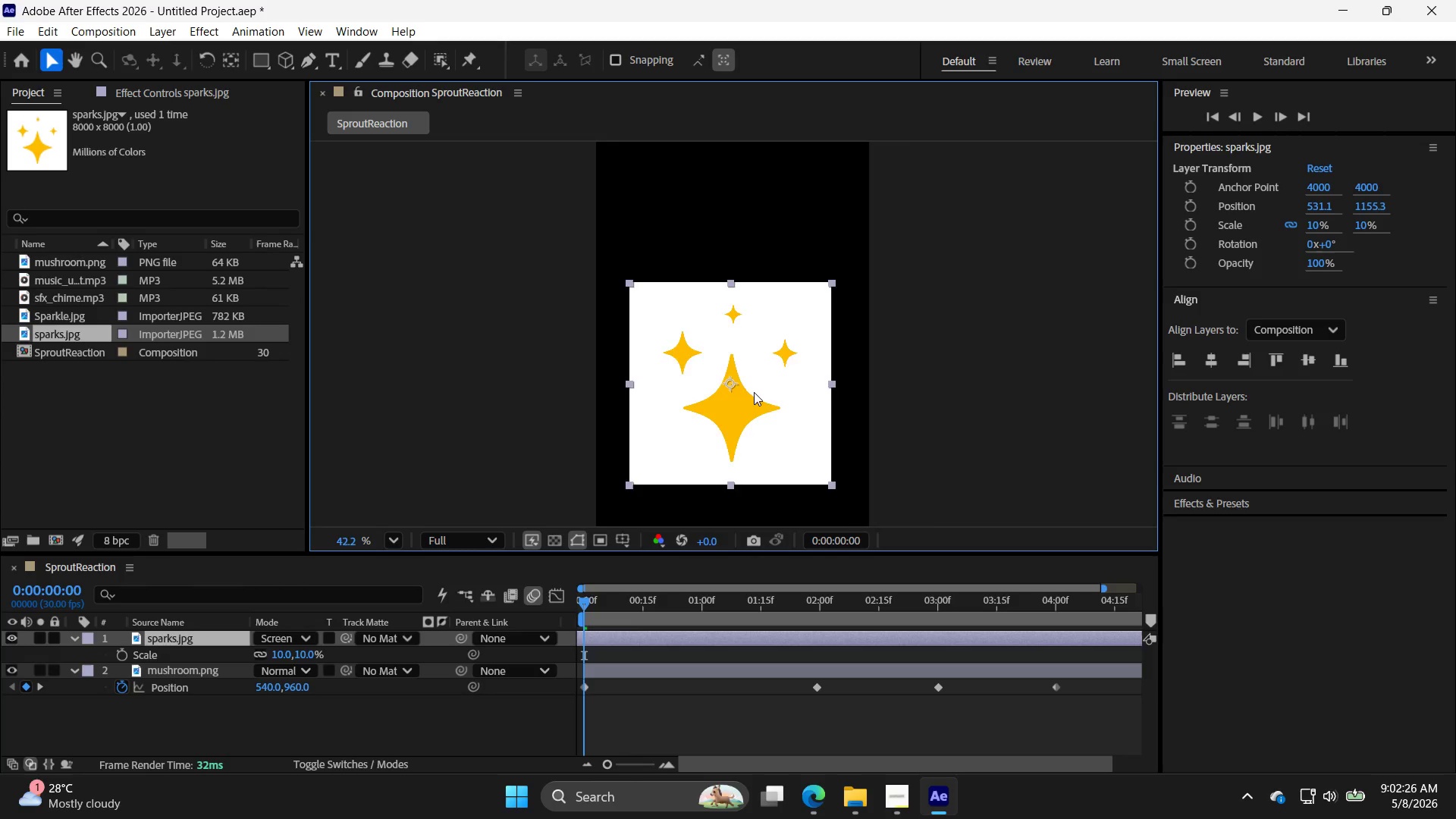 
left_click_drag(start_coordinate=[806, 428], to_coordinate=[711, 306])
 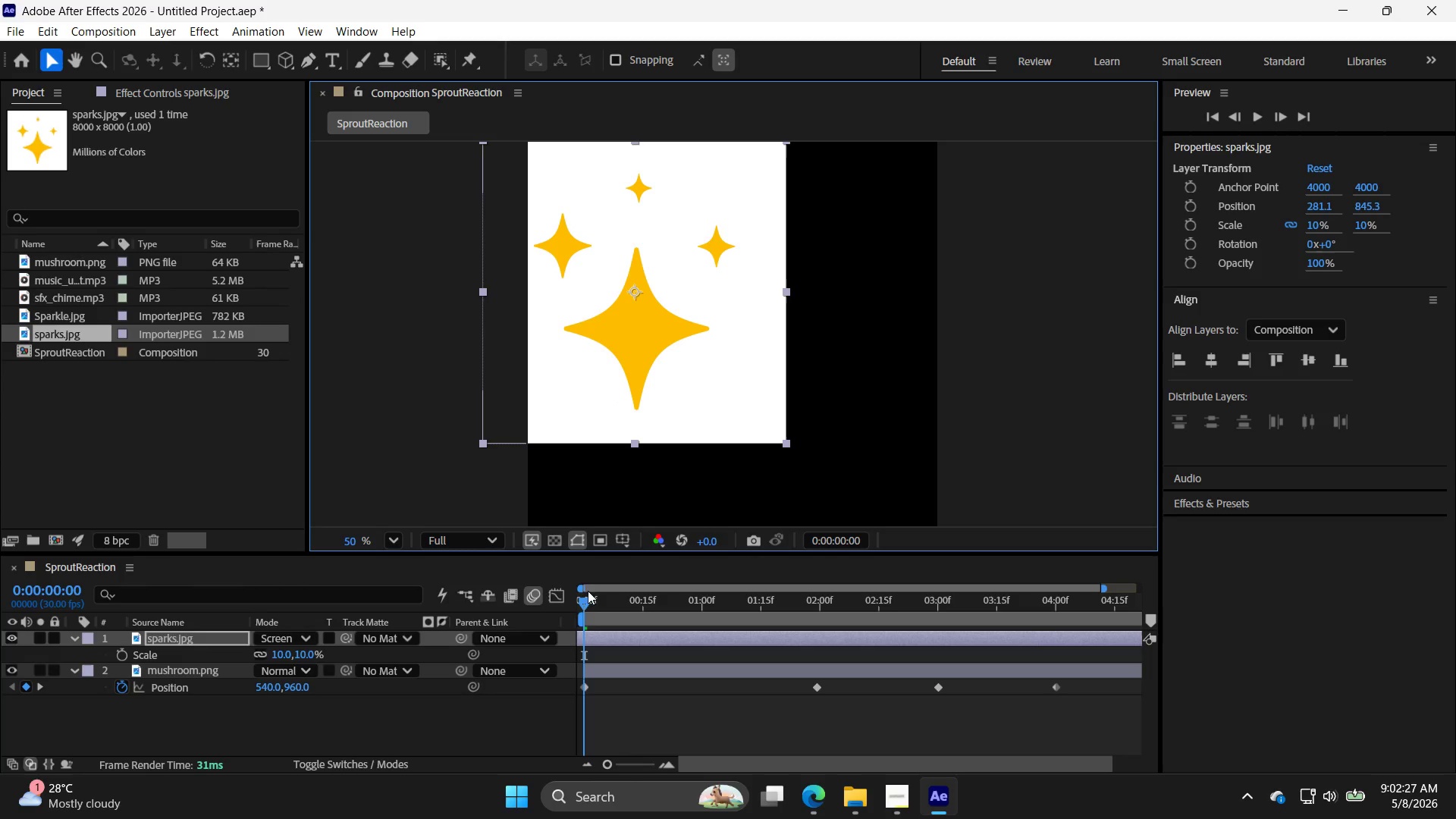 
scroll: coordinate [754, 392], scroll_direction: up, amount: 4.0
 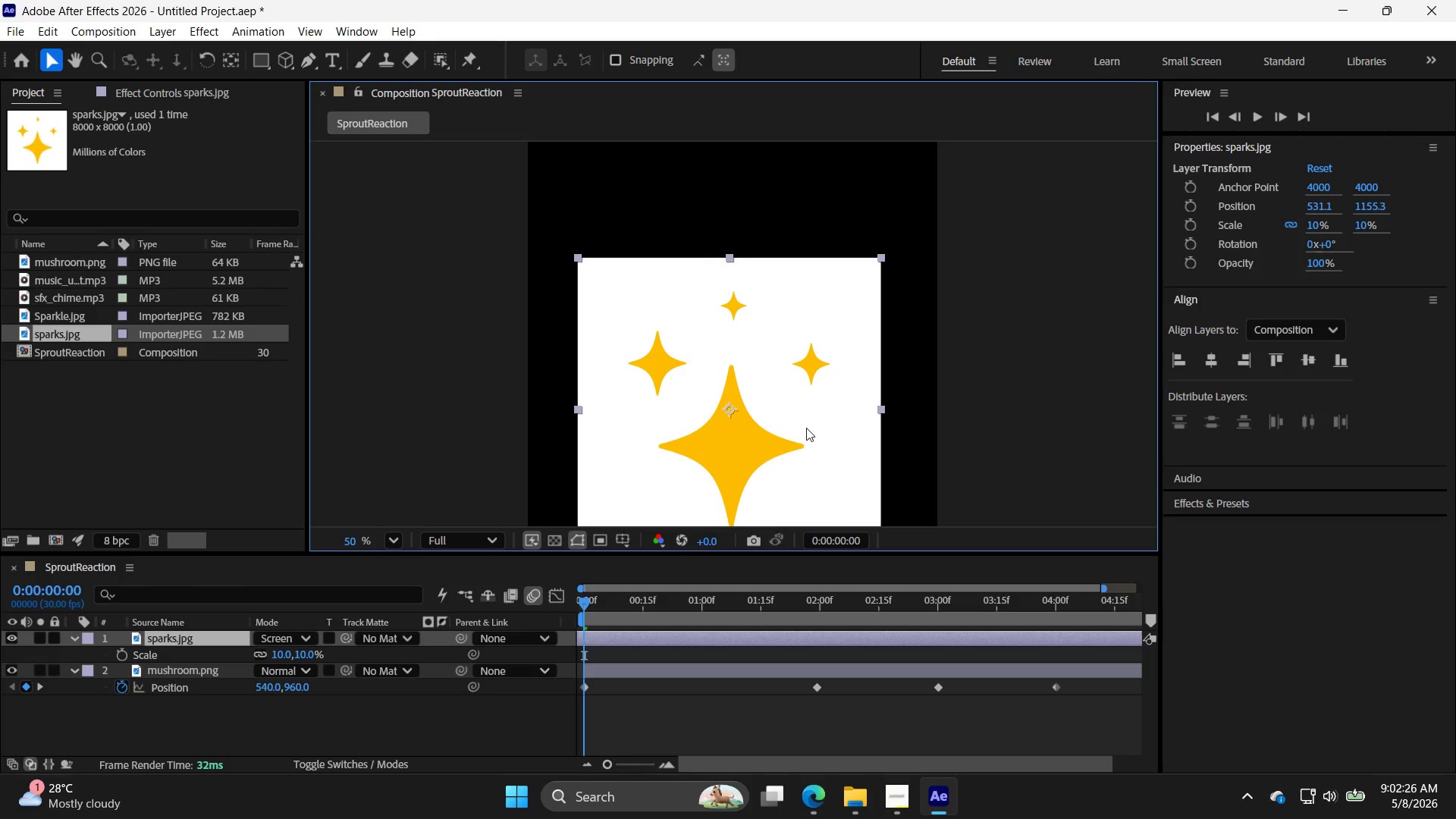 
left_click_drag(start_coordinate=[580, 607], to_coordinate=[636, 595])
 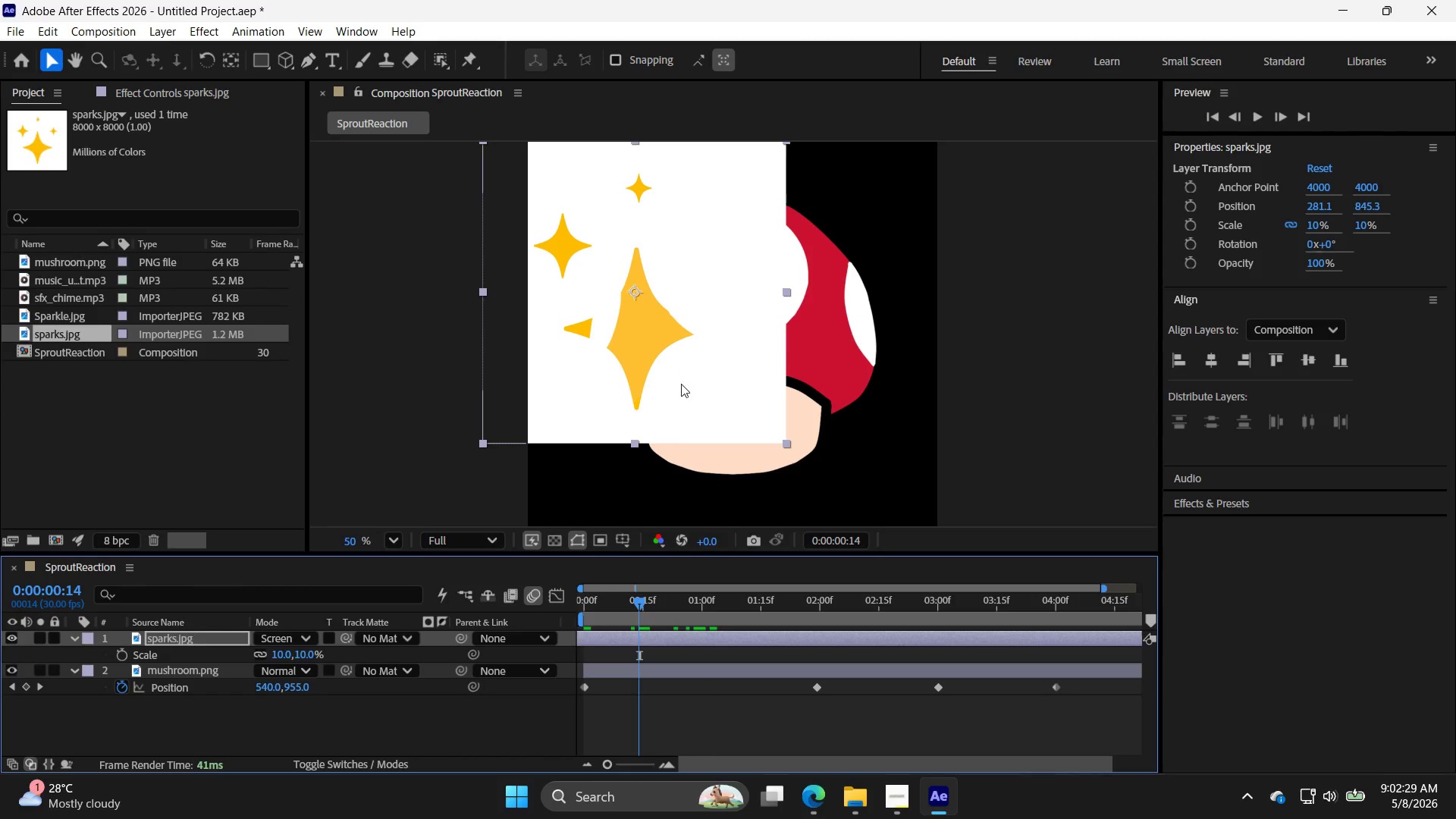 
left_click_drag(start_coordinate=[682, 385], to_coordinate=[777, 439])
 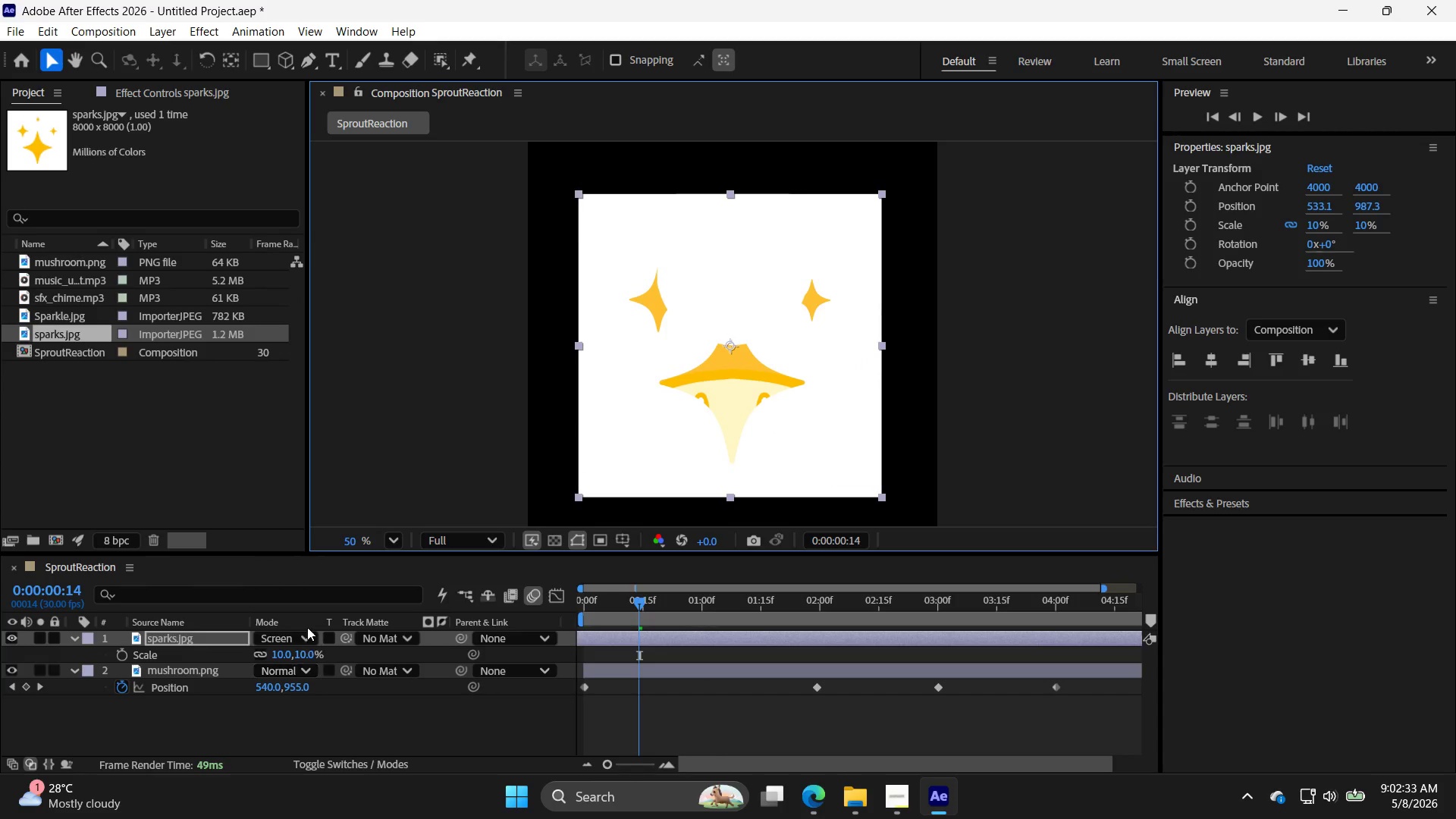 
double_click([306, 640])
 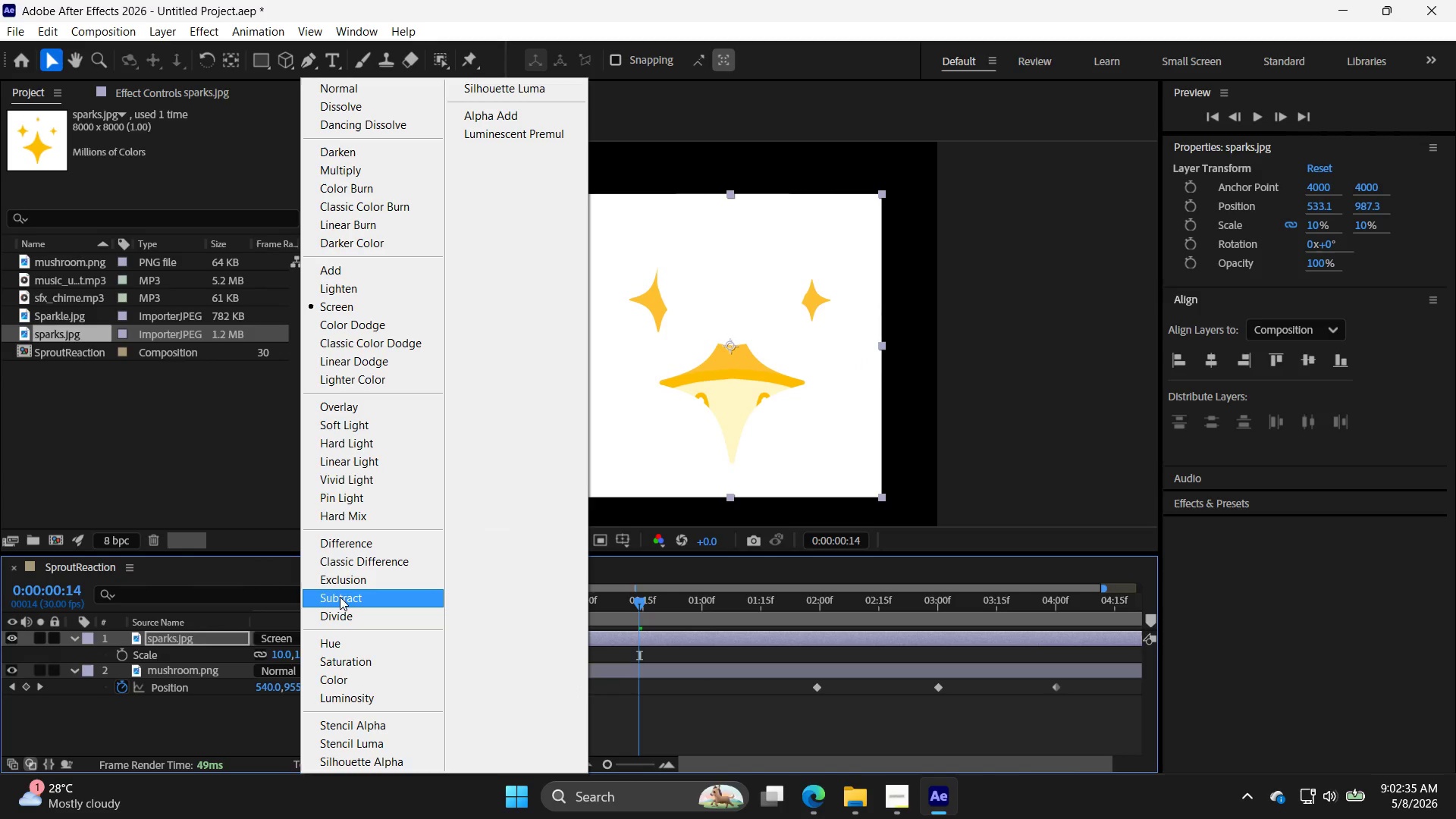 
left_click([348, 595])
 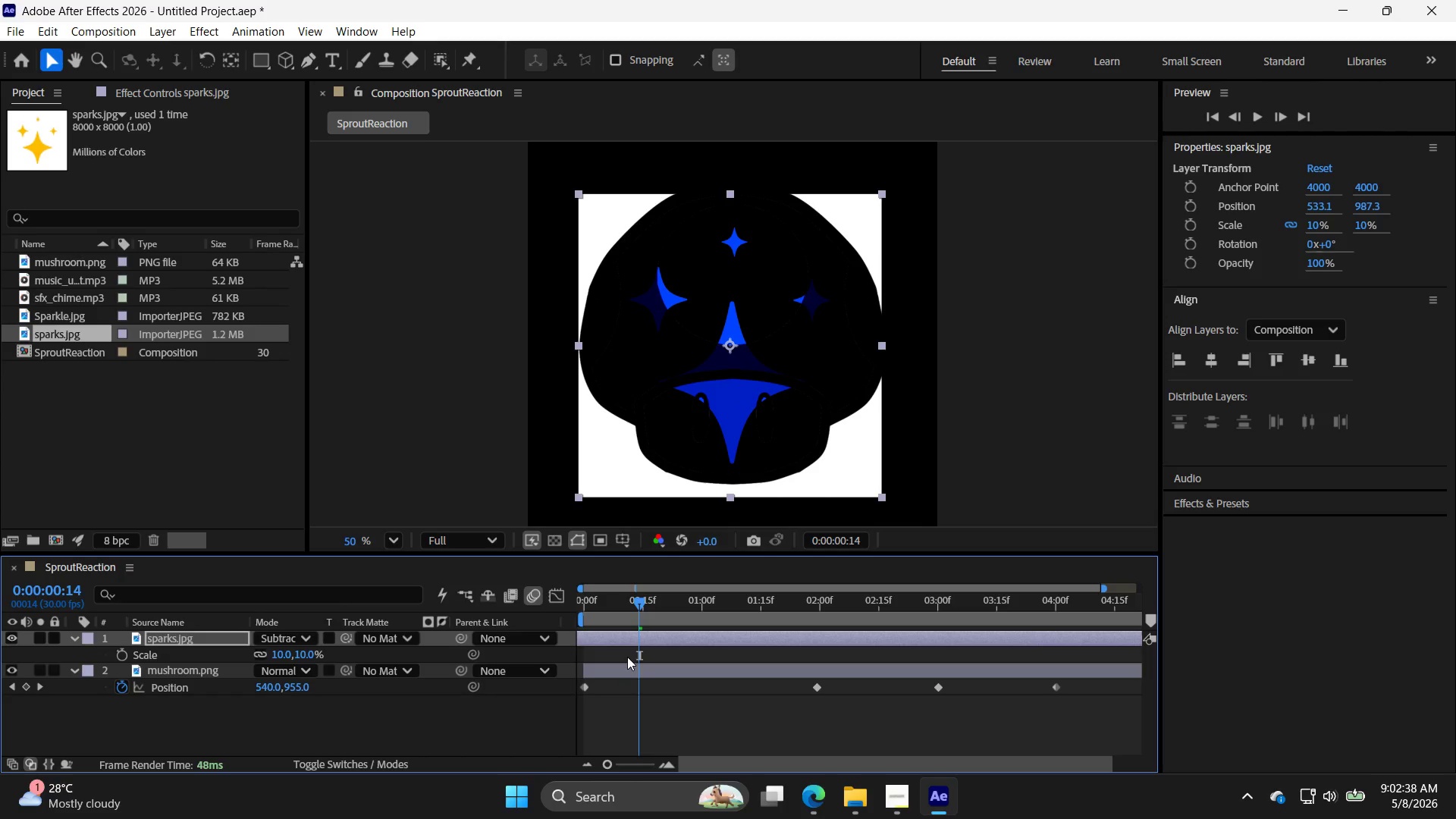 
left_click([307, 637])
 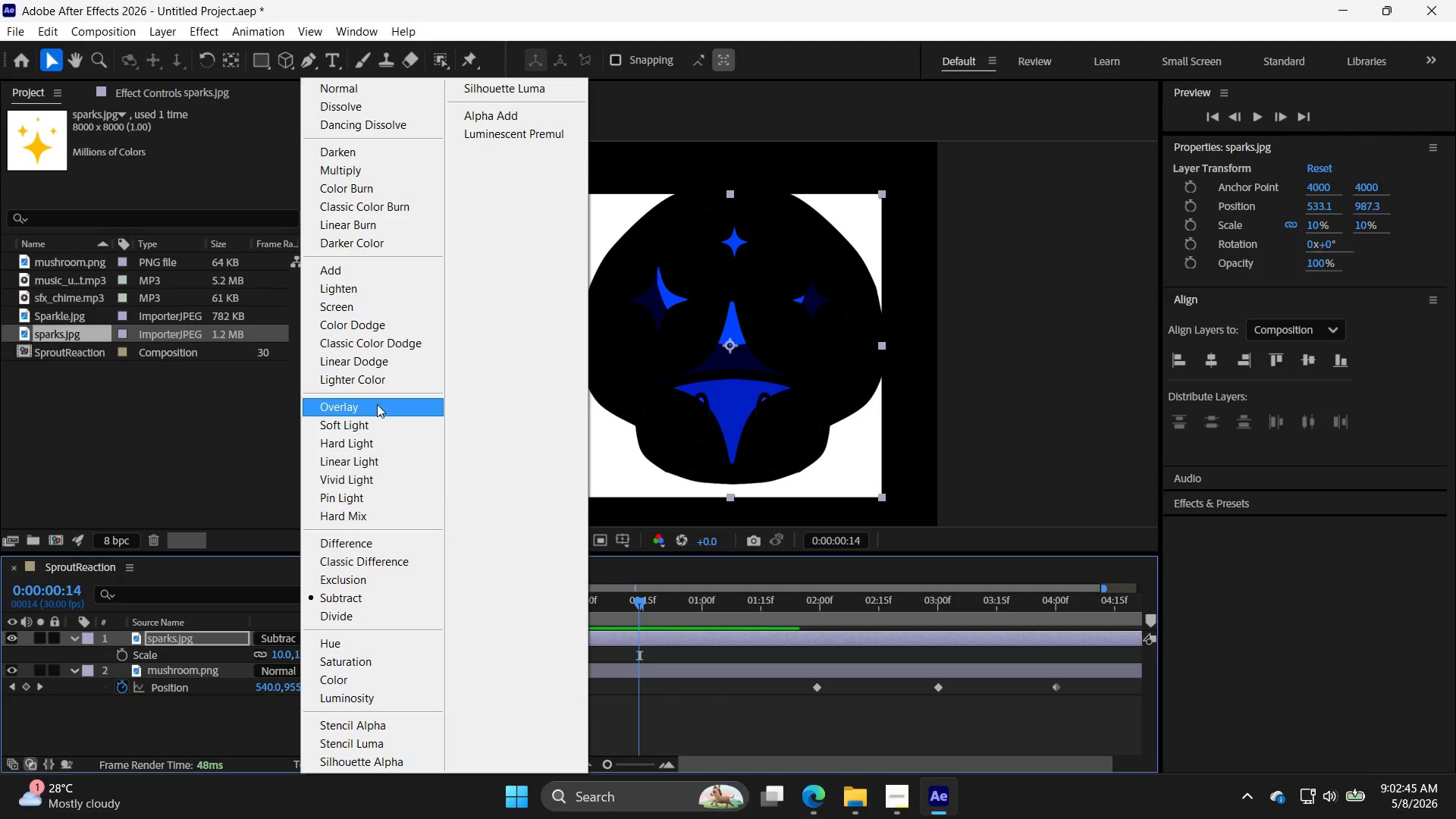 
wait(11.38)
 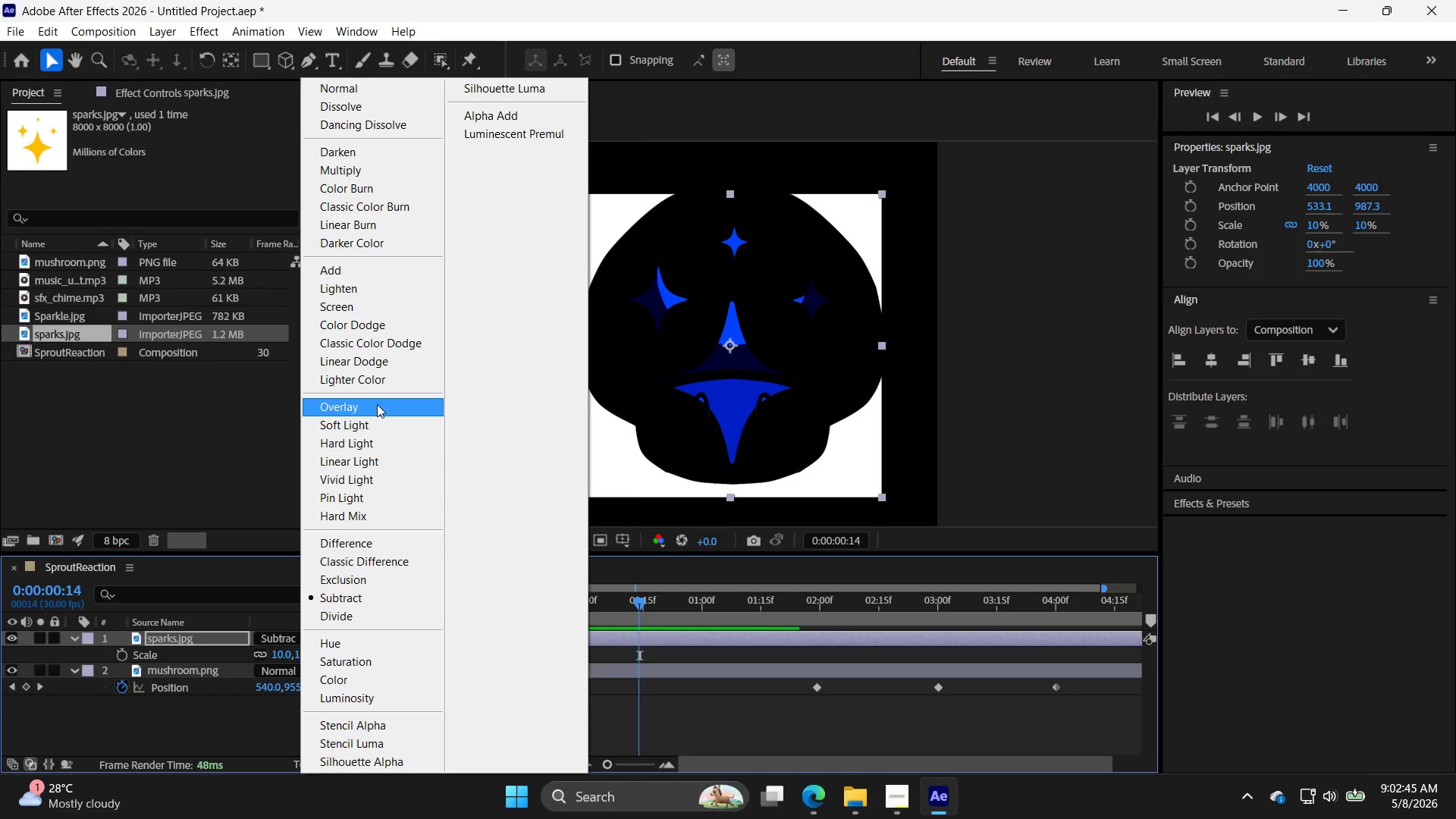 
left_click([380, 371])
 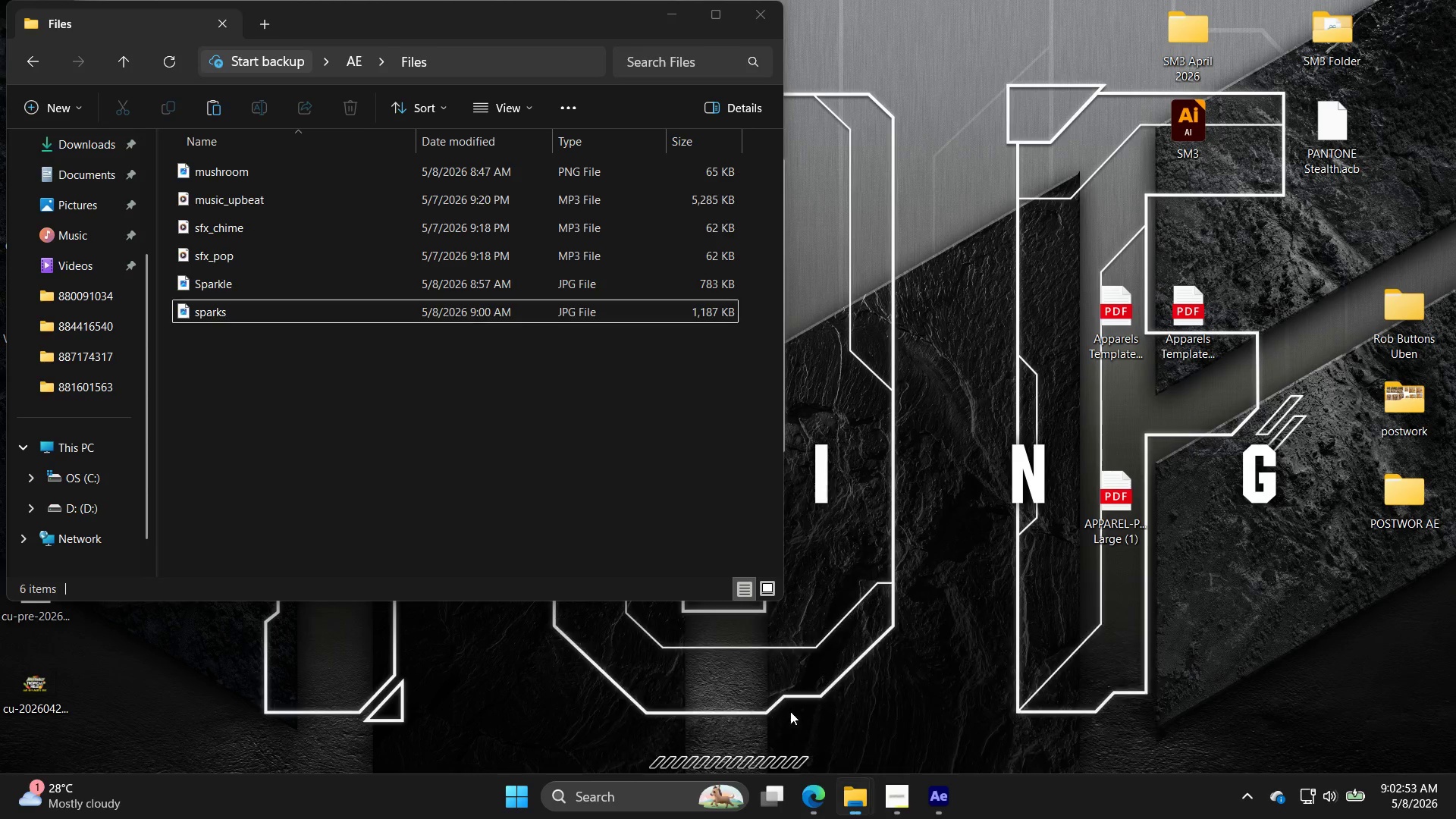 
right_click([272, 305])
 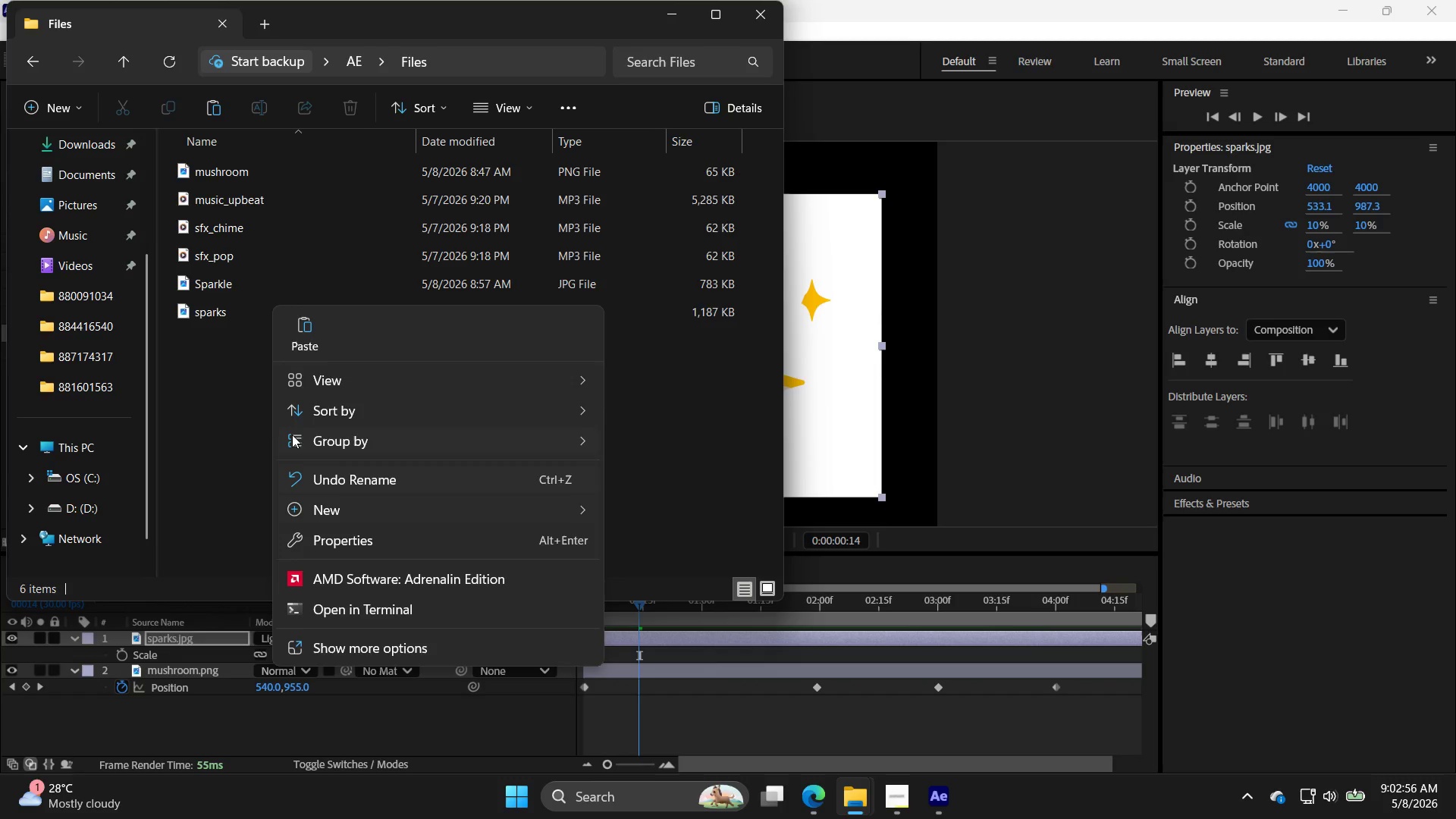 
double_click([209, 316])
 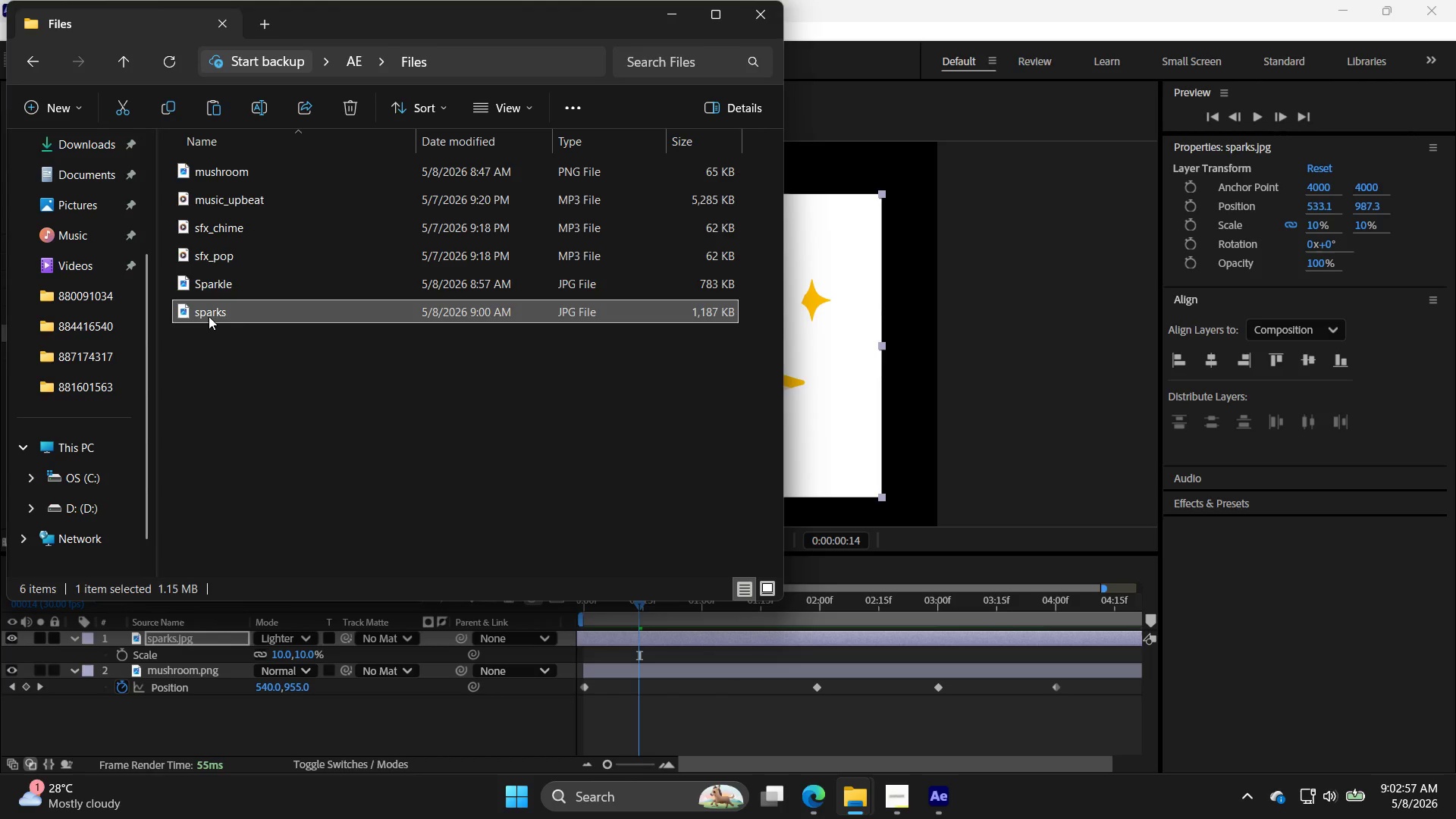 
right_click([209, 316])
 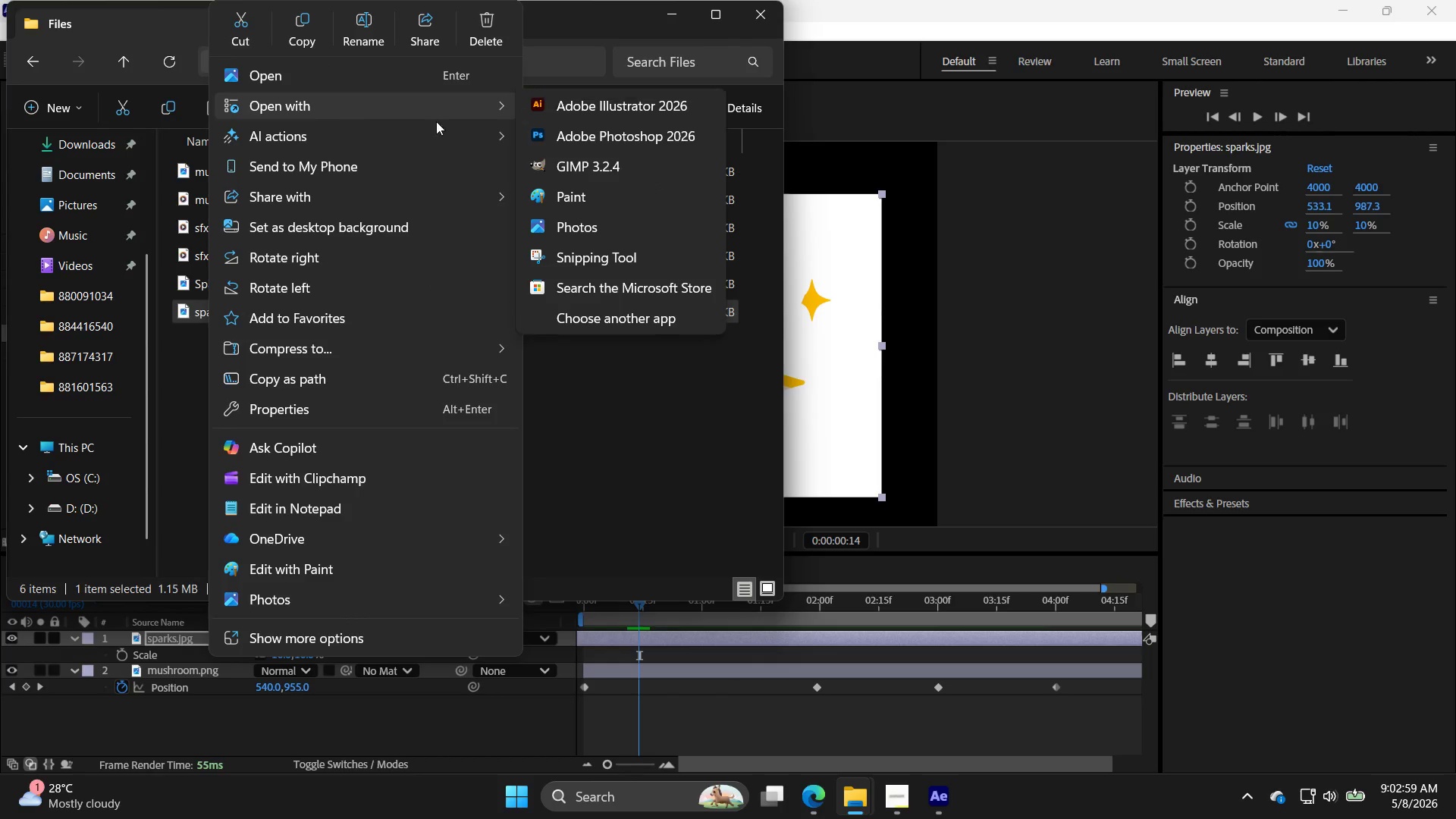 
left_click([629, 115])
 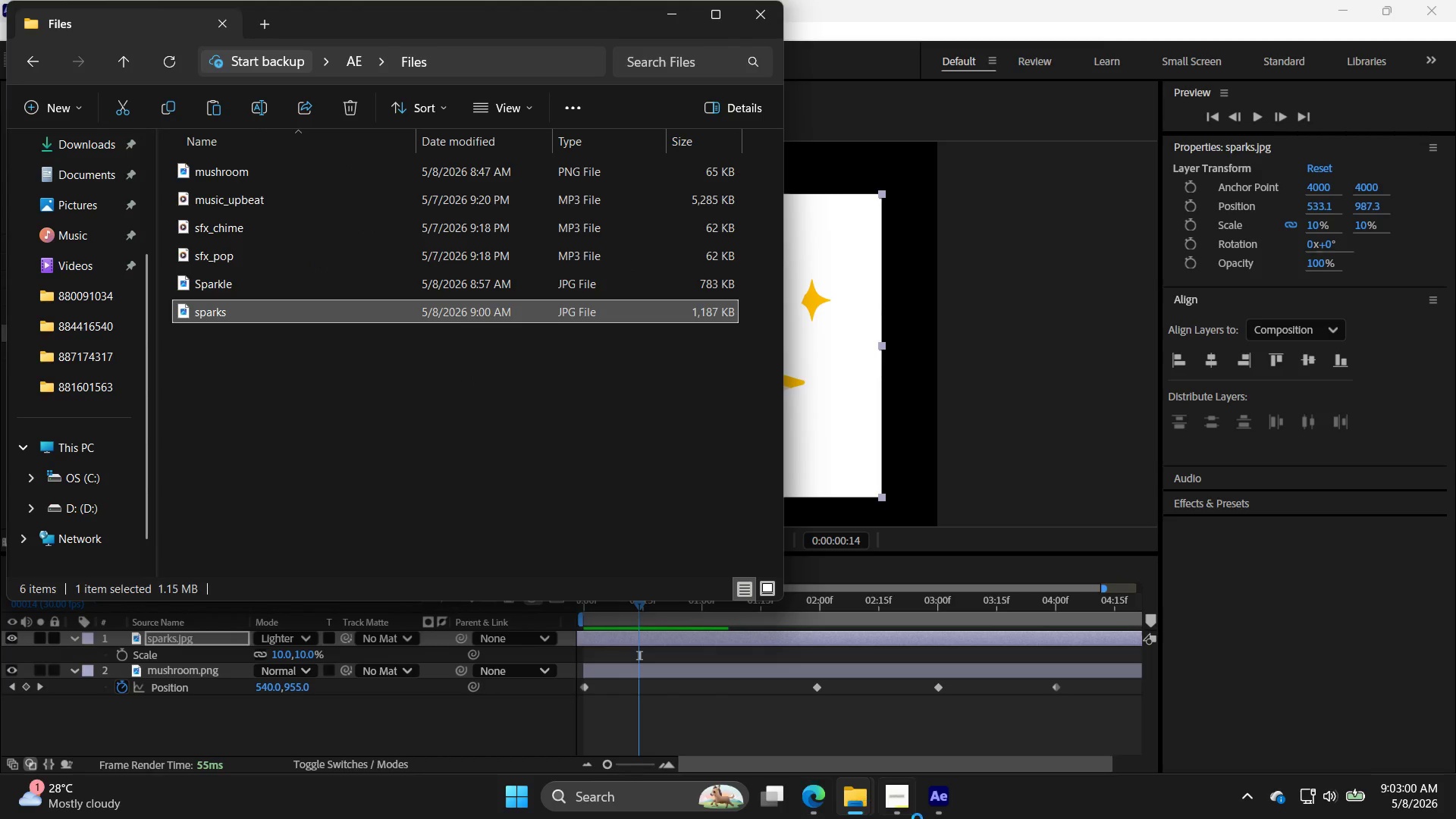 
left_click([936, 808])
 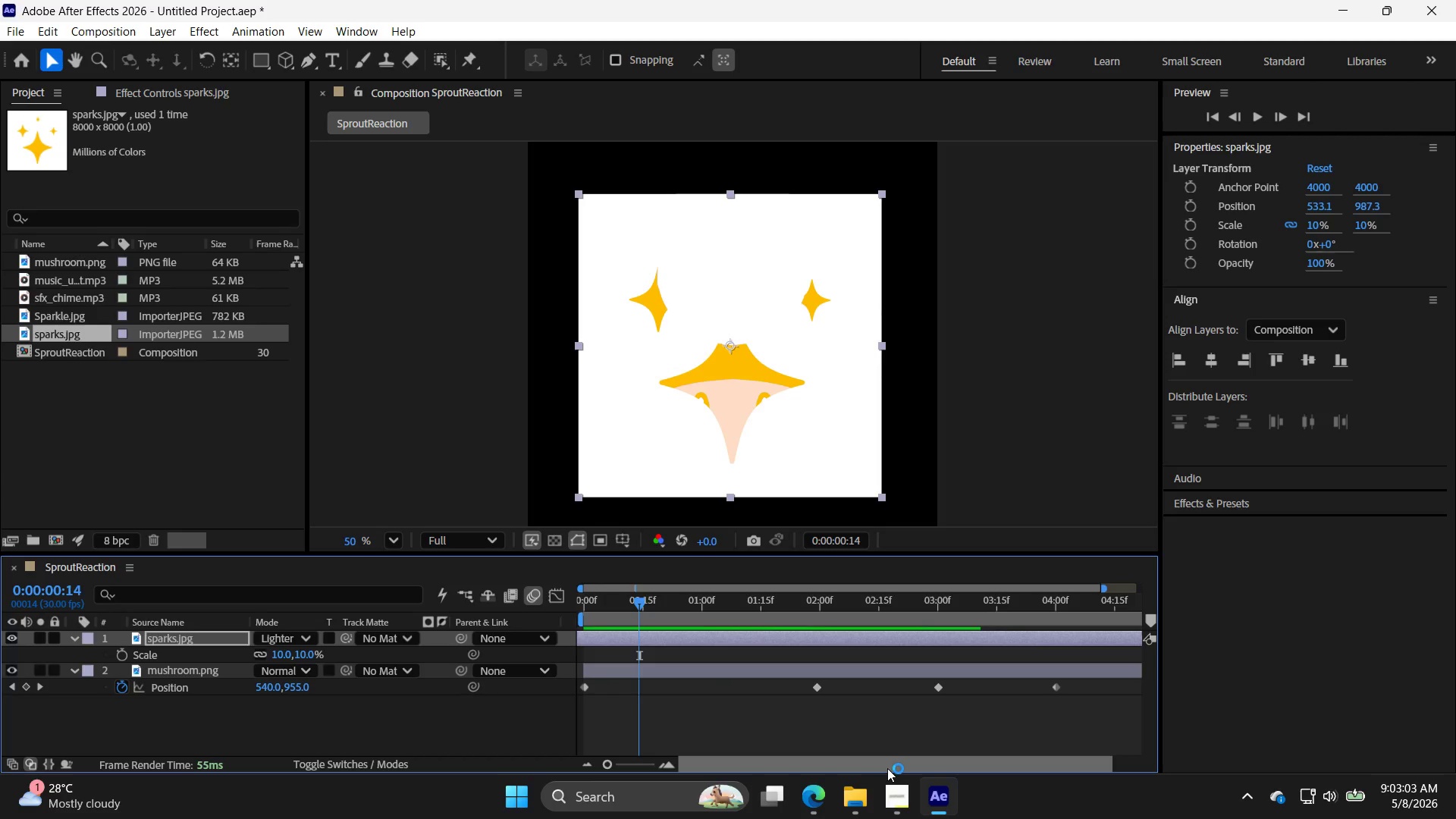 
key(Delete)
 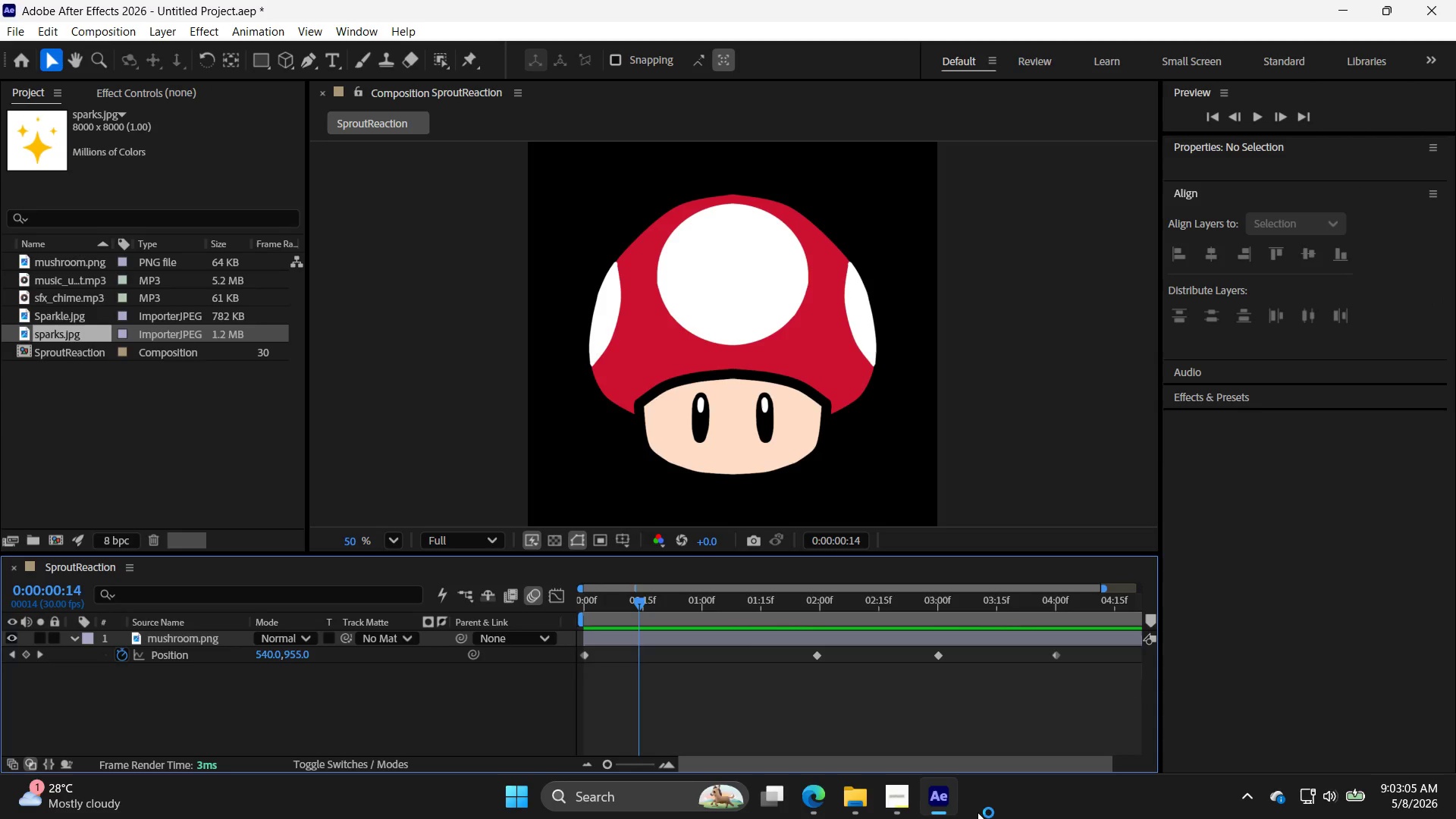 
mouse_move([872, 744])
 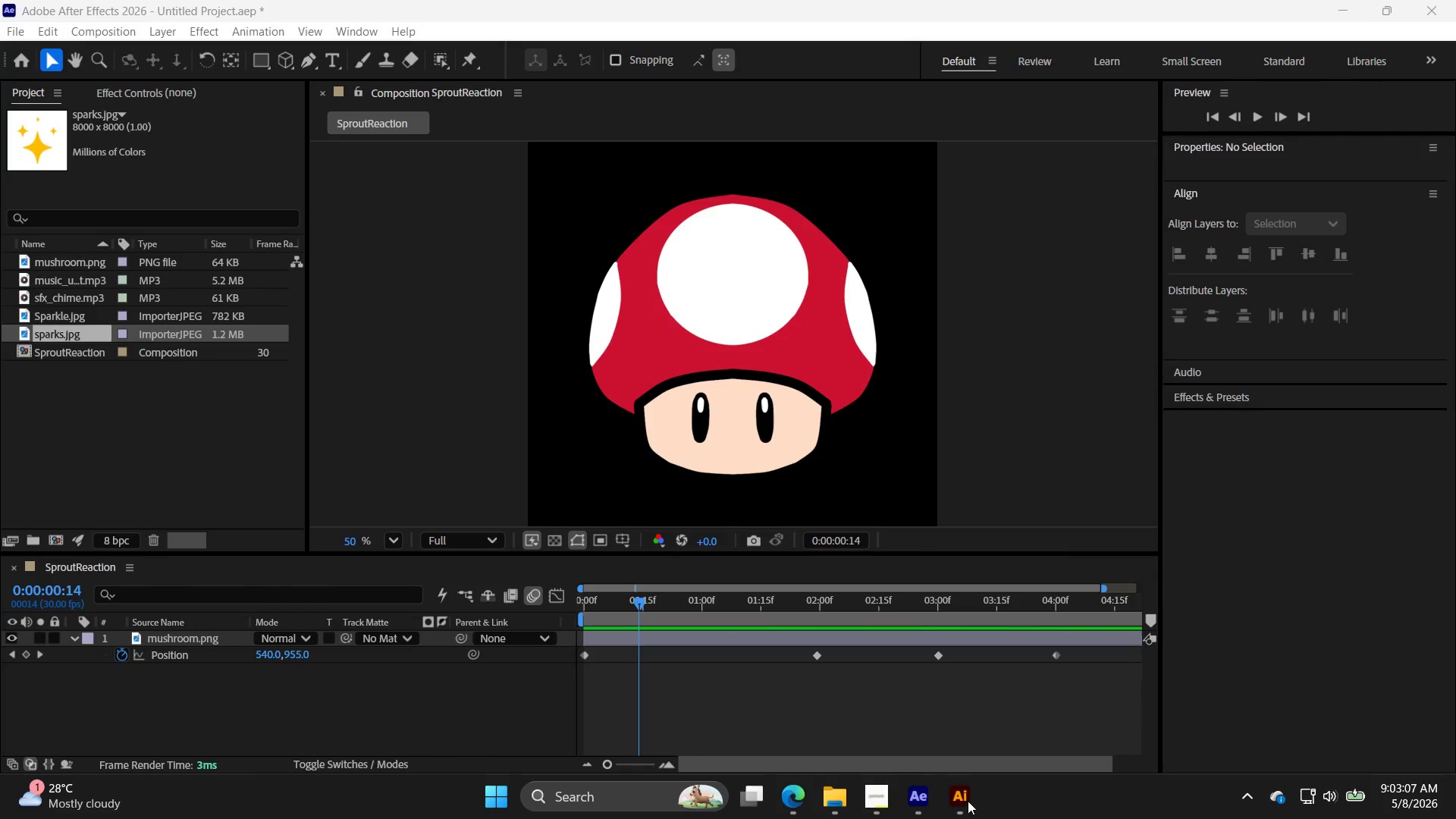 
left_click([968, 801])
 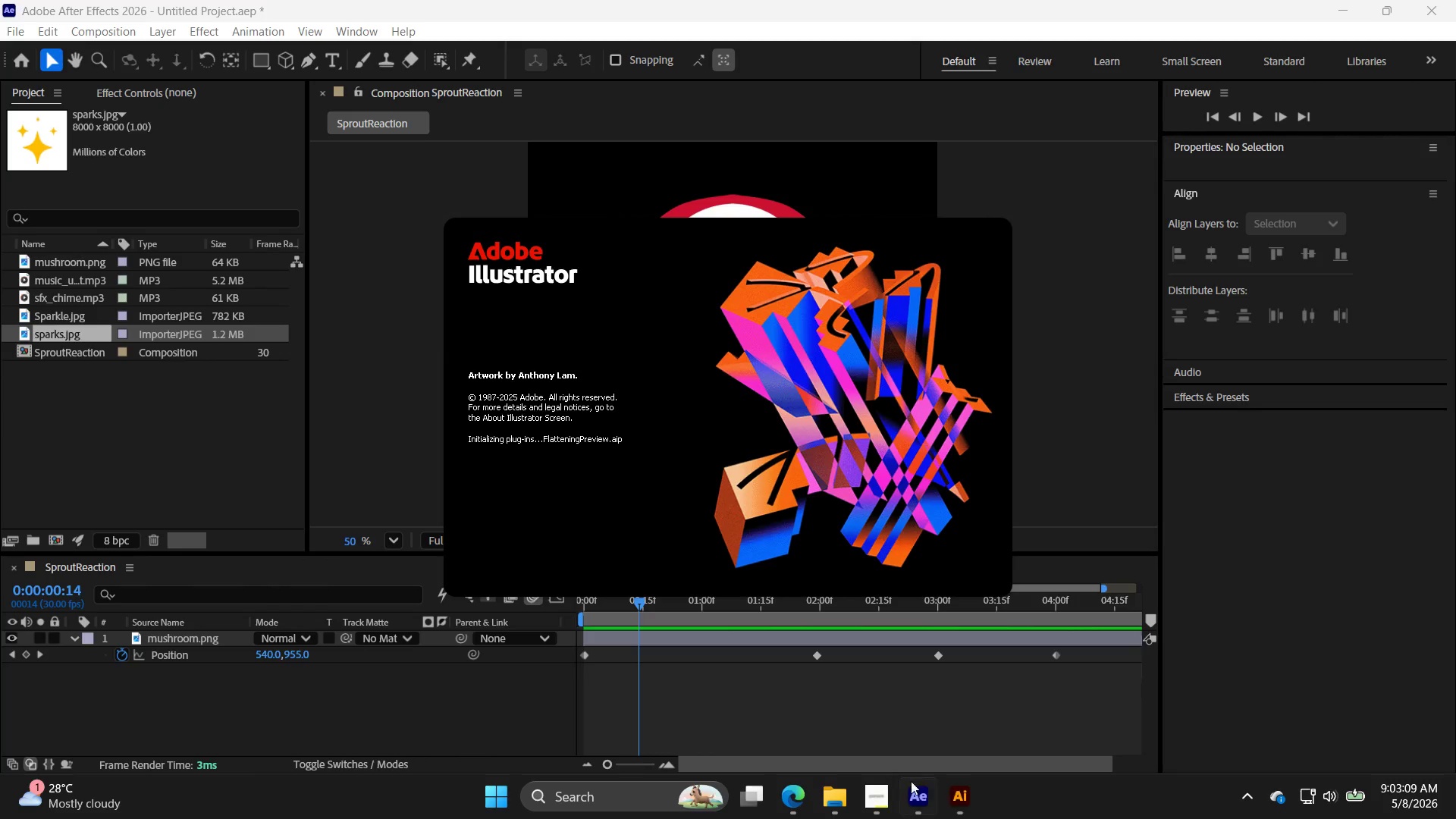 
left_click([863, 794])
 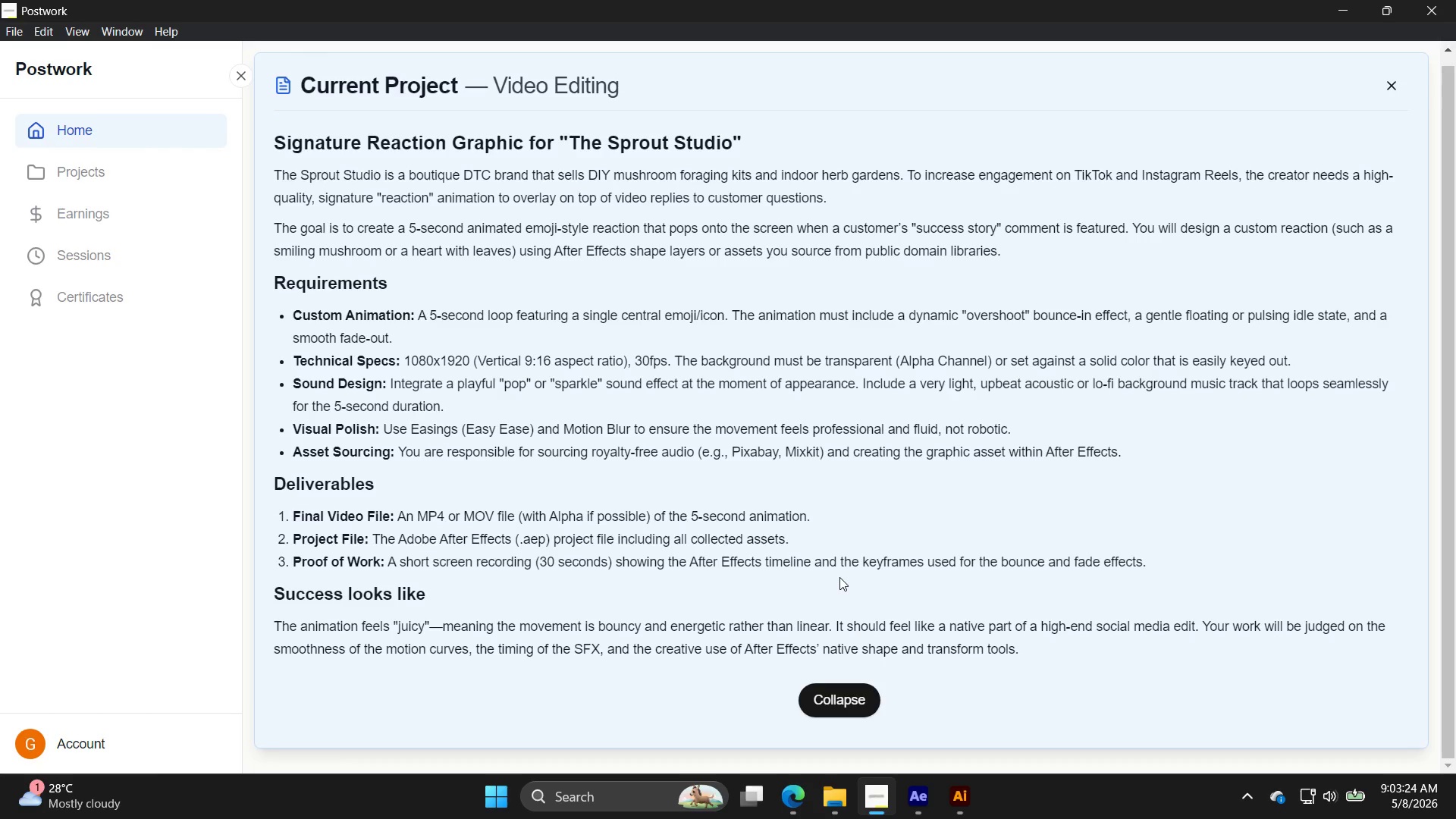 
wait(19.34)
 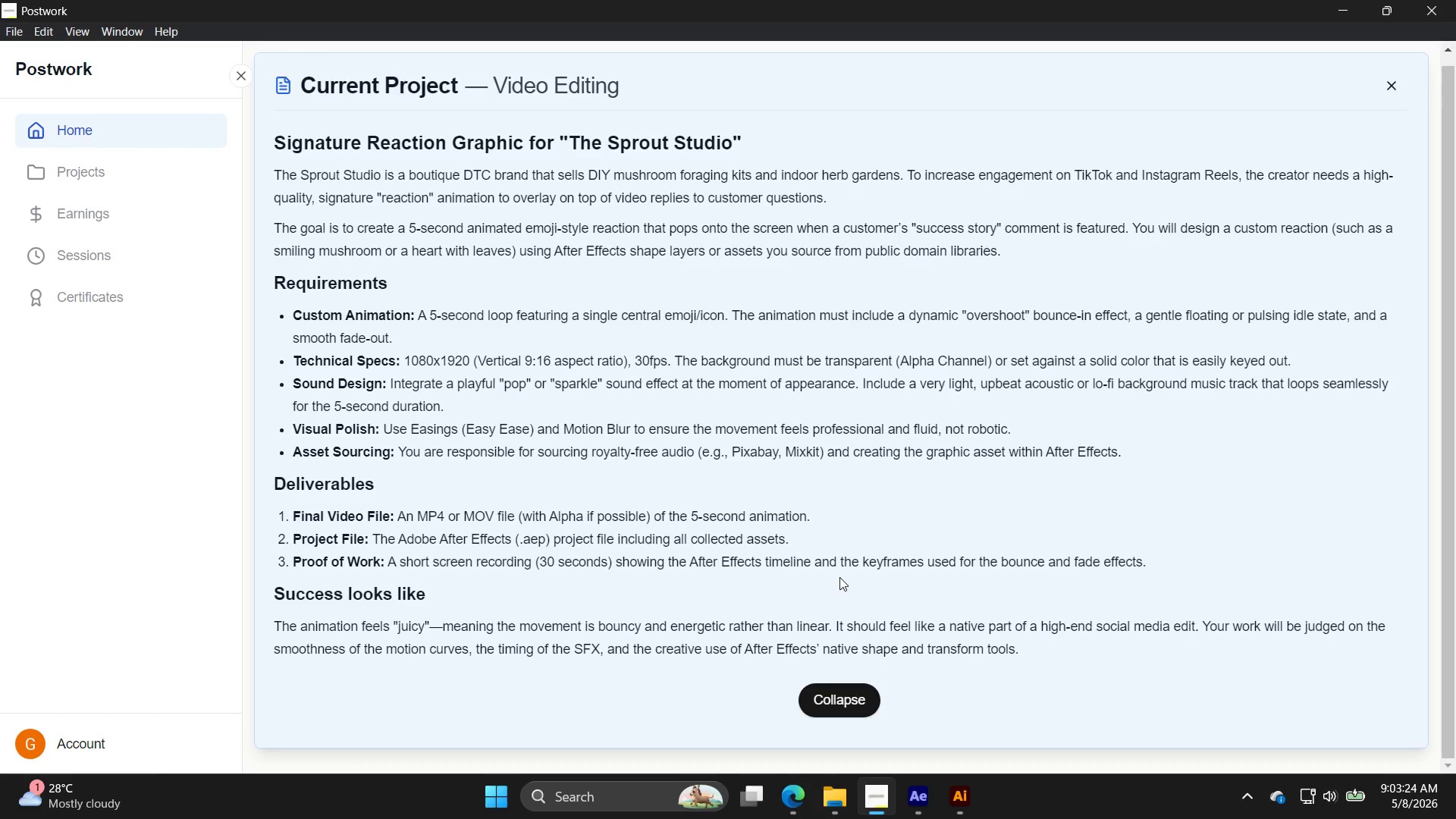 
left_click([952, 813])
 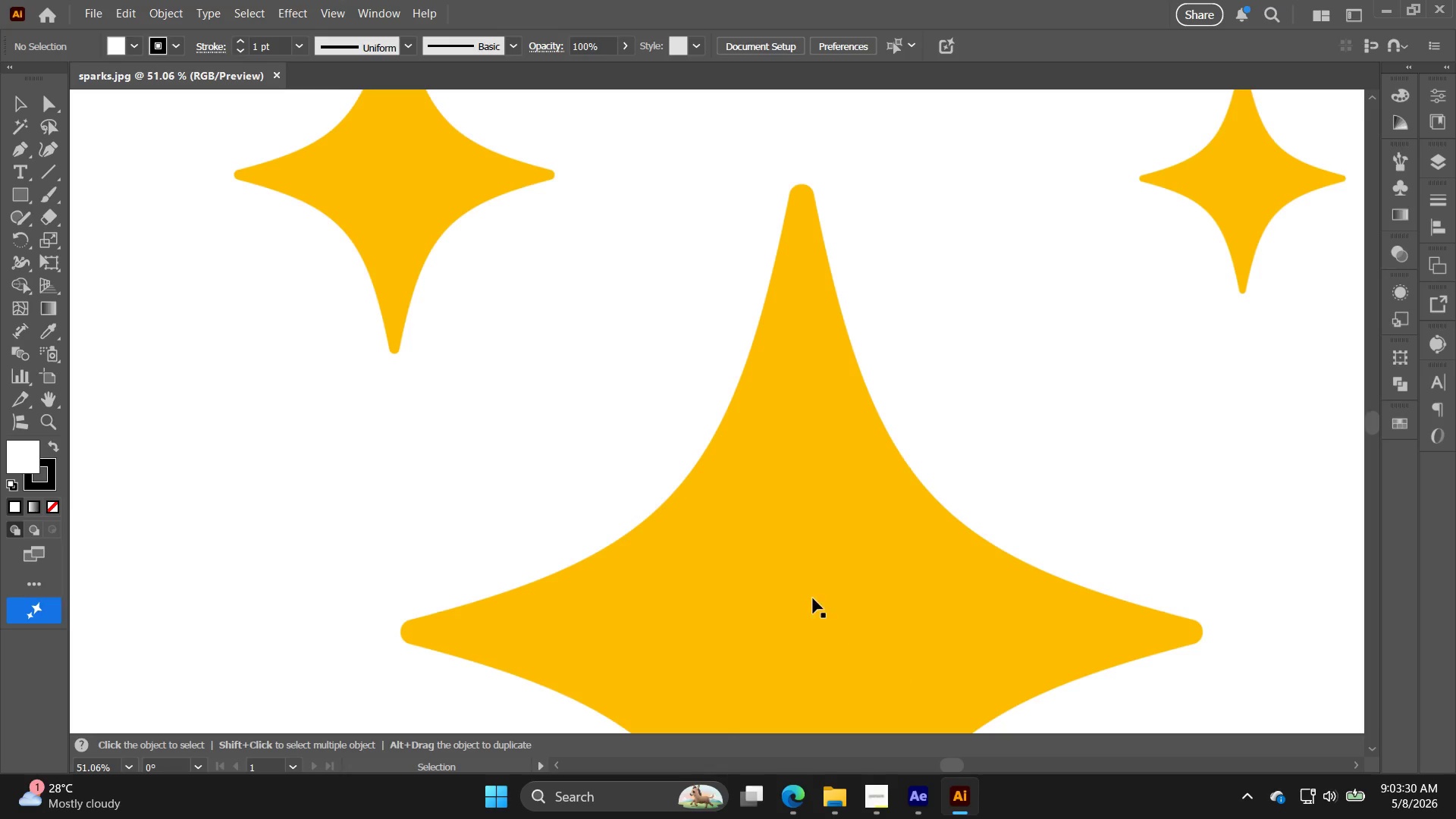 
key(Alt+AltLeft)
 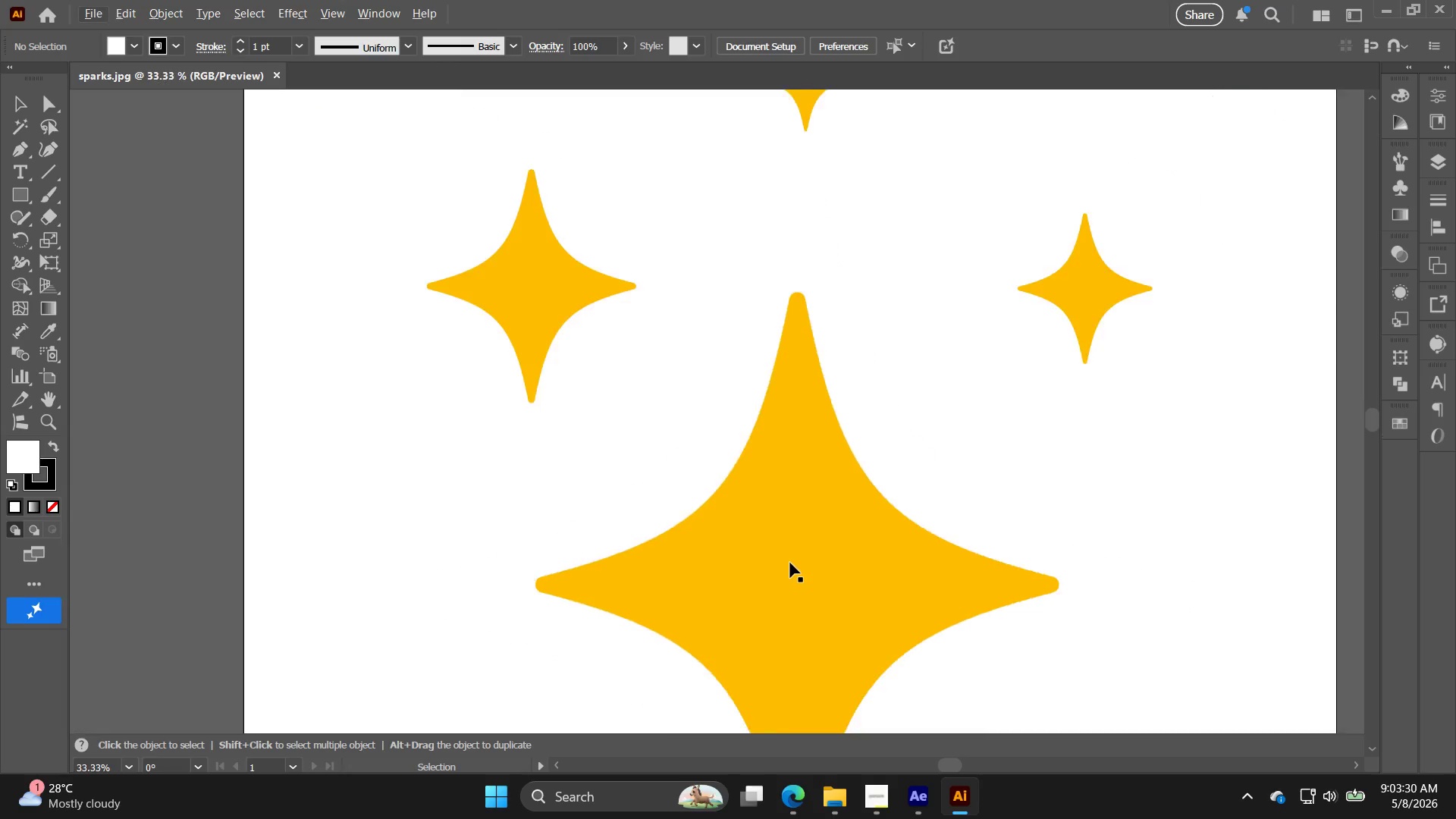 
key(Alt+AltLeft)
 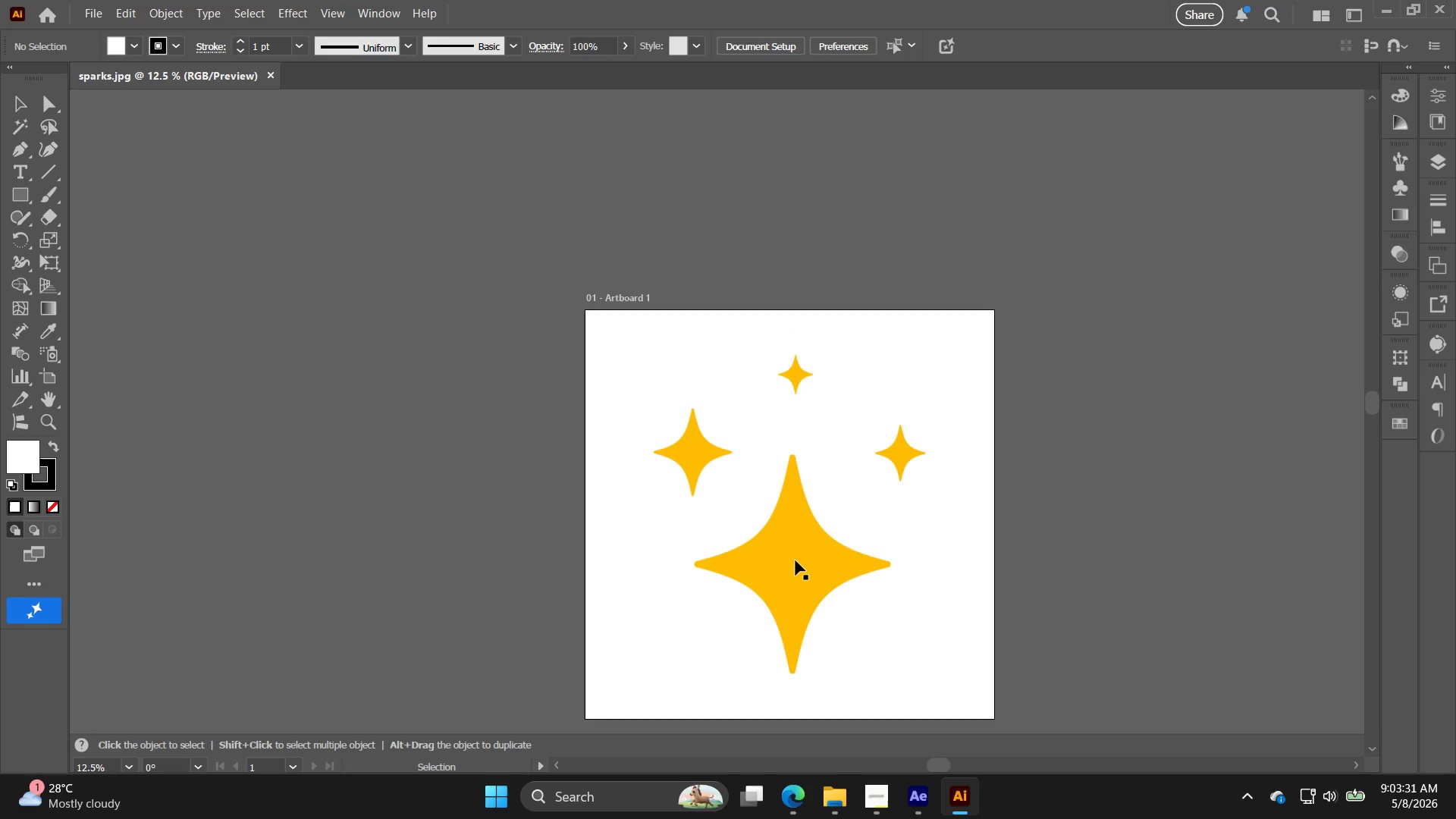 
left_click_drag(start_coordinate=[854, 545], to_coordinate=[429, 460])
 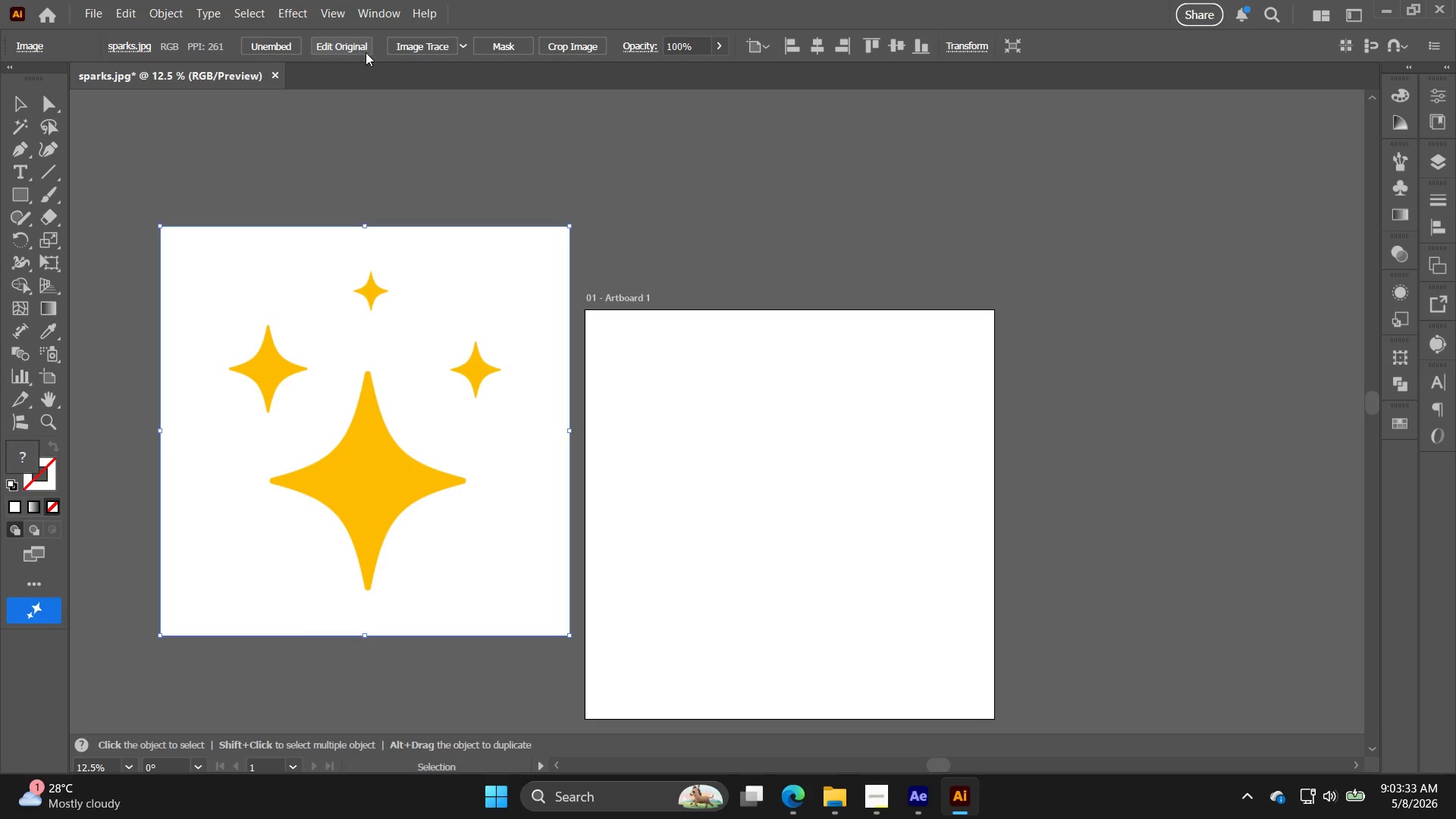 
scroll: coordinate [790, 563], scroll_direction: down, amount: 9.0
 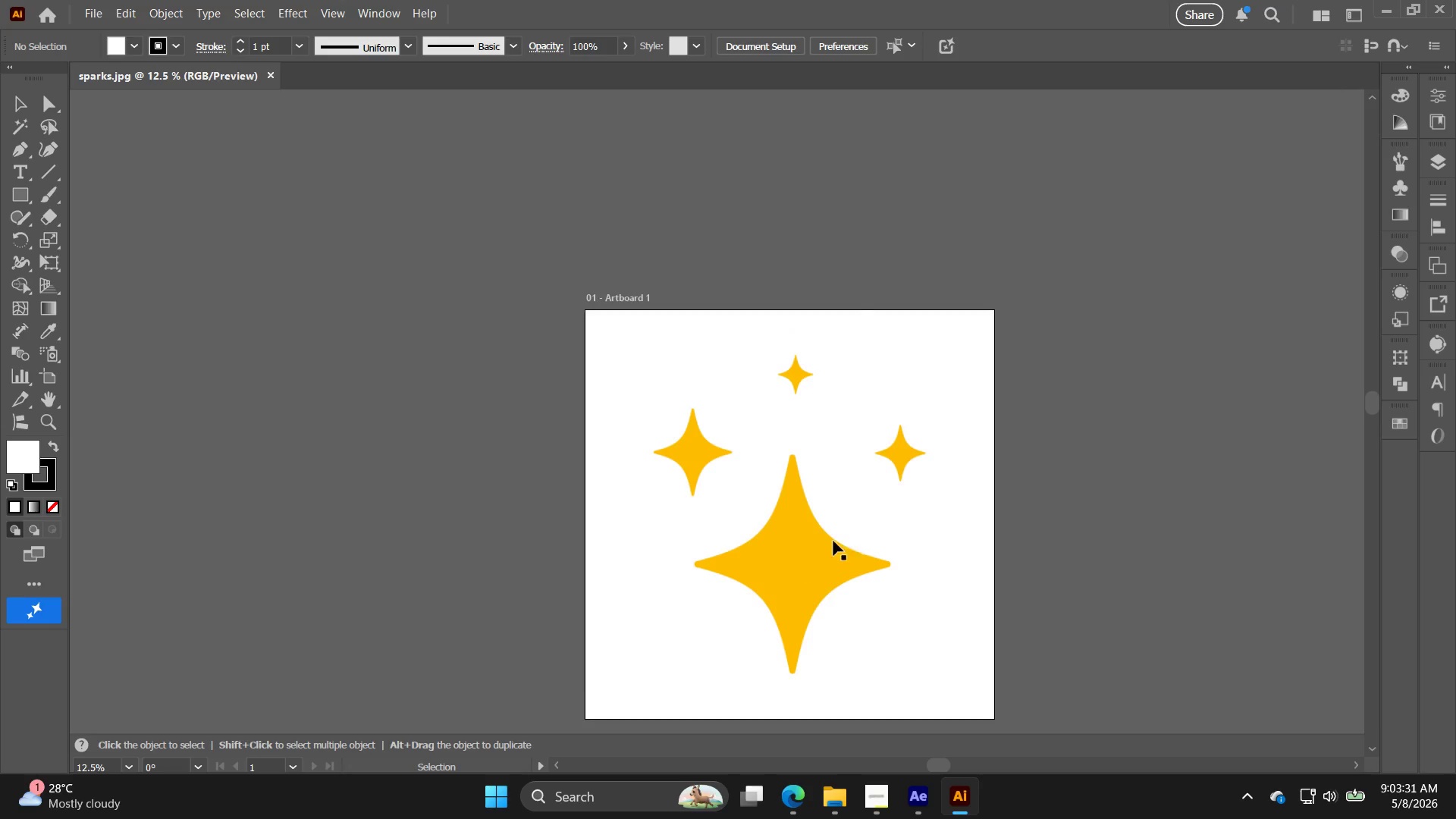 
left_click([414, 44])
 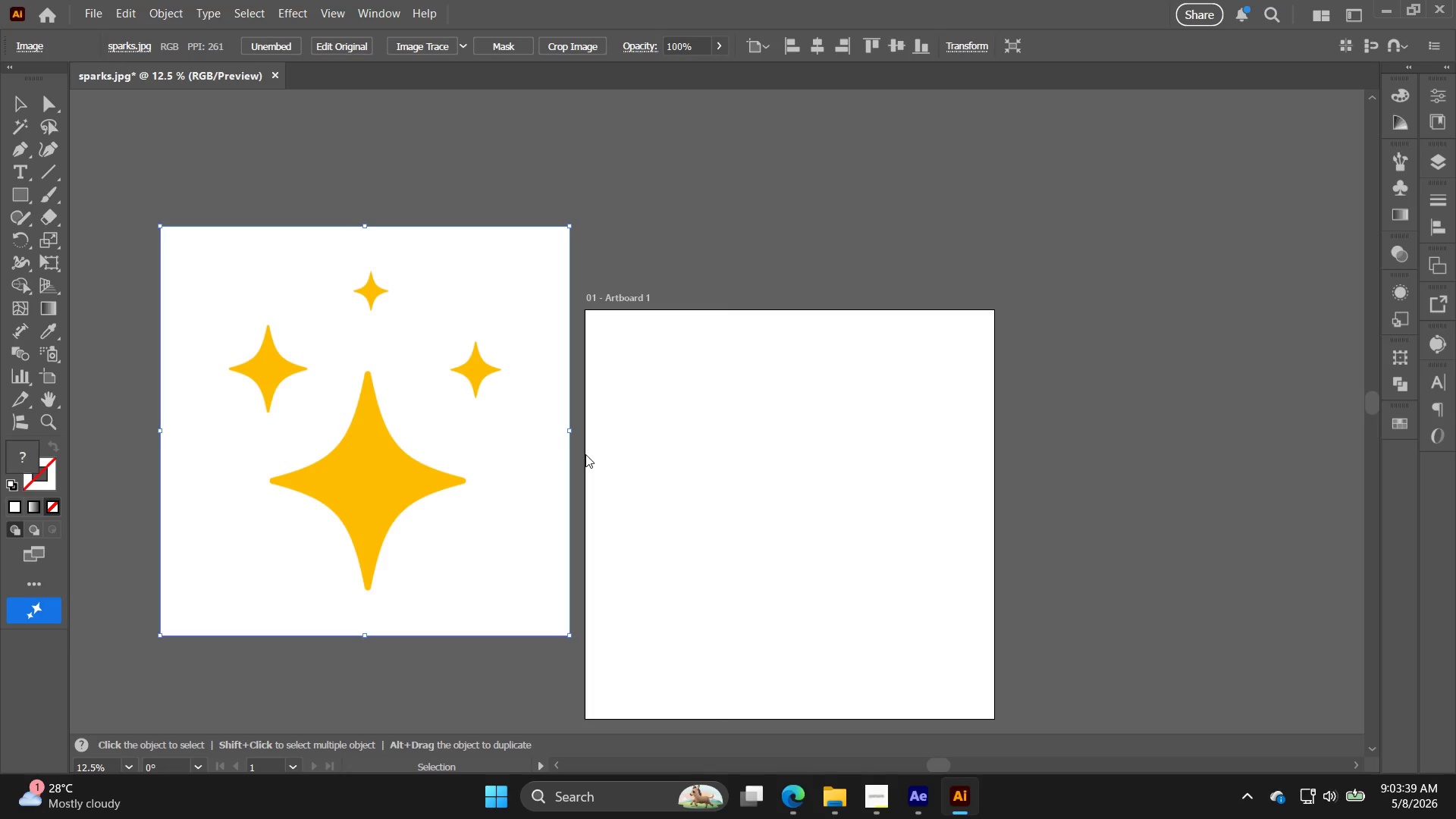 
wait(10.44)
 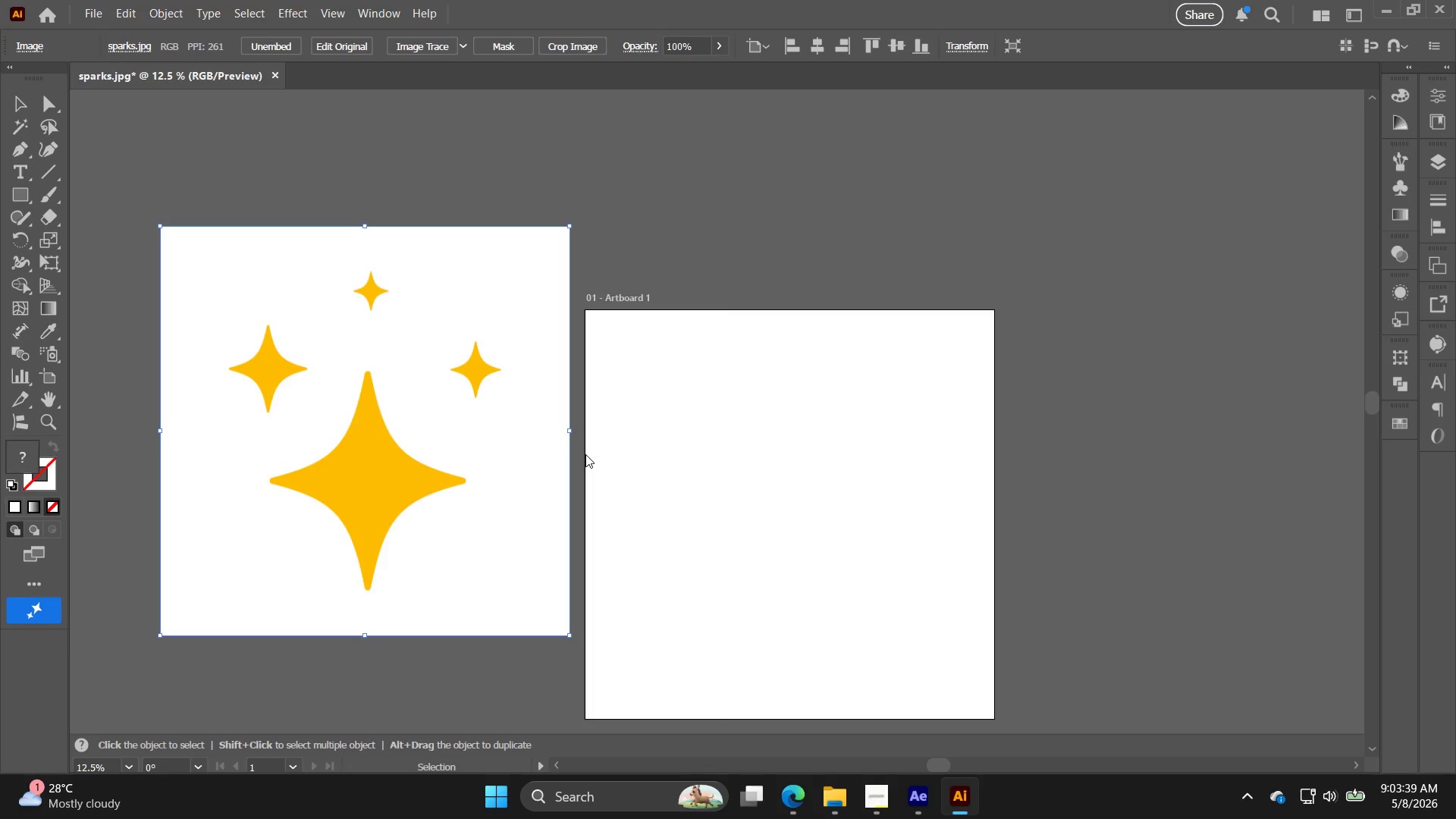 
left_click([1433, 350])
 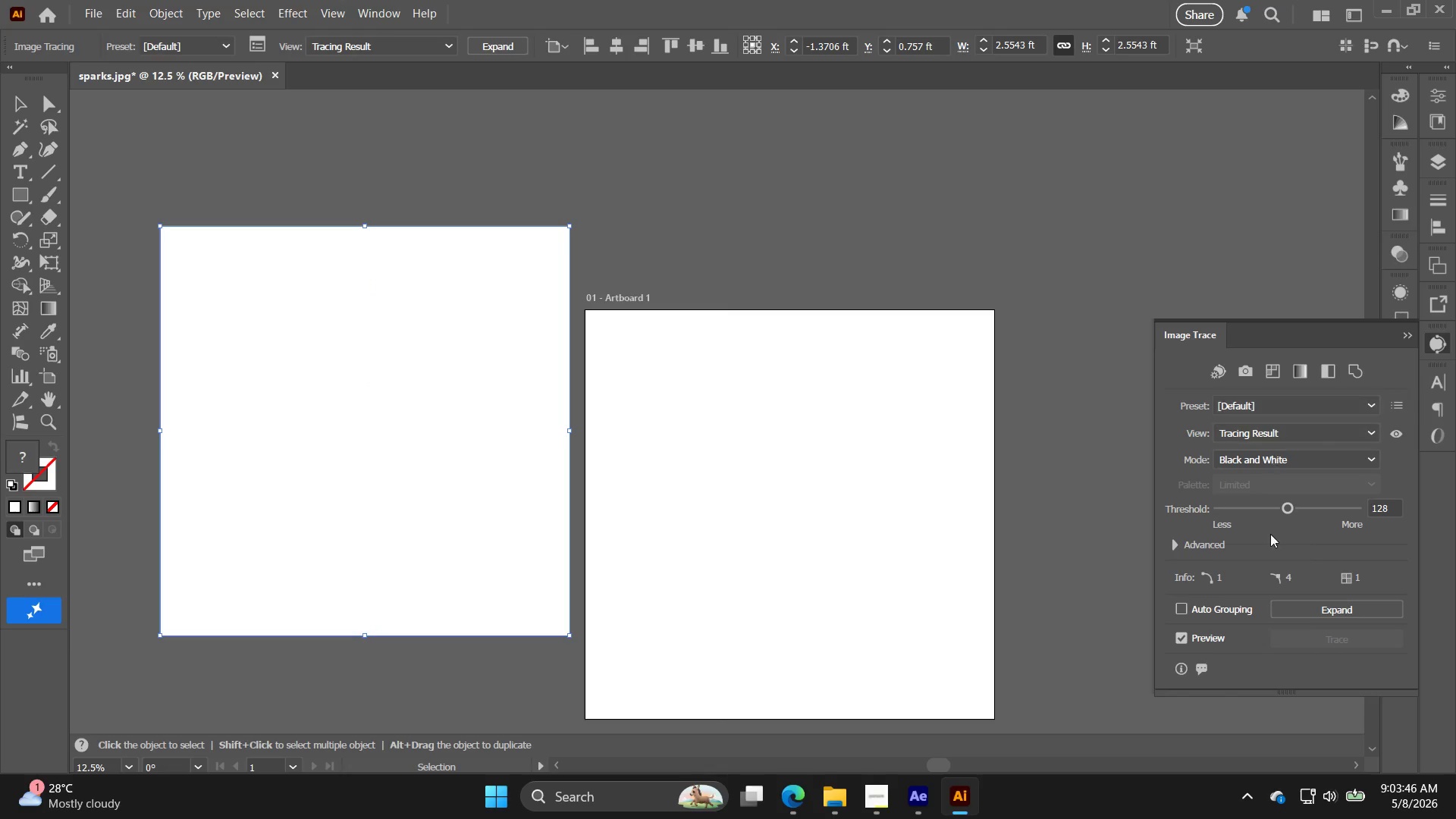 
left_click_drag(start_coordinate=[1285, 507], to_coordinate=[1455, 513])
 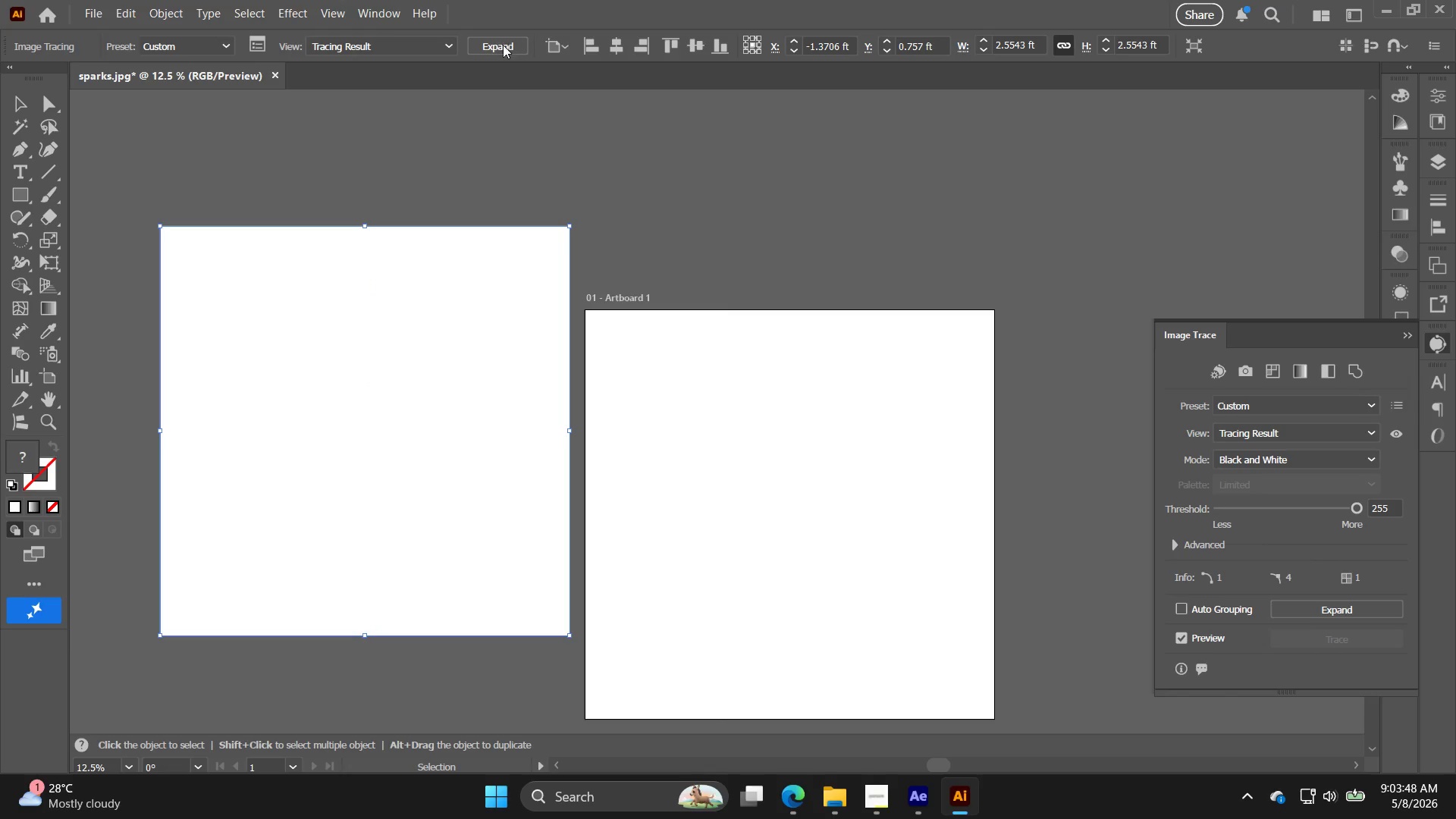 
left_click([456, 203])
 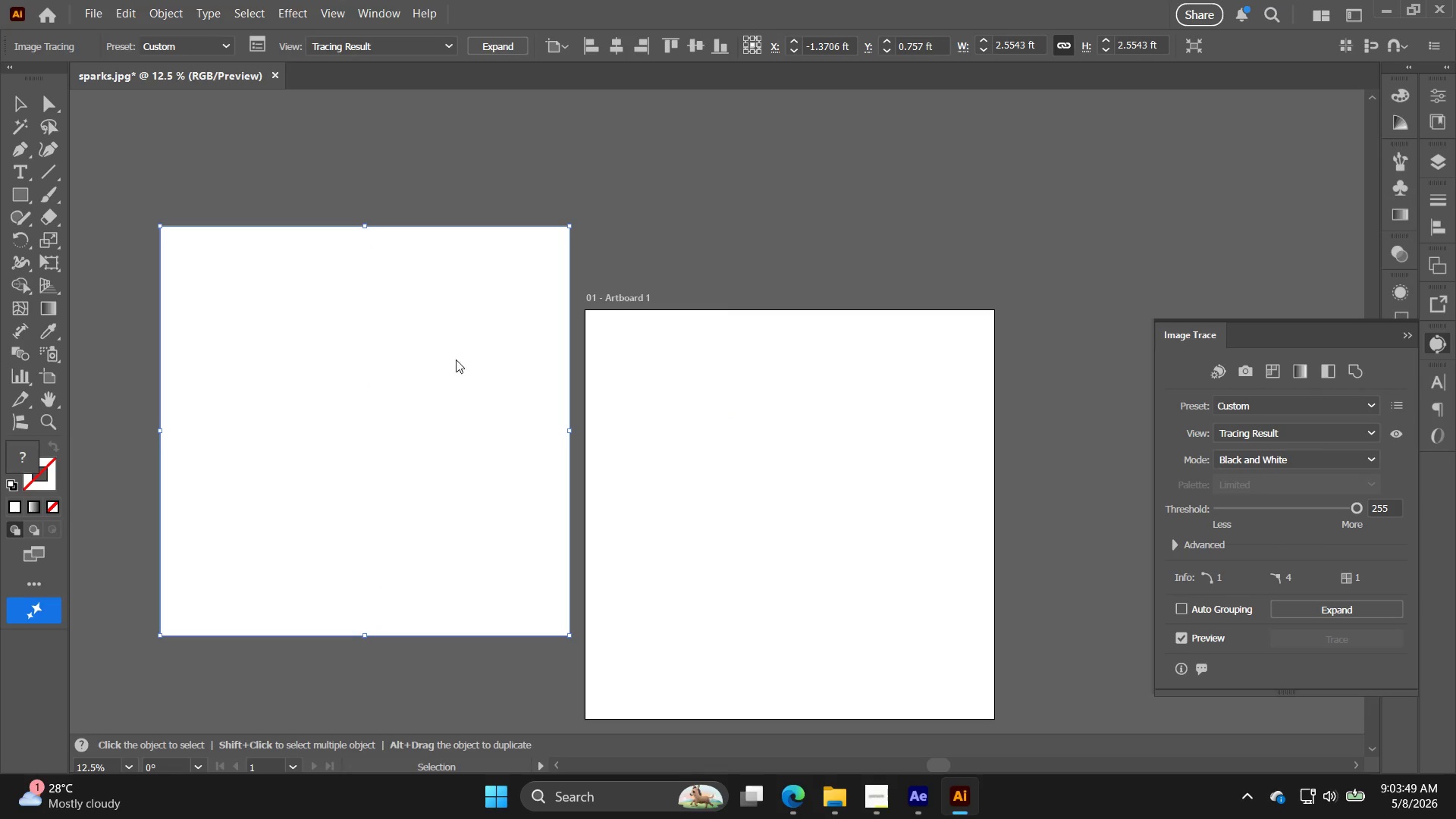 
hold_key(key=Space, duration=0.73)
 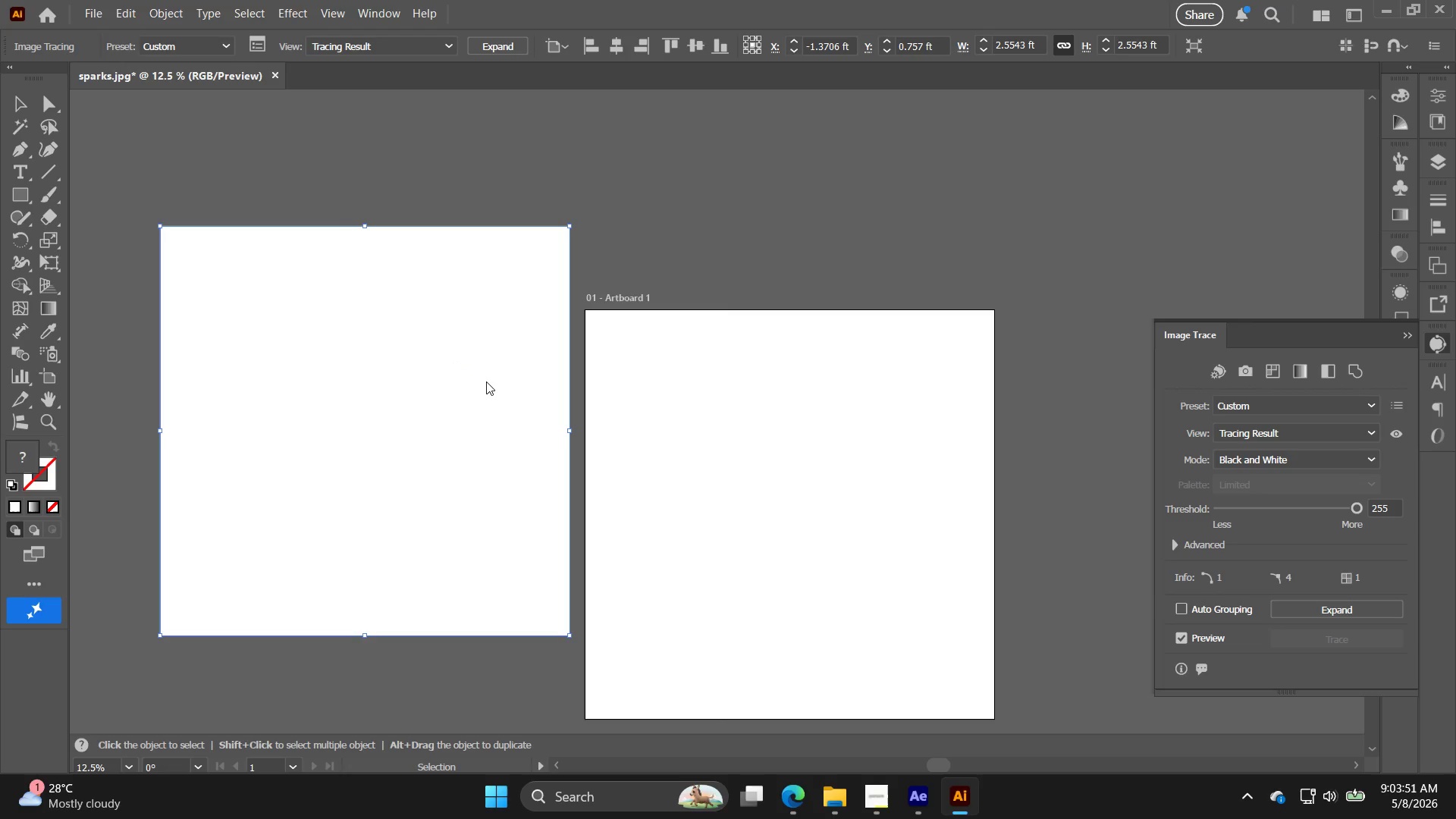 
left_click_drag(start_coordinate=[419, 374], to_coordinate=[658, 356])
 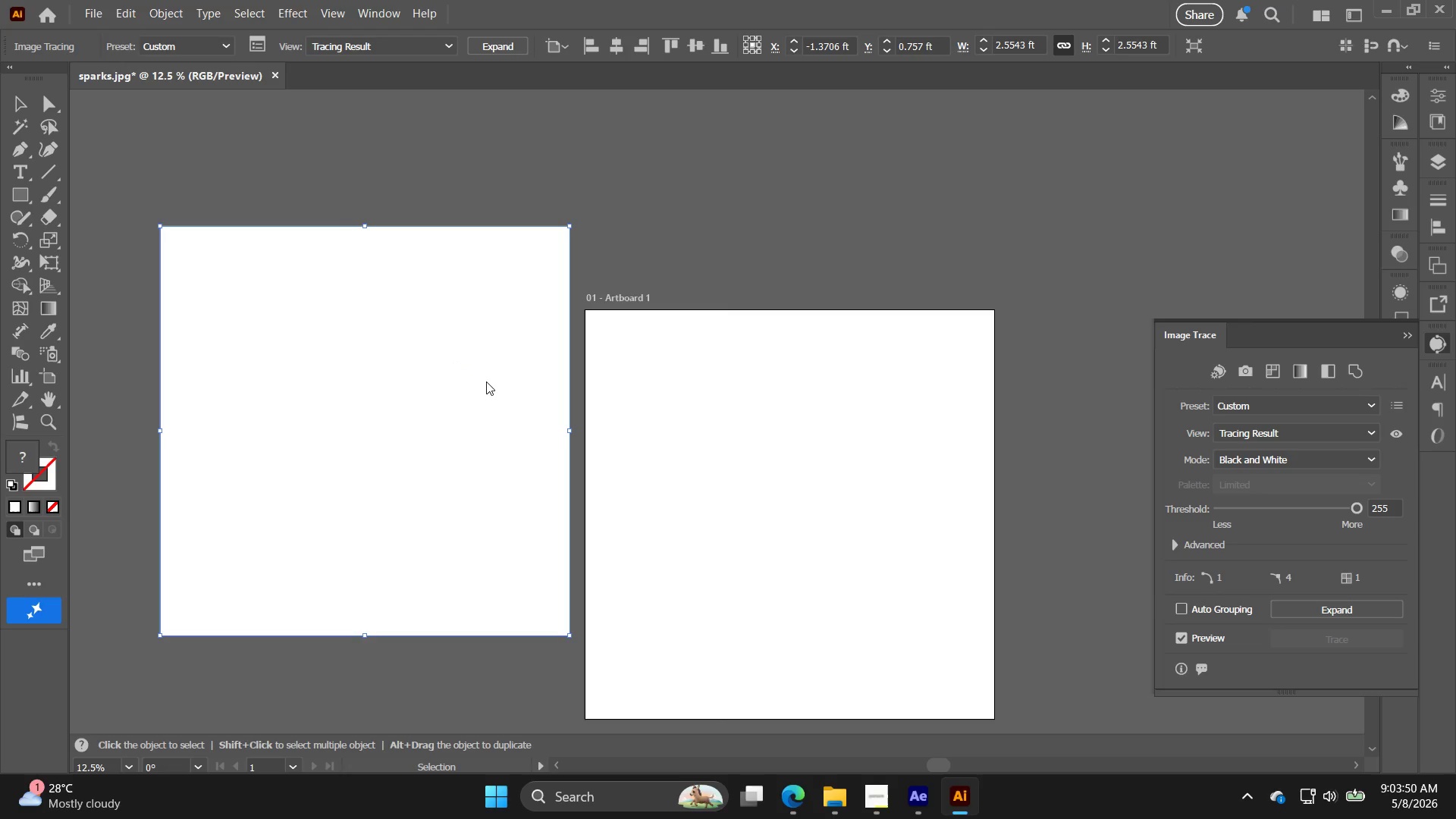 
hold_key(key=Space, duration=0.31)
 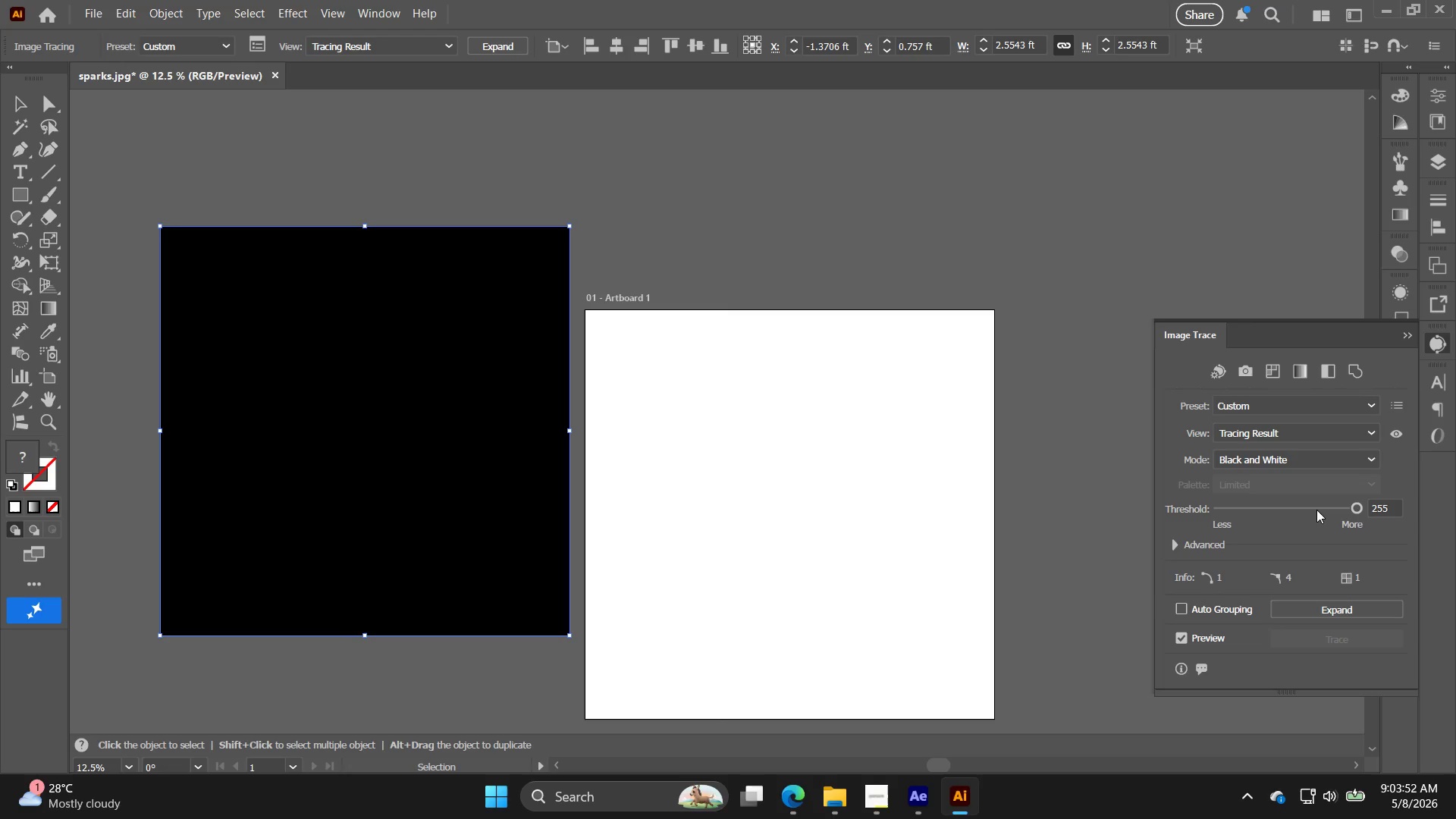 
left_click_drag(start_coordinate=[1354, 503], to_coordinate=[1343, 507])
 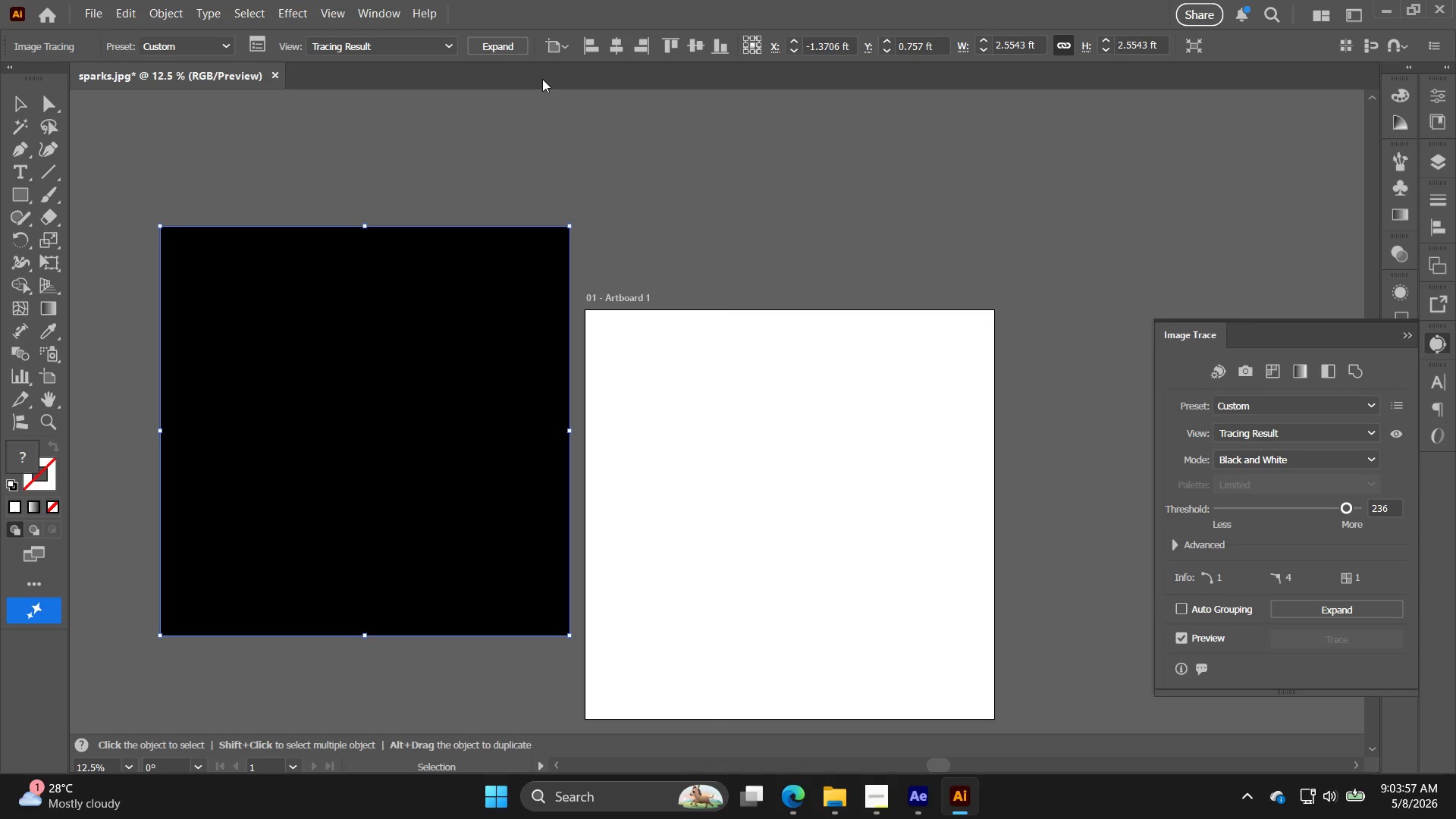 
wait(5.48)
 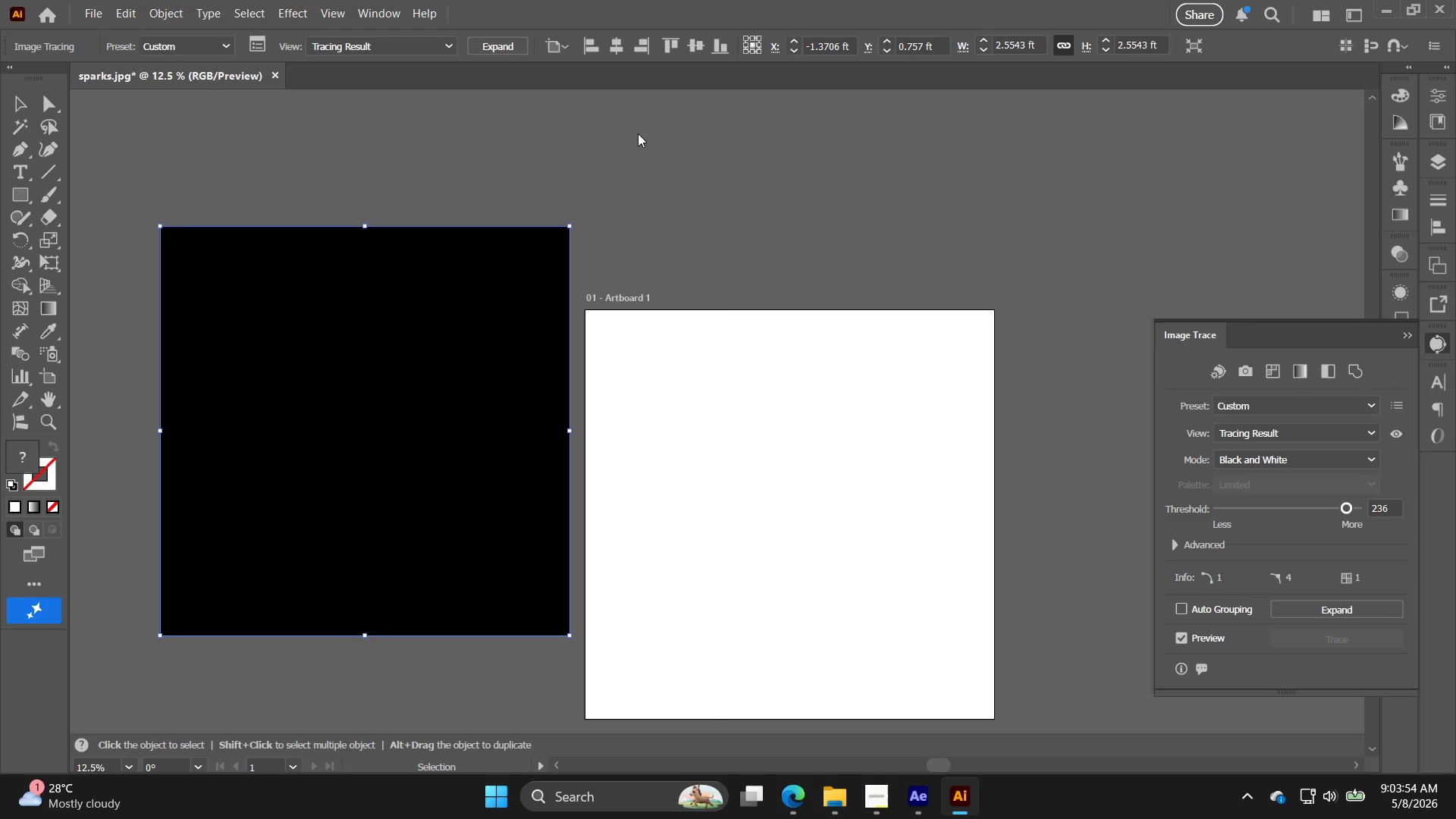 
left_click([510, 45])
 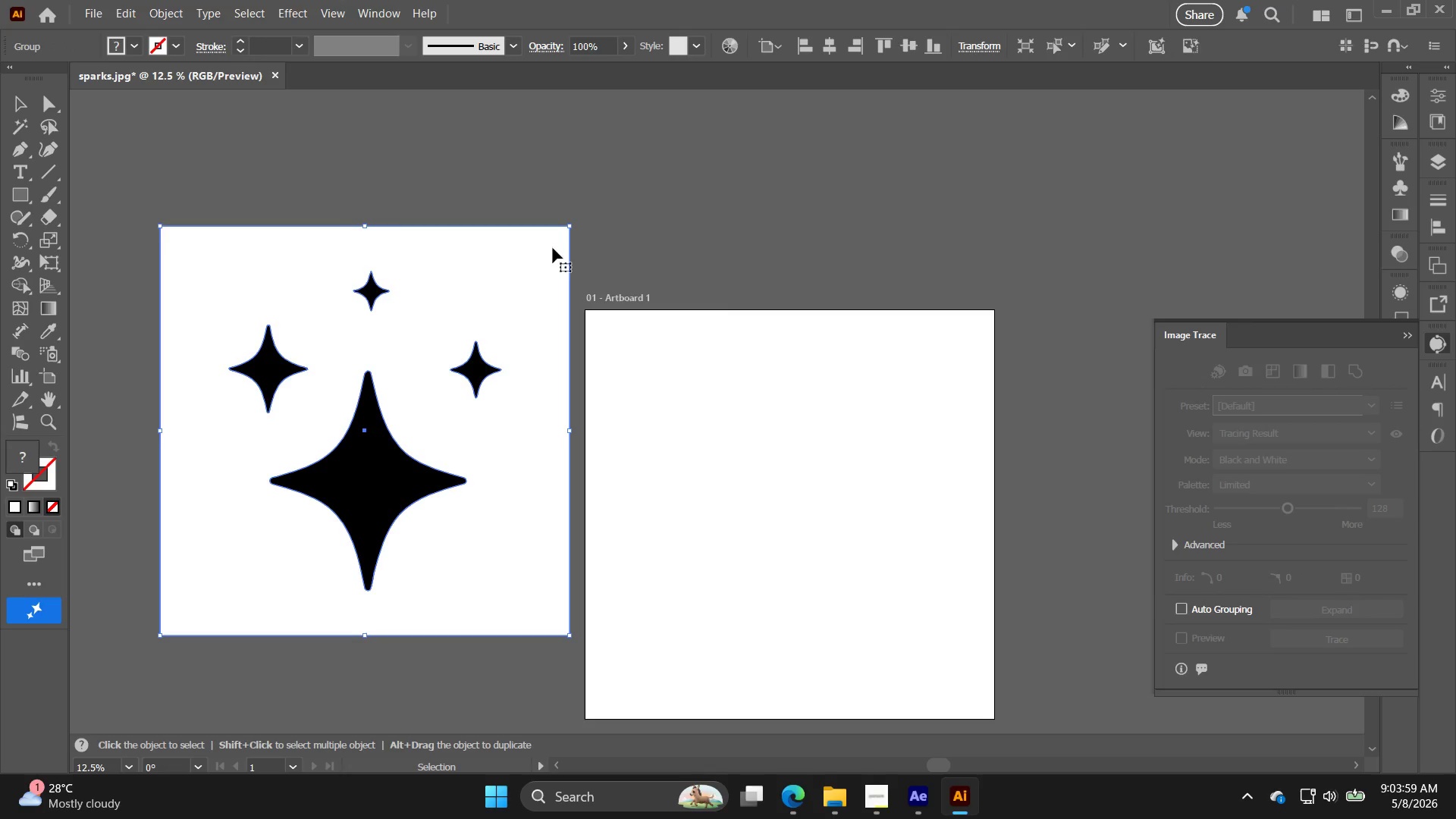 
key(Control+Shift+G)
 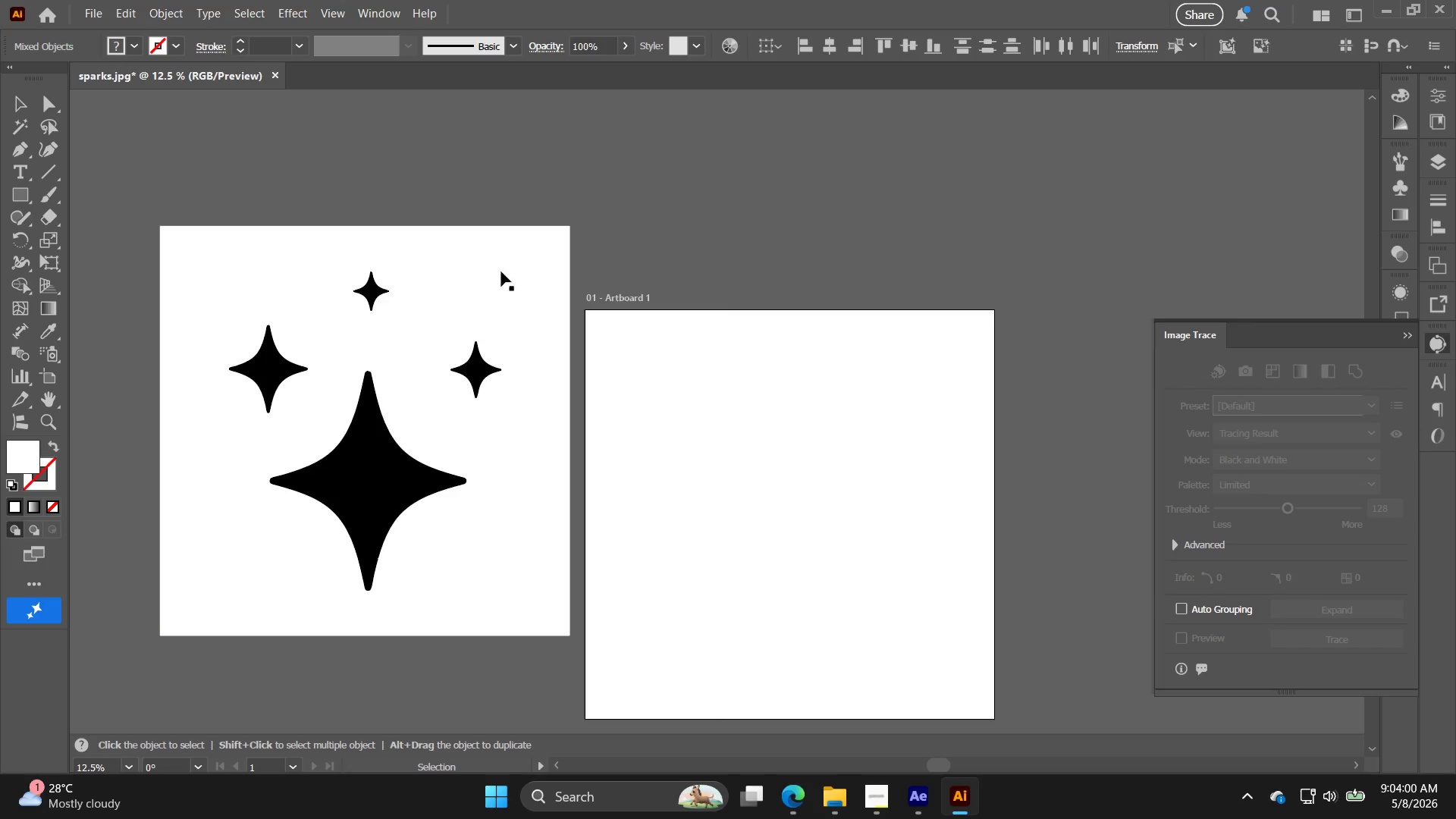 
left_click_drag(start_coordinate=[479, 270], to_coordinate=[572, 362])
 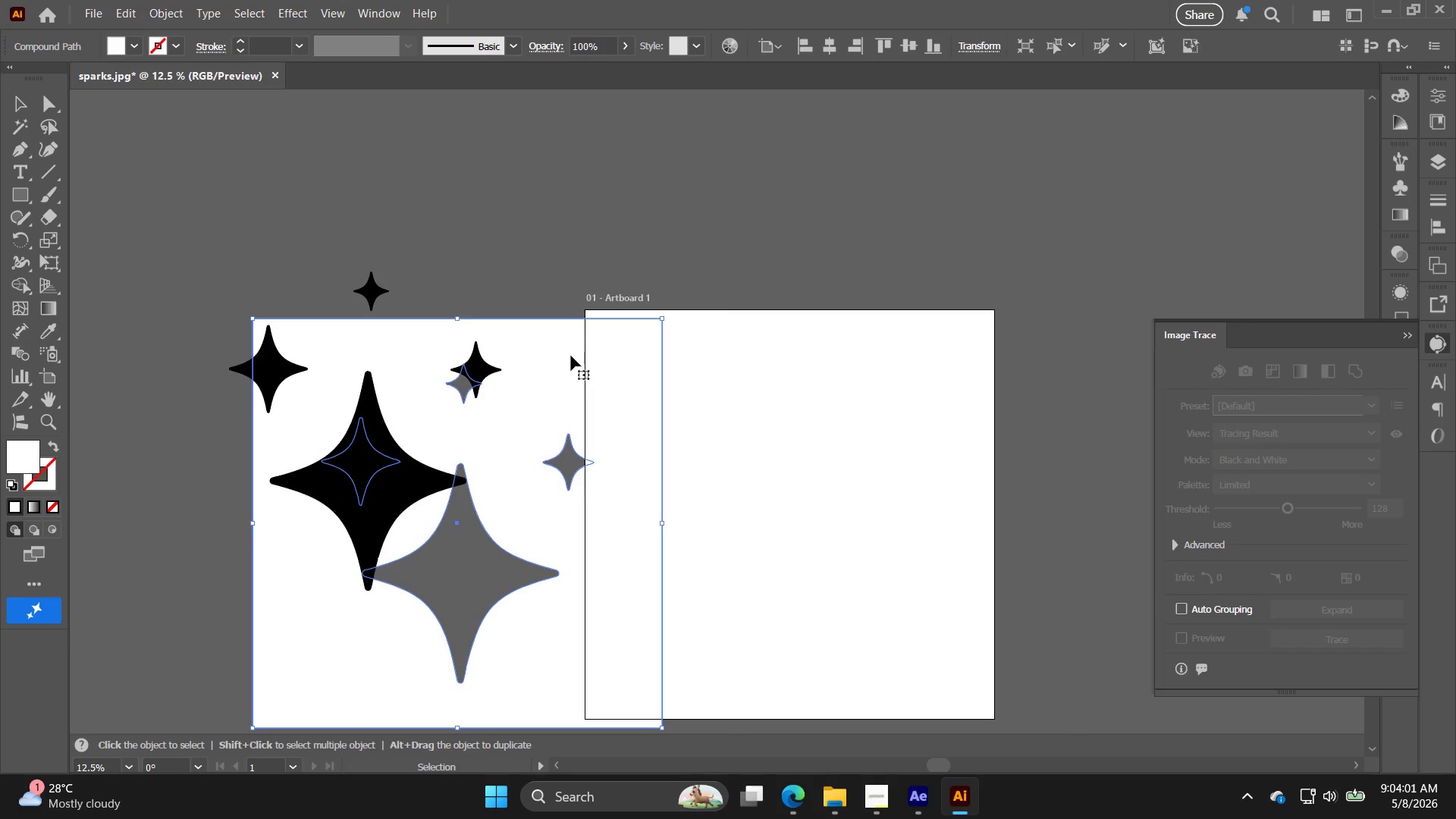 
key(Backspace)
 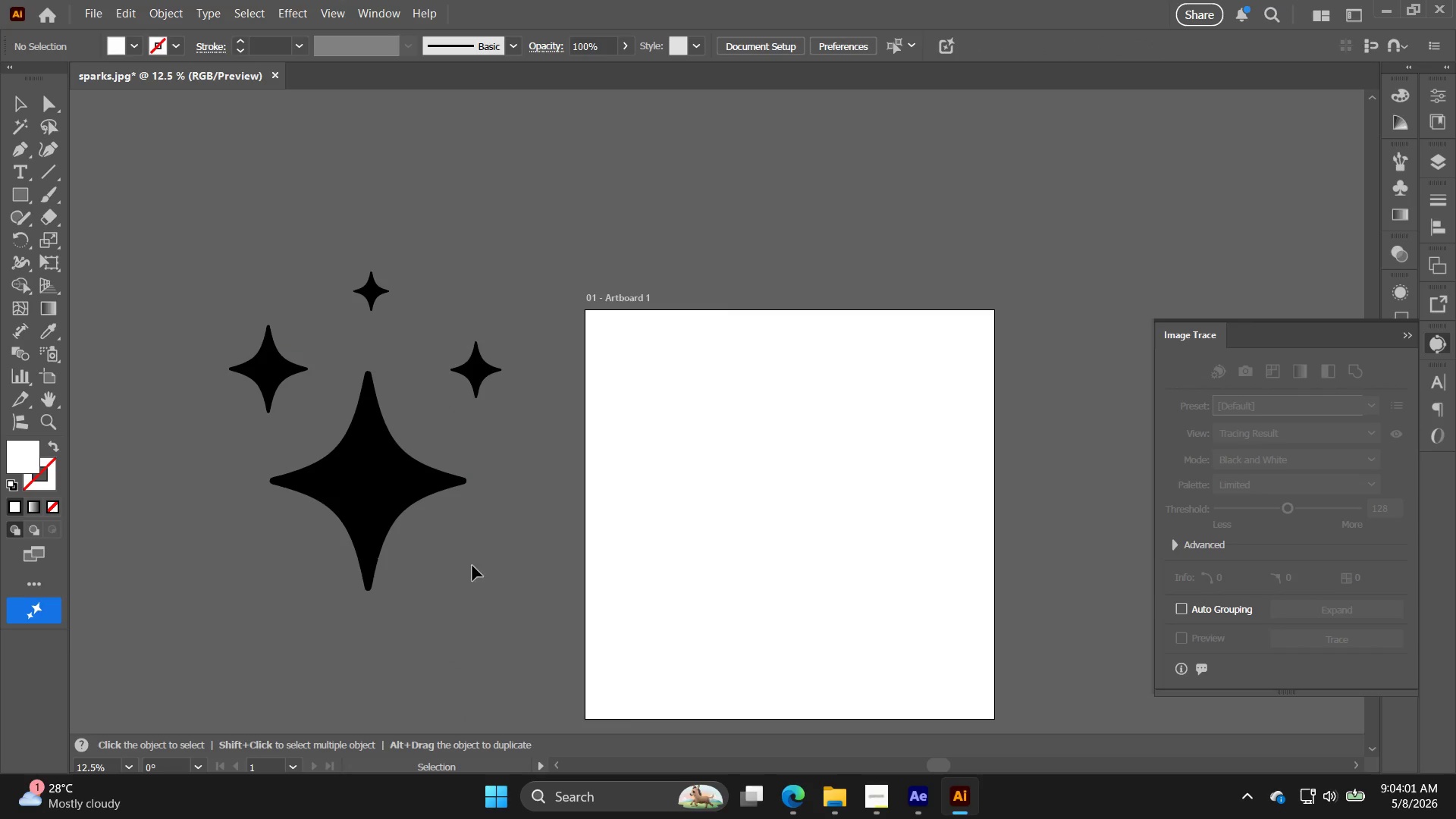 
left_click_drag(start_coordinate=[472, 581], to_coordinate=[215, 288])
 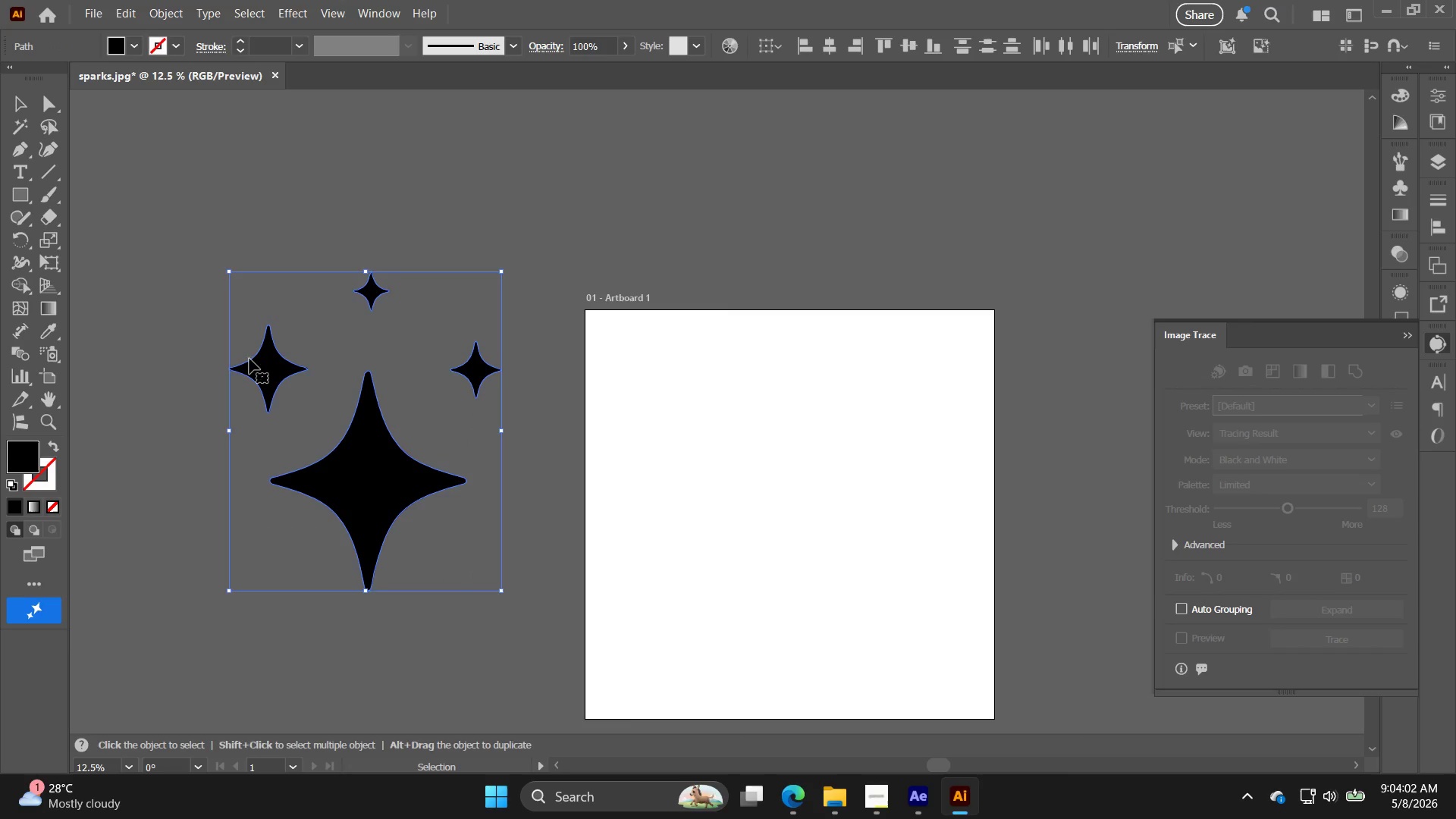 
key(Control+ControlLeft)
 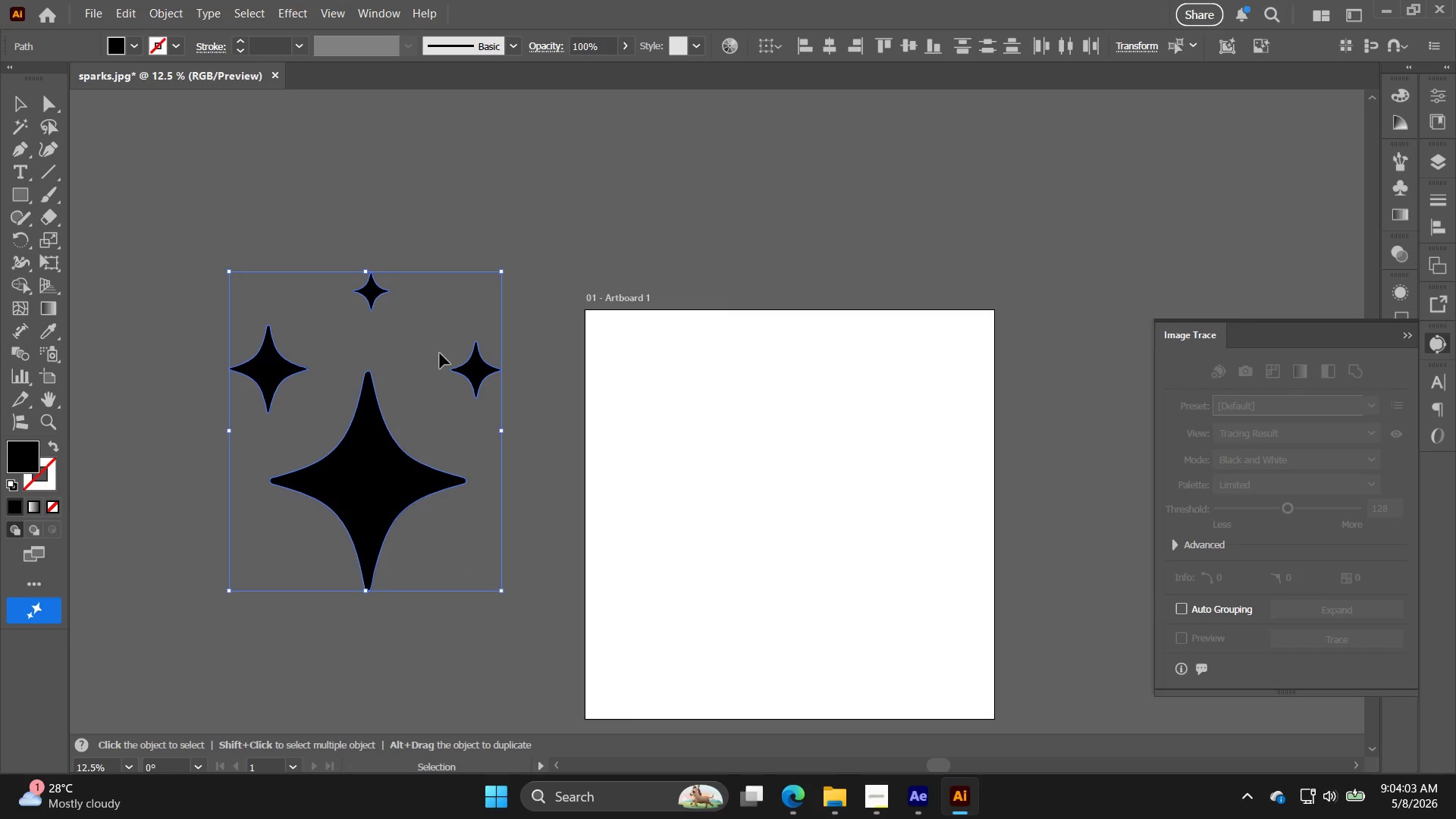 
left_click([440, 318])
 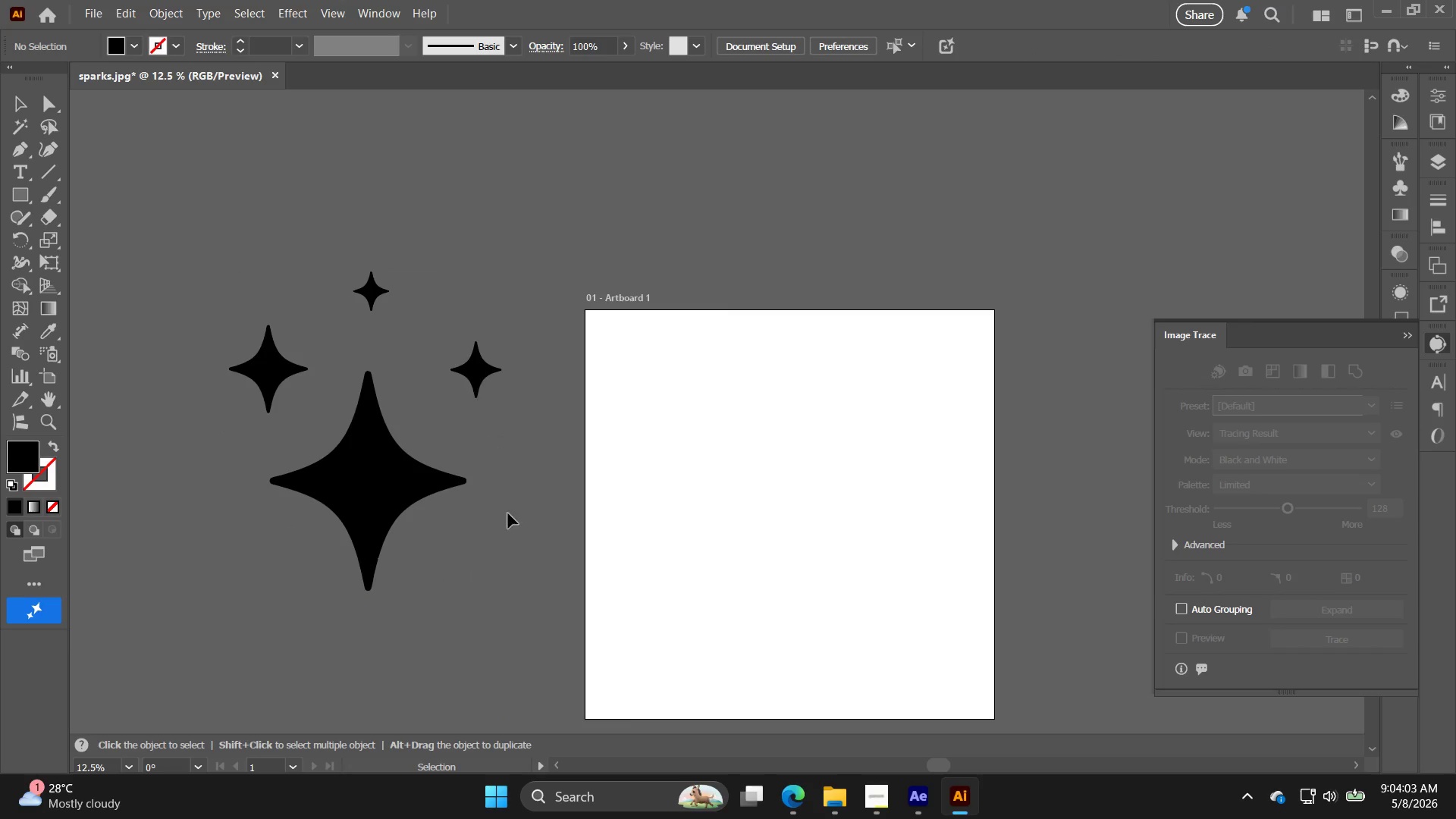 
left_click_drag(start_coordinate=[506, 535], to_coordinate=[220, 287])
 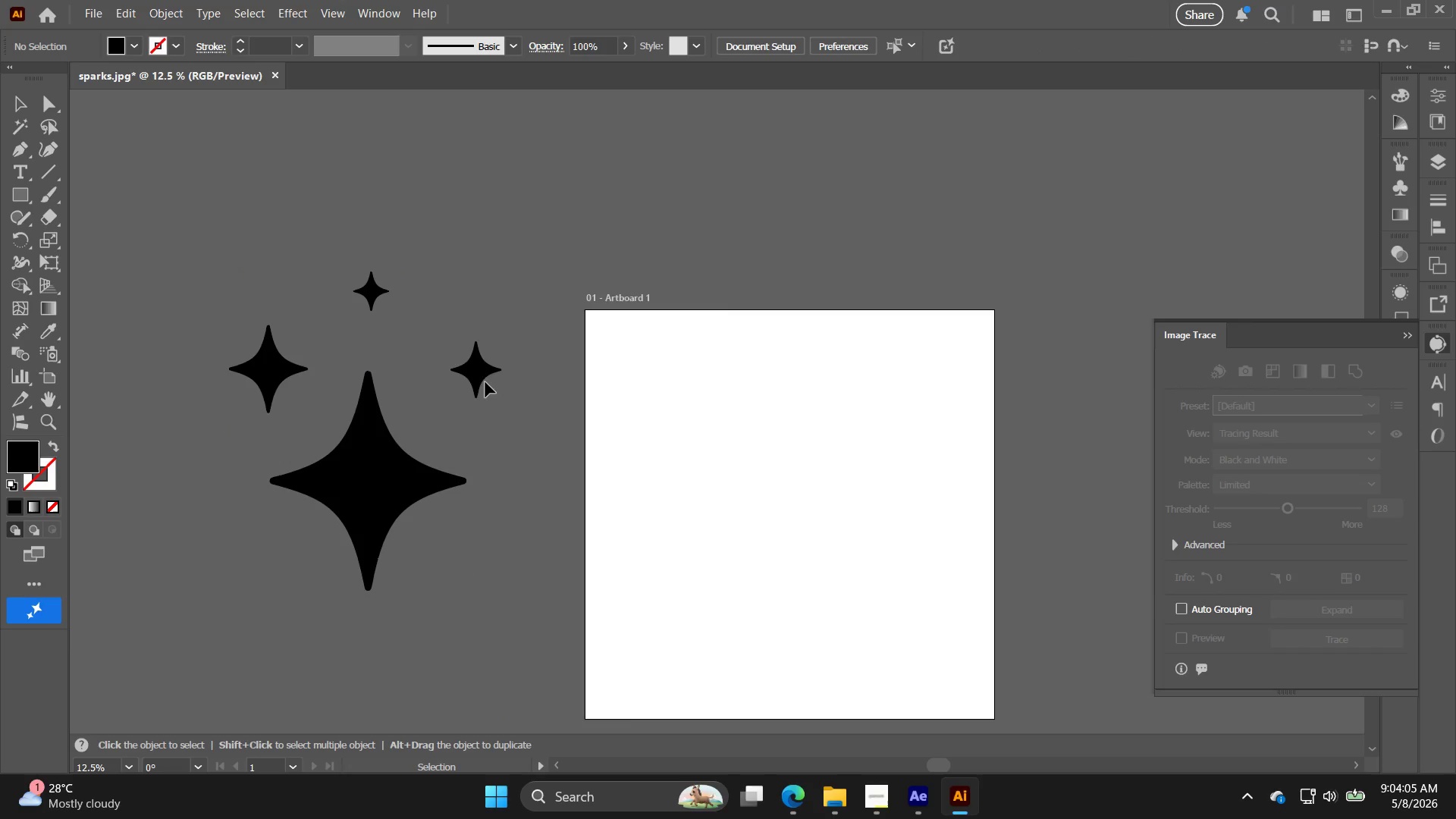 
left_click_drag(start_coordinate=[483, 374], to_coordinate=[538, 284])
 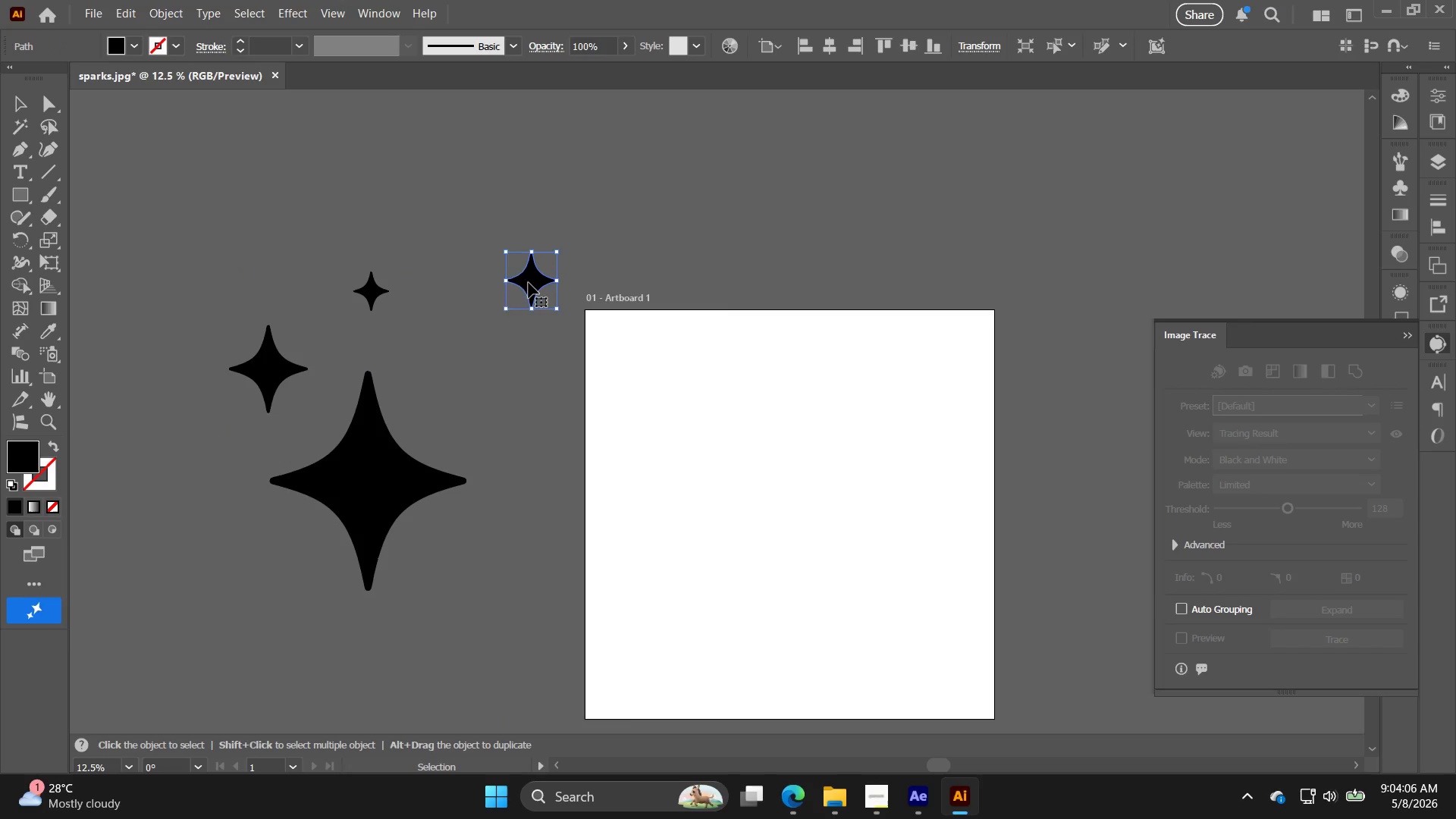 
key(Backspace)
 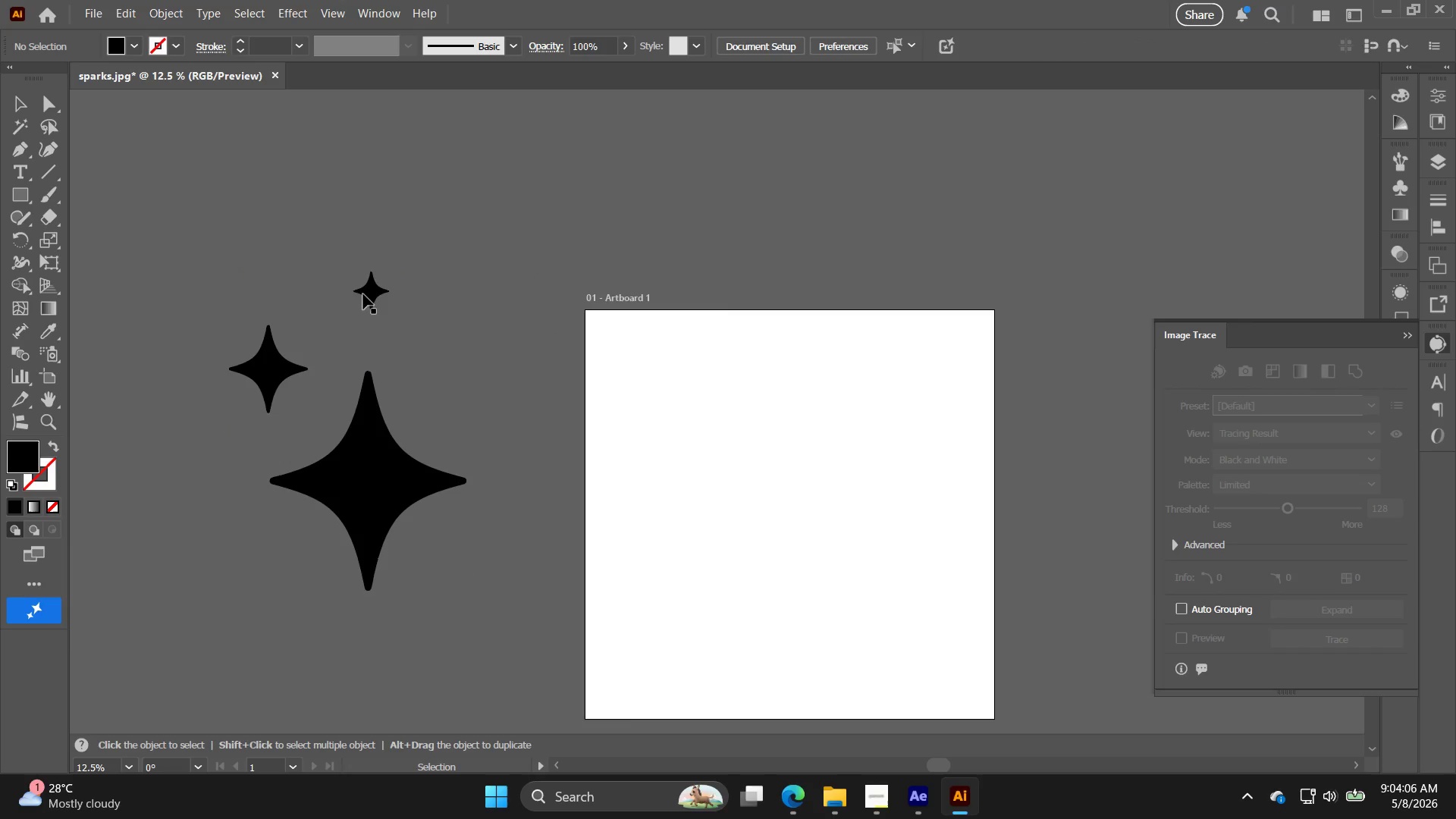 
left_click_drag(start_coordinate=[368, 294], to_coordinate=[452, 273])
 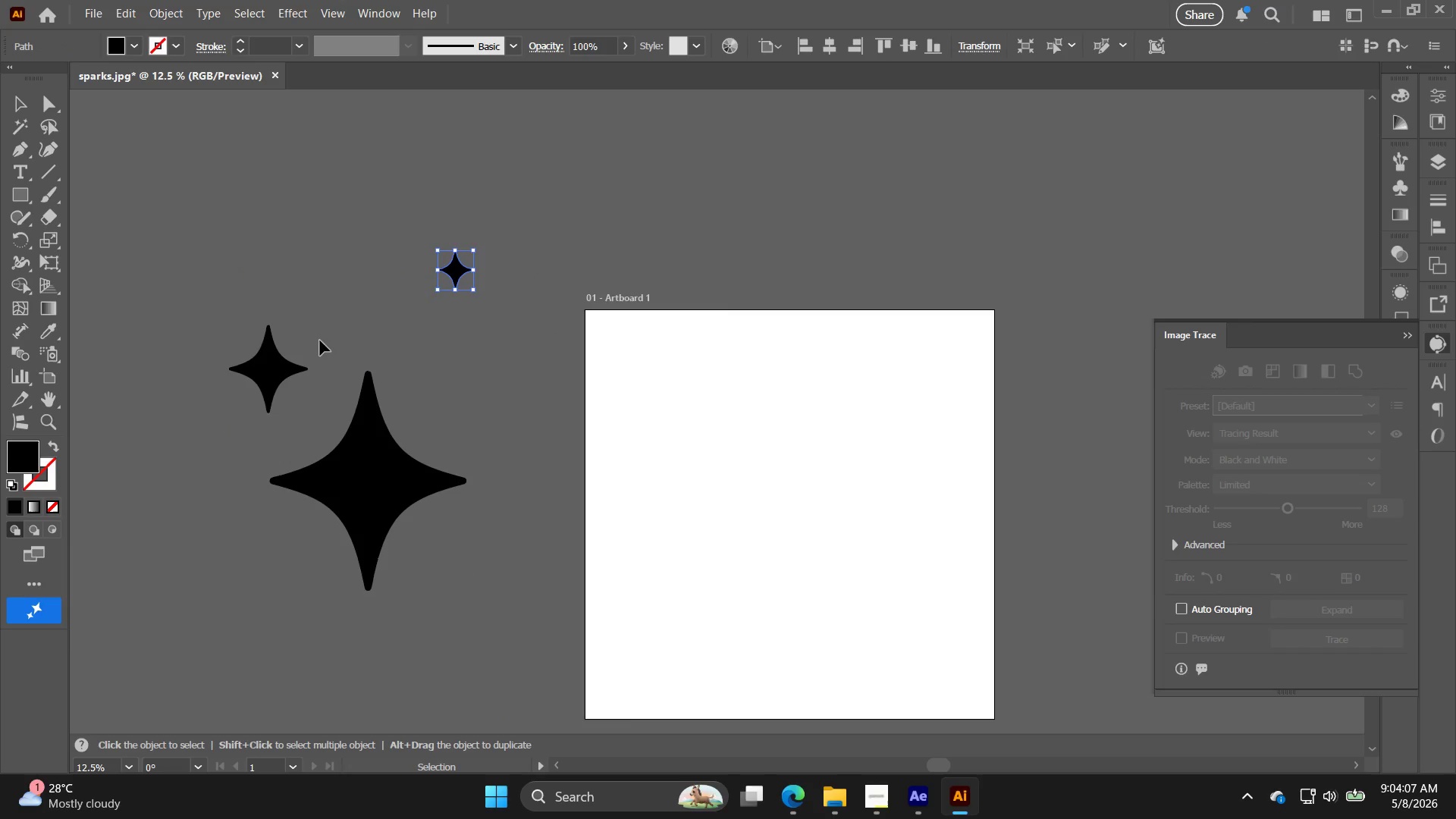 
key(Backspace)
 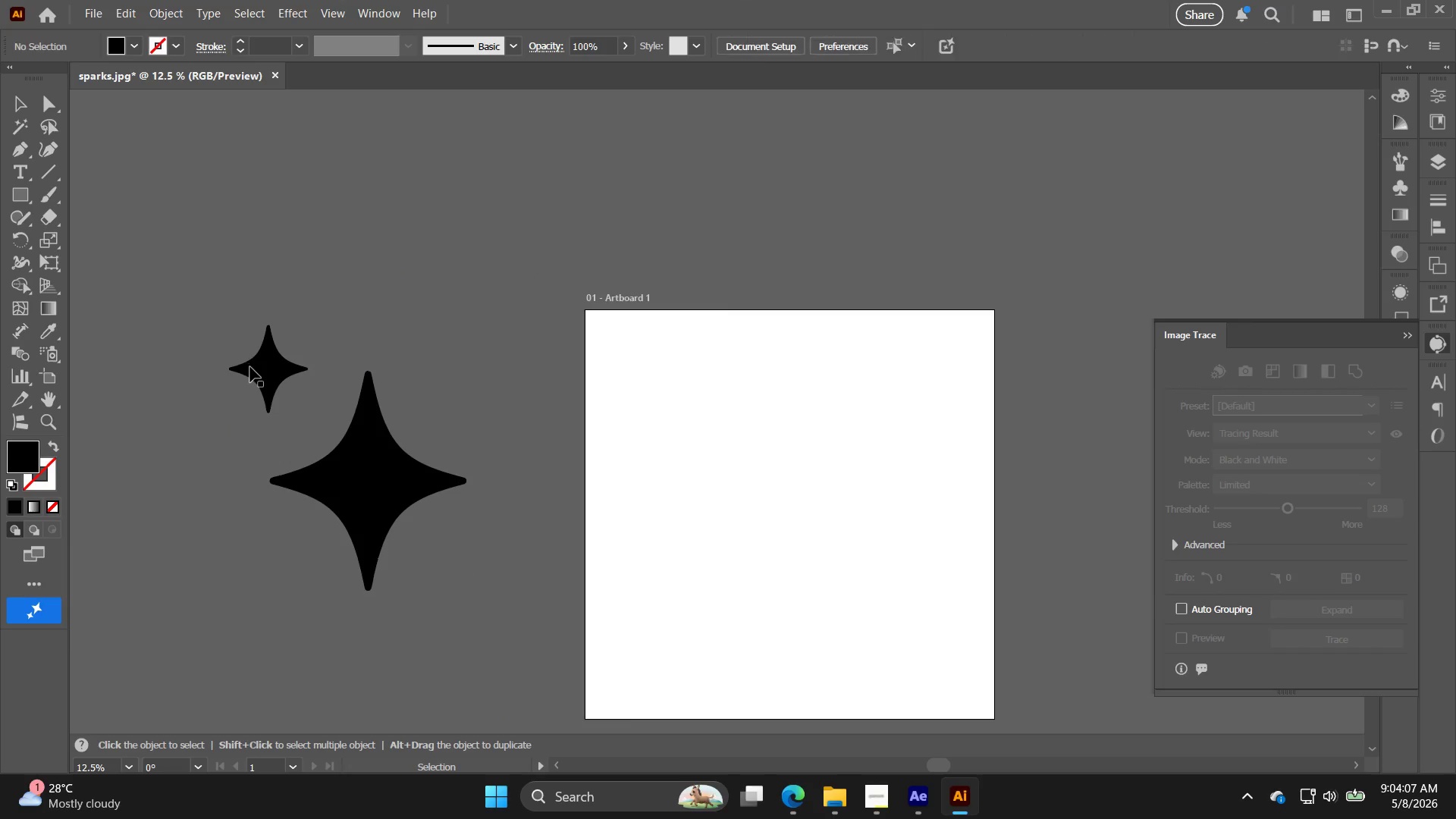 
left_click_drag(start_coordinate=[253, 367], to_coordinate=[497, 351])
 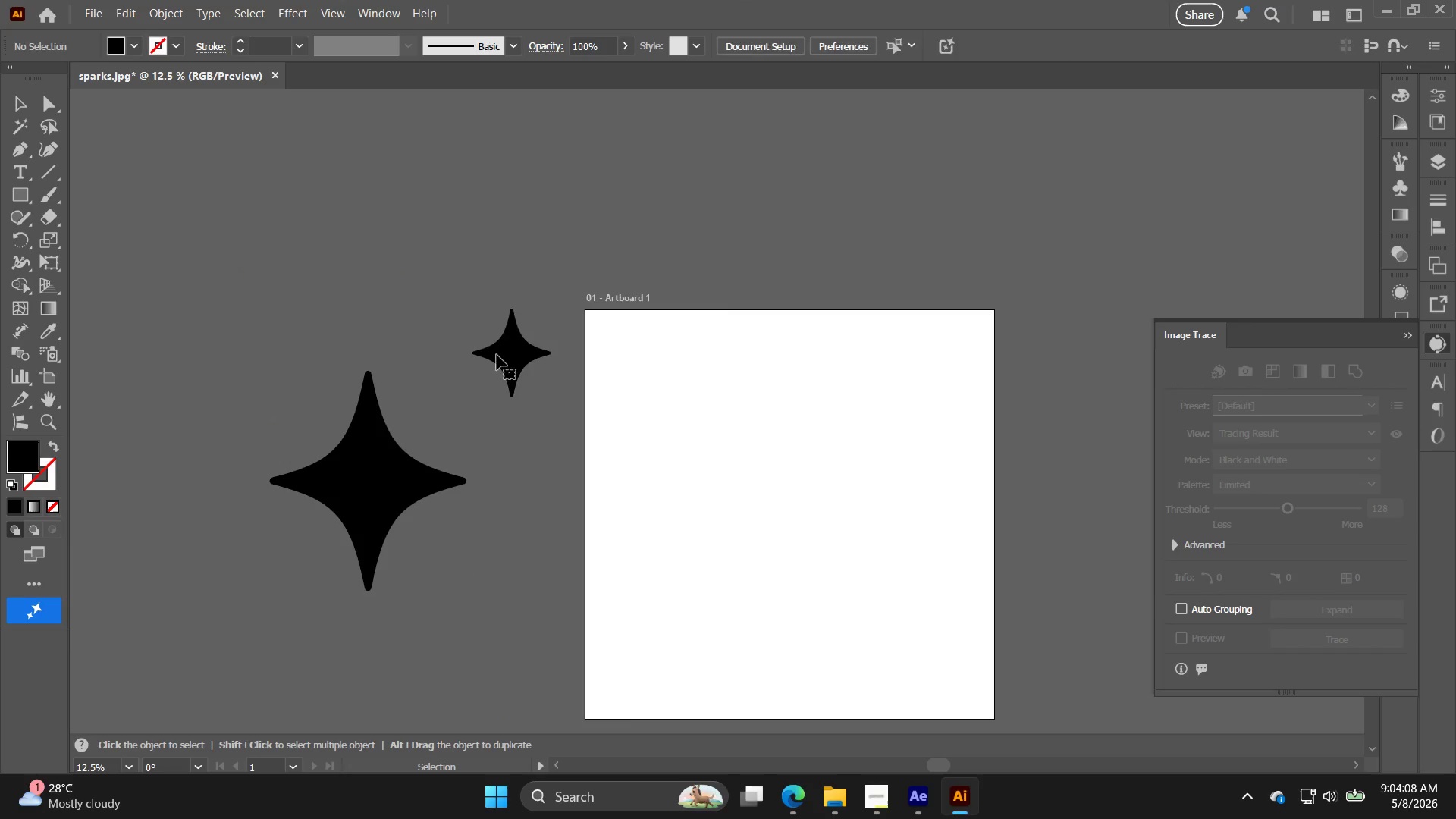 
key(Backspace)
 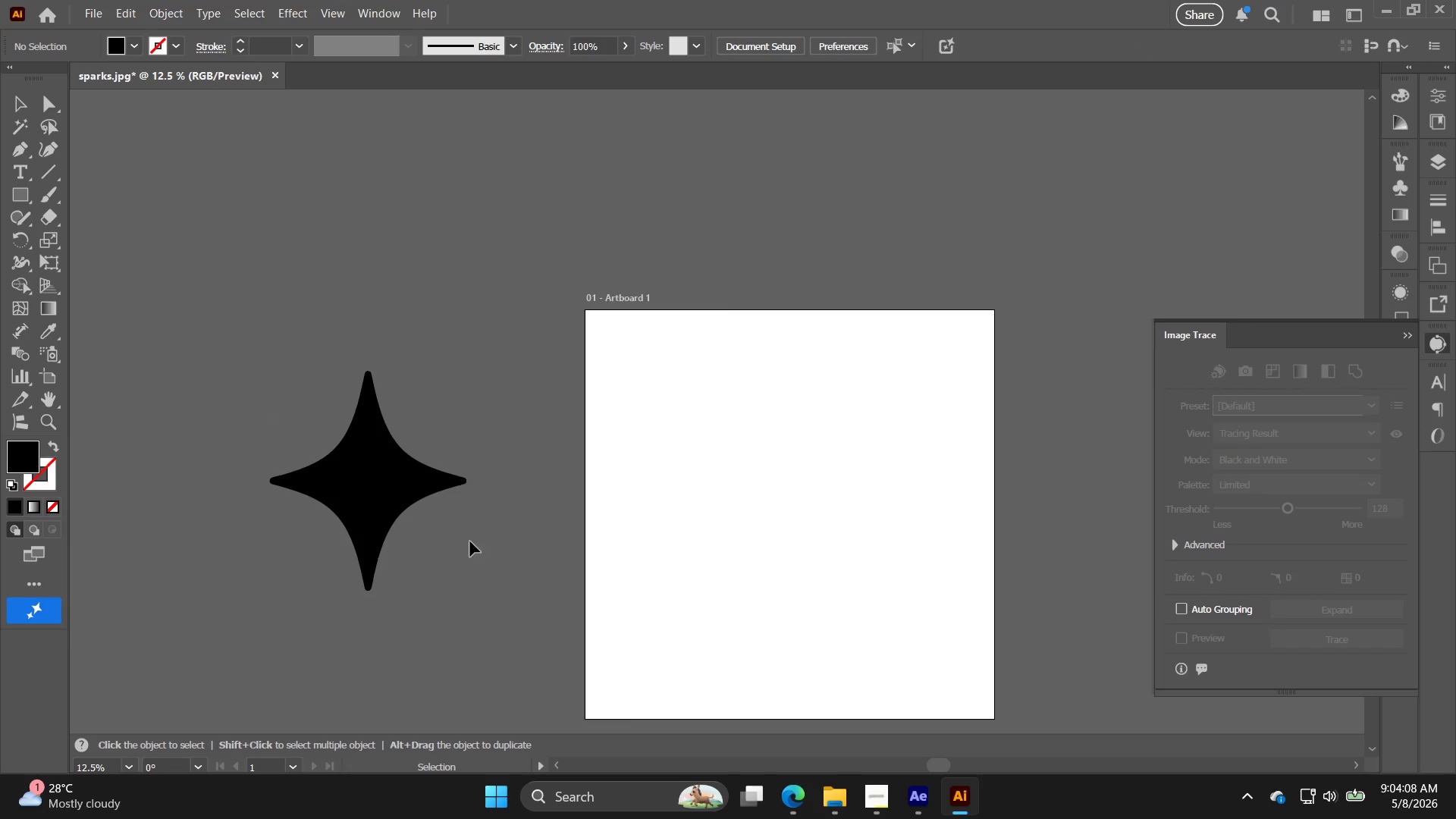 
left_click_drag(start_coordinate=[483, 611], to_coordinate=[270, 399])
 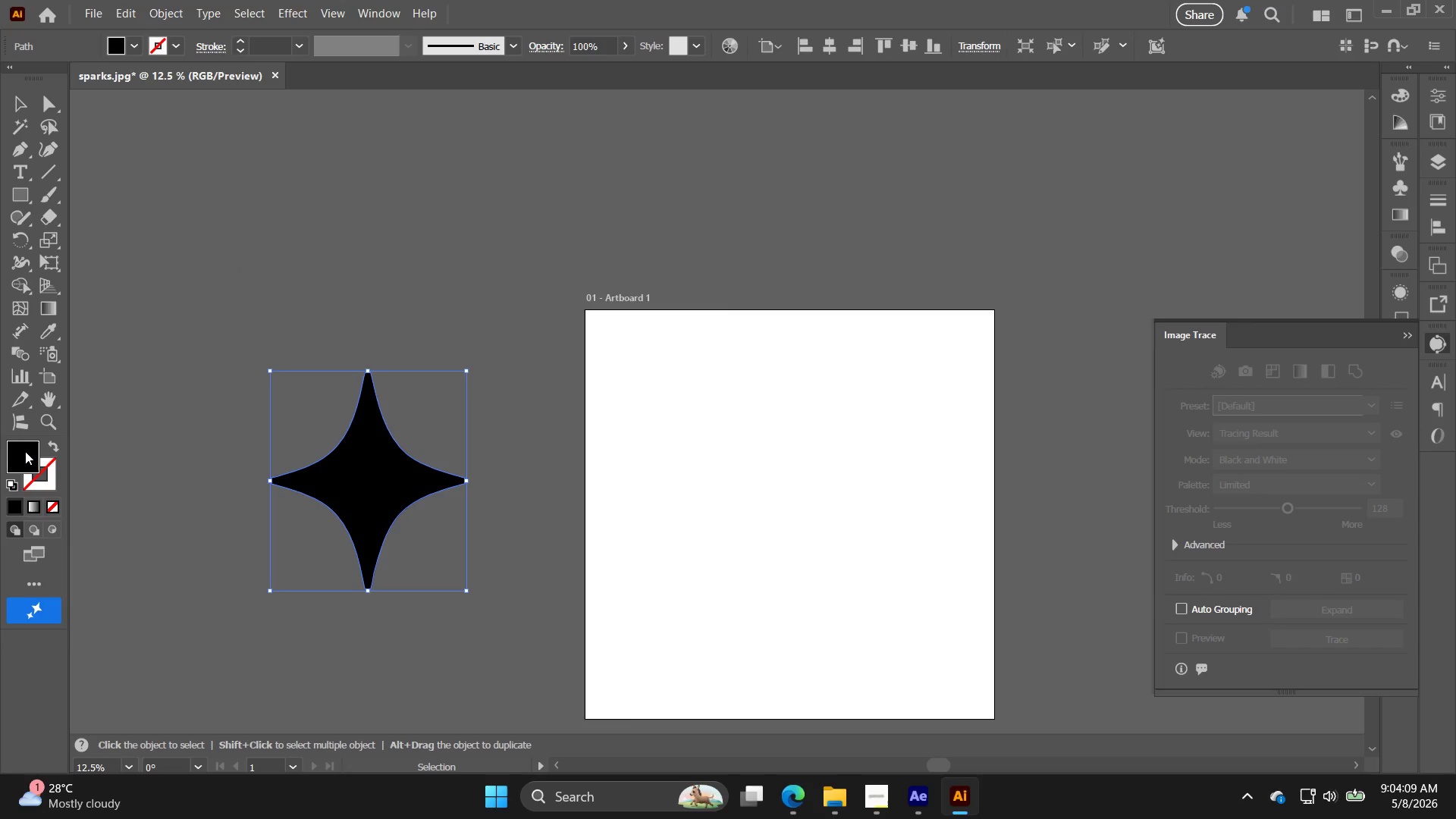 
double_click([25, 451])
 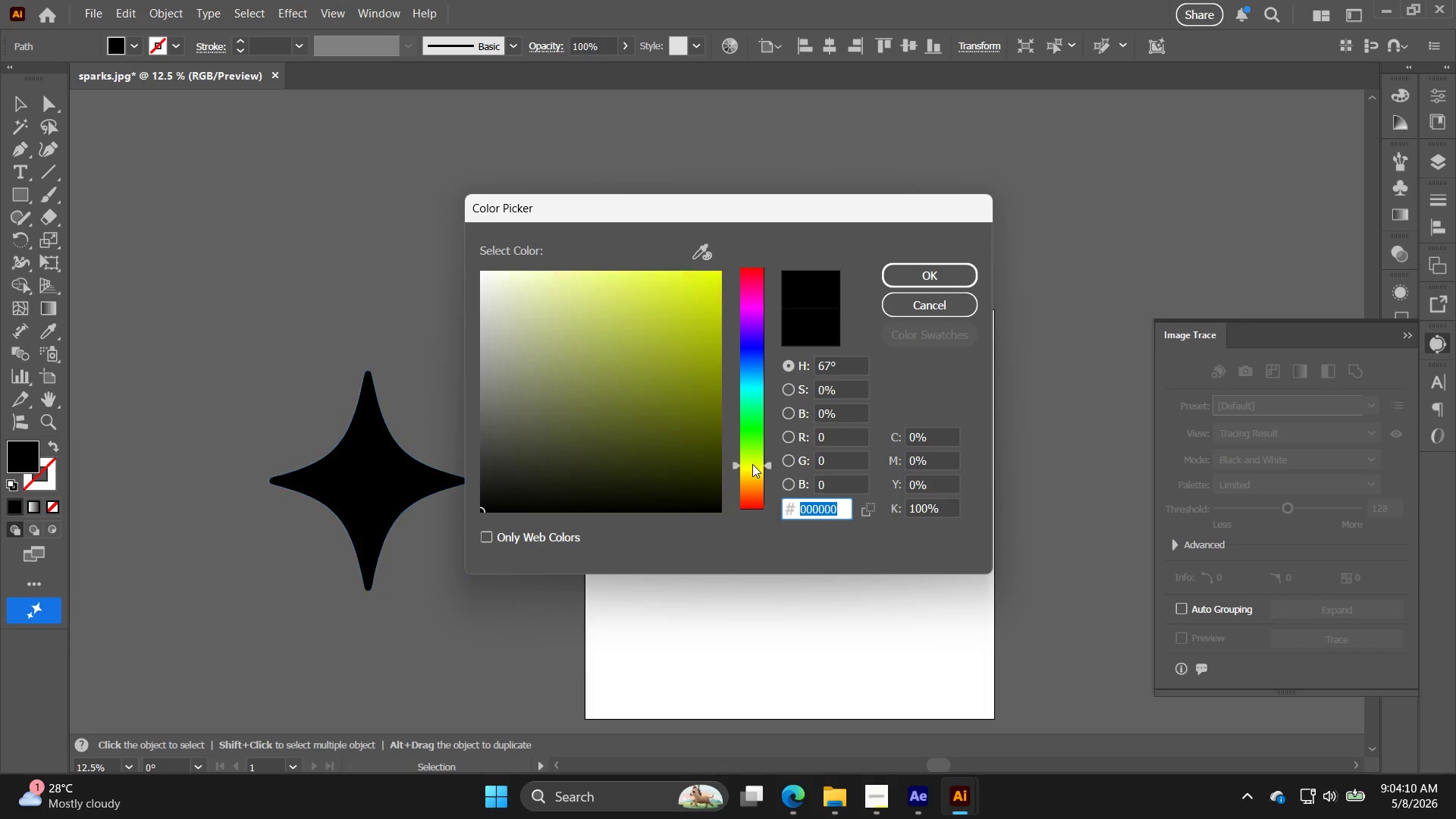 
left_click_drag(start_coordinate=[598, 424], to_coordinate=[693, 336])
 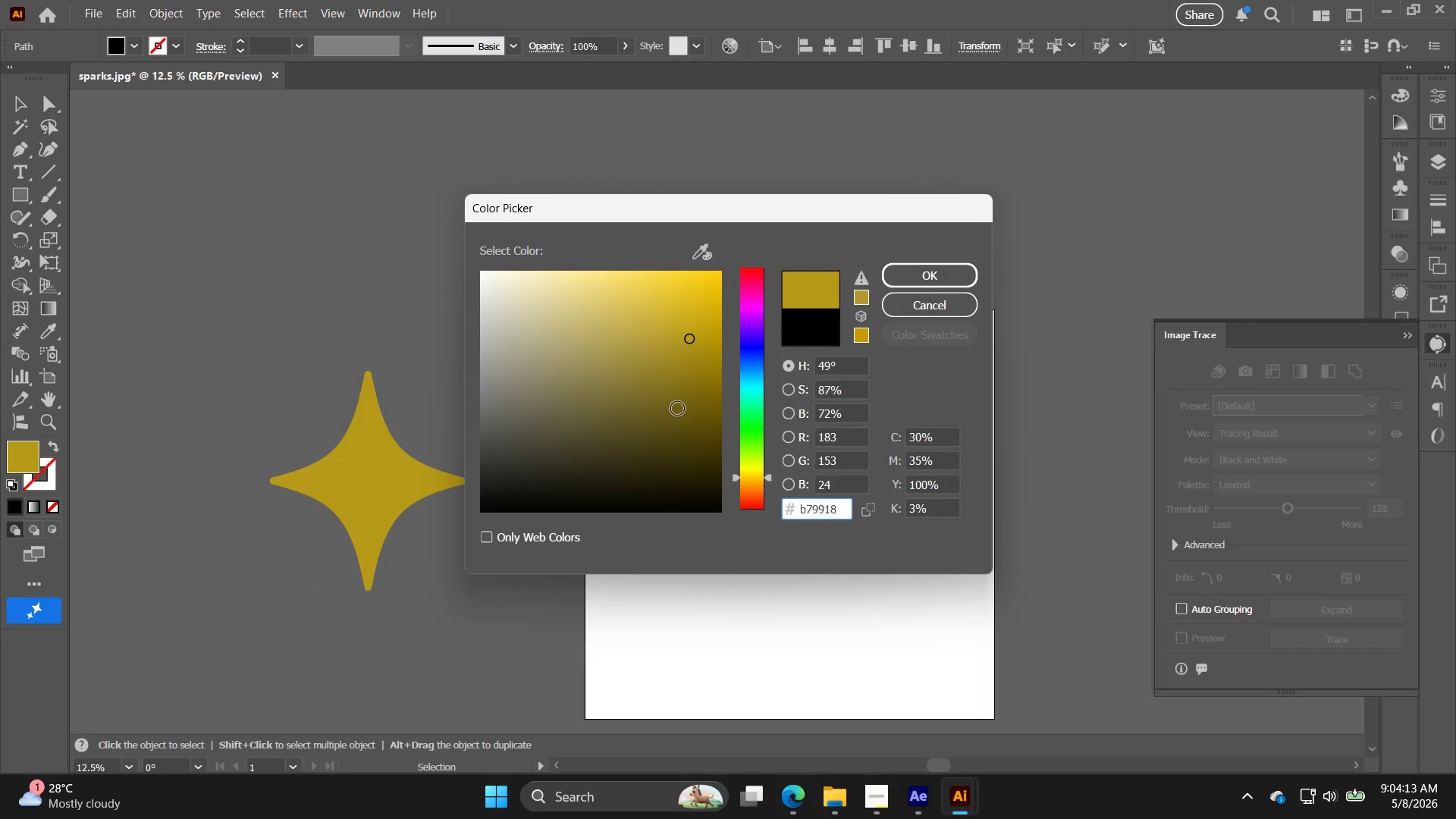 
left_click_drag(start_coordinate=[677, 366], to_coordinate=[752, 220])
 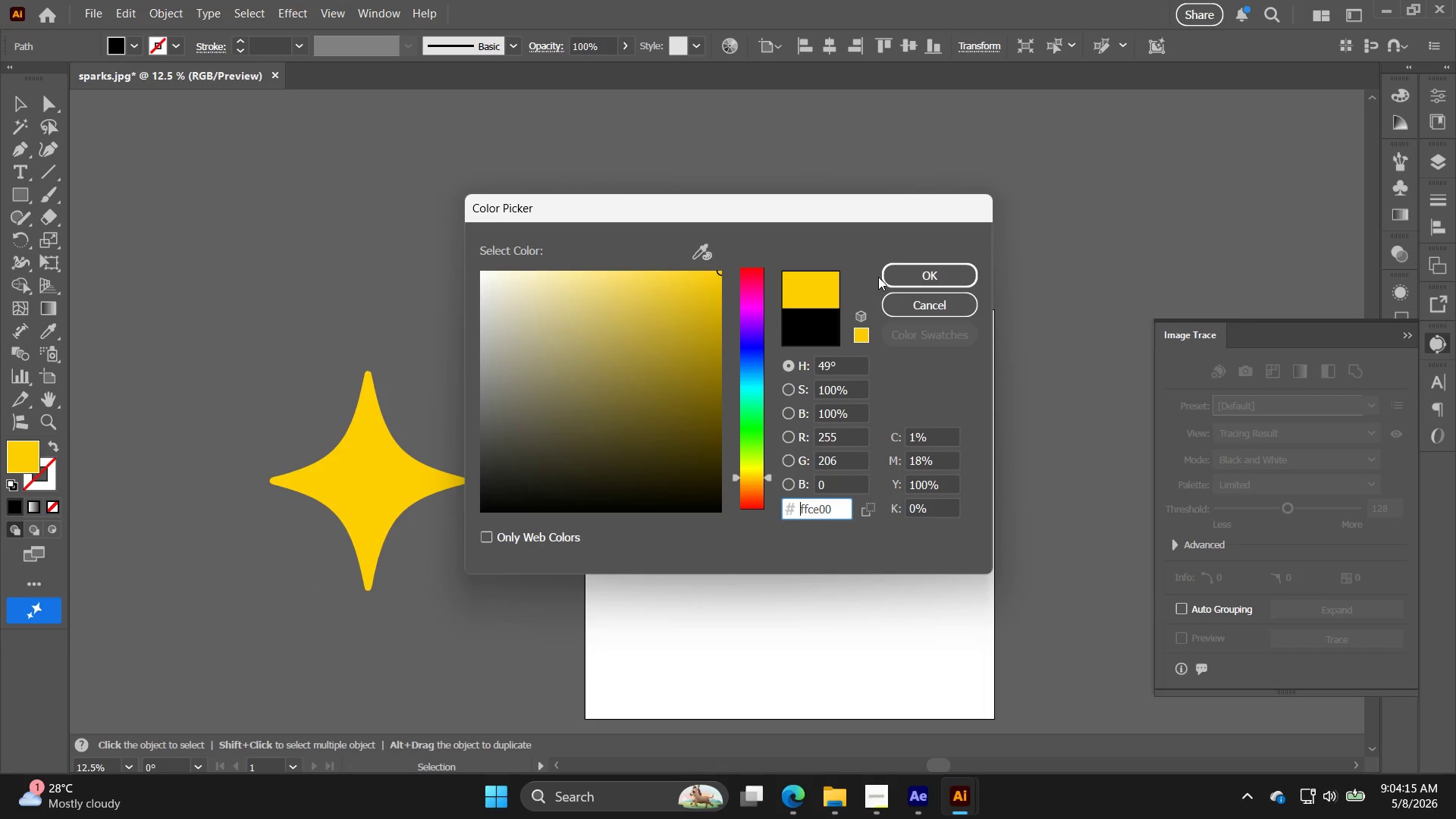 
left_click([905, 273])
 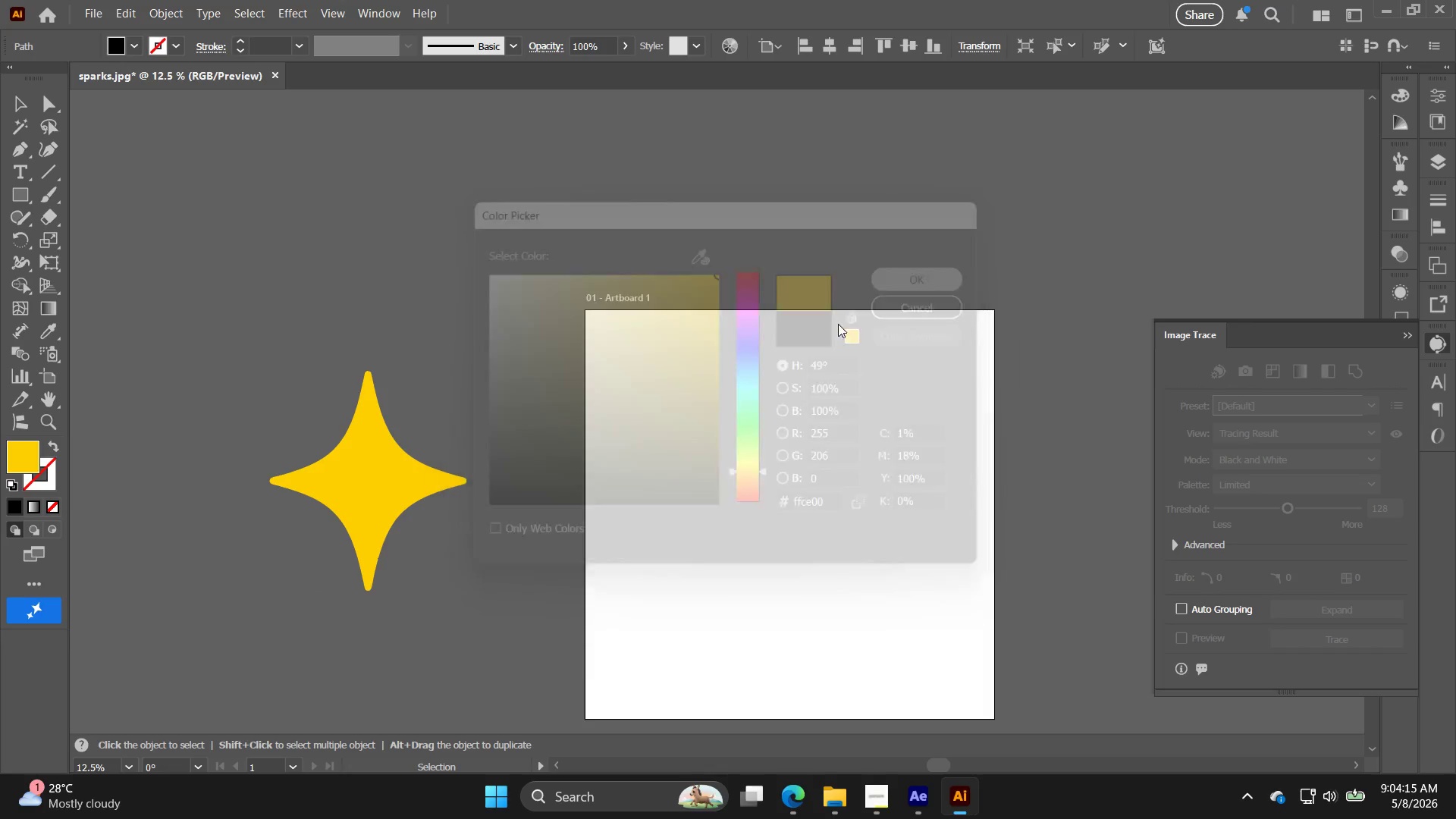 
key(Control+1)
 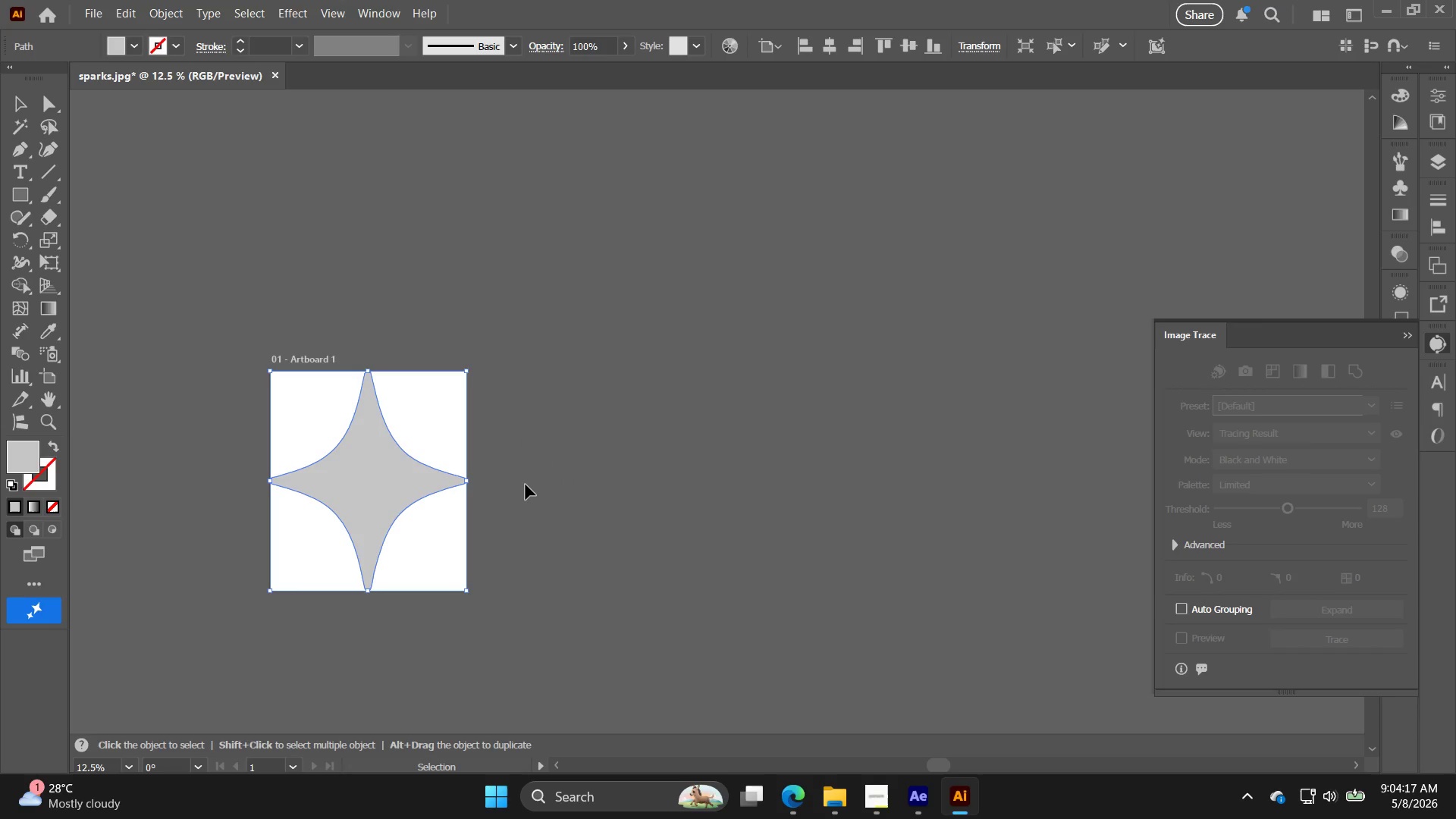 
key(I)
 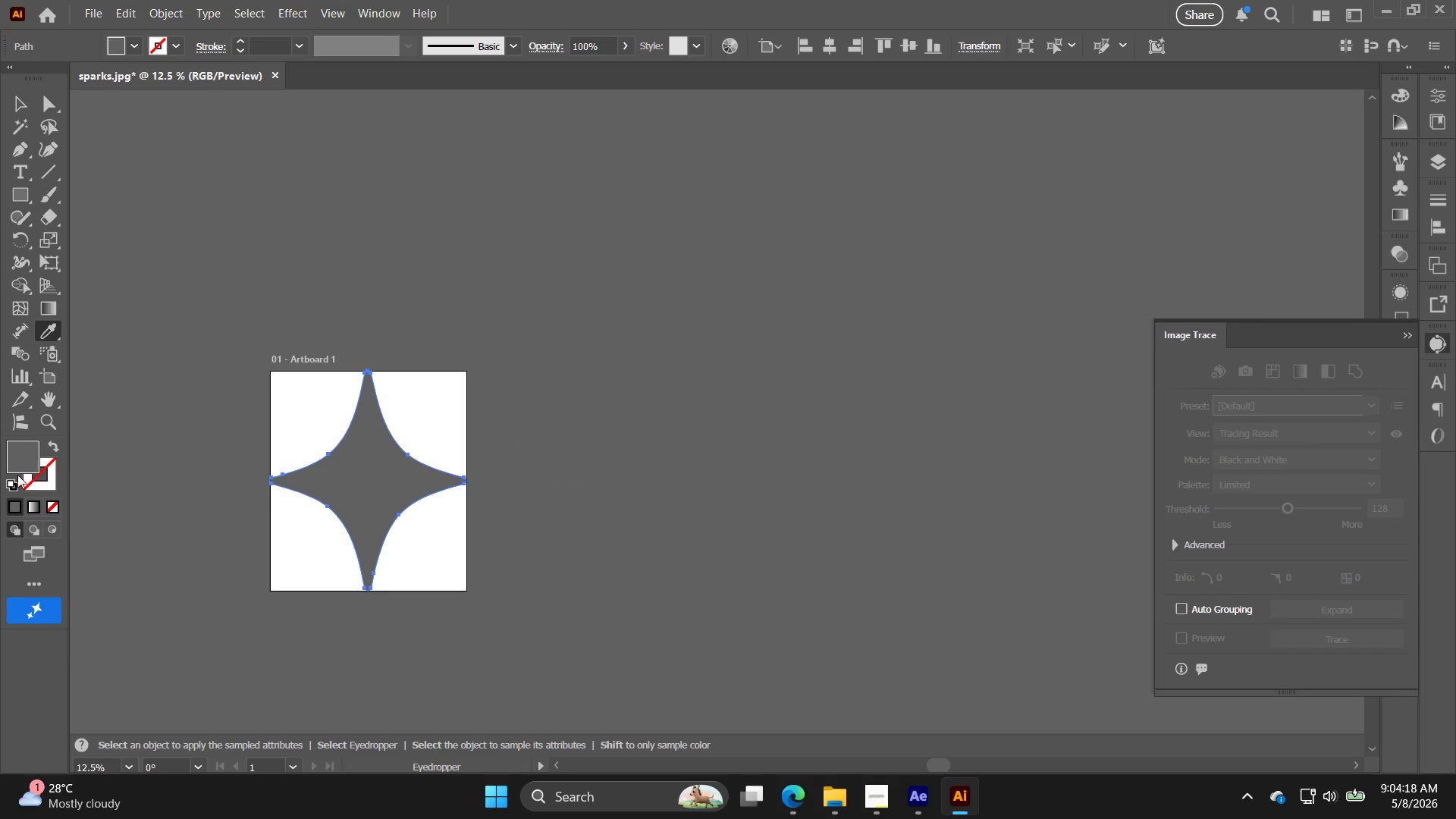 
double_click([14, 466])
 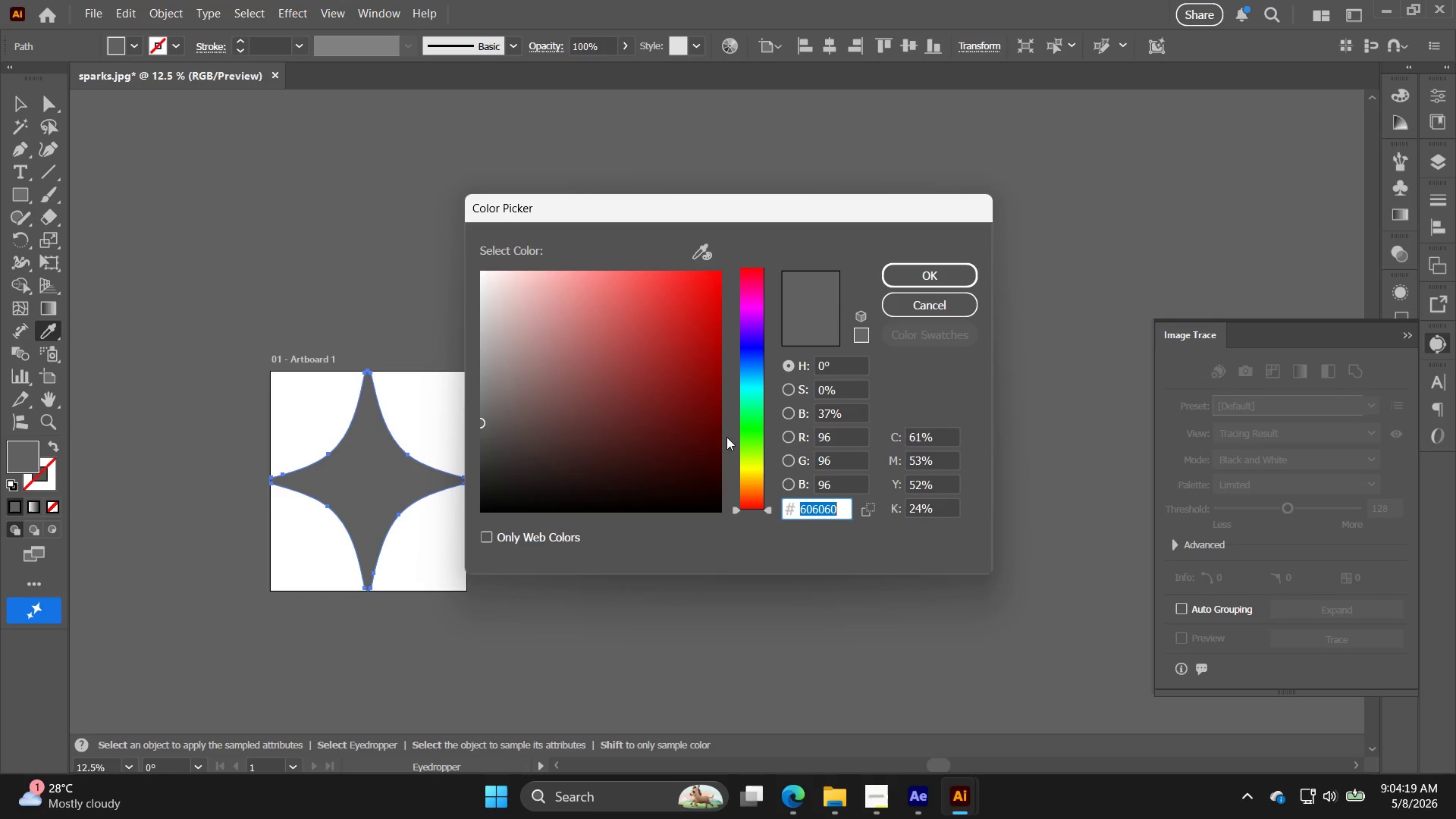 
left_click([755, 466])
 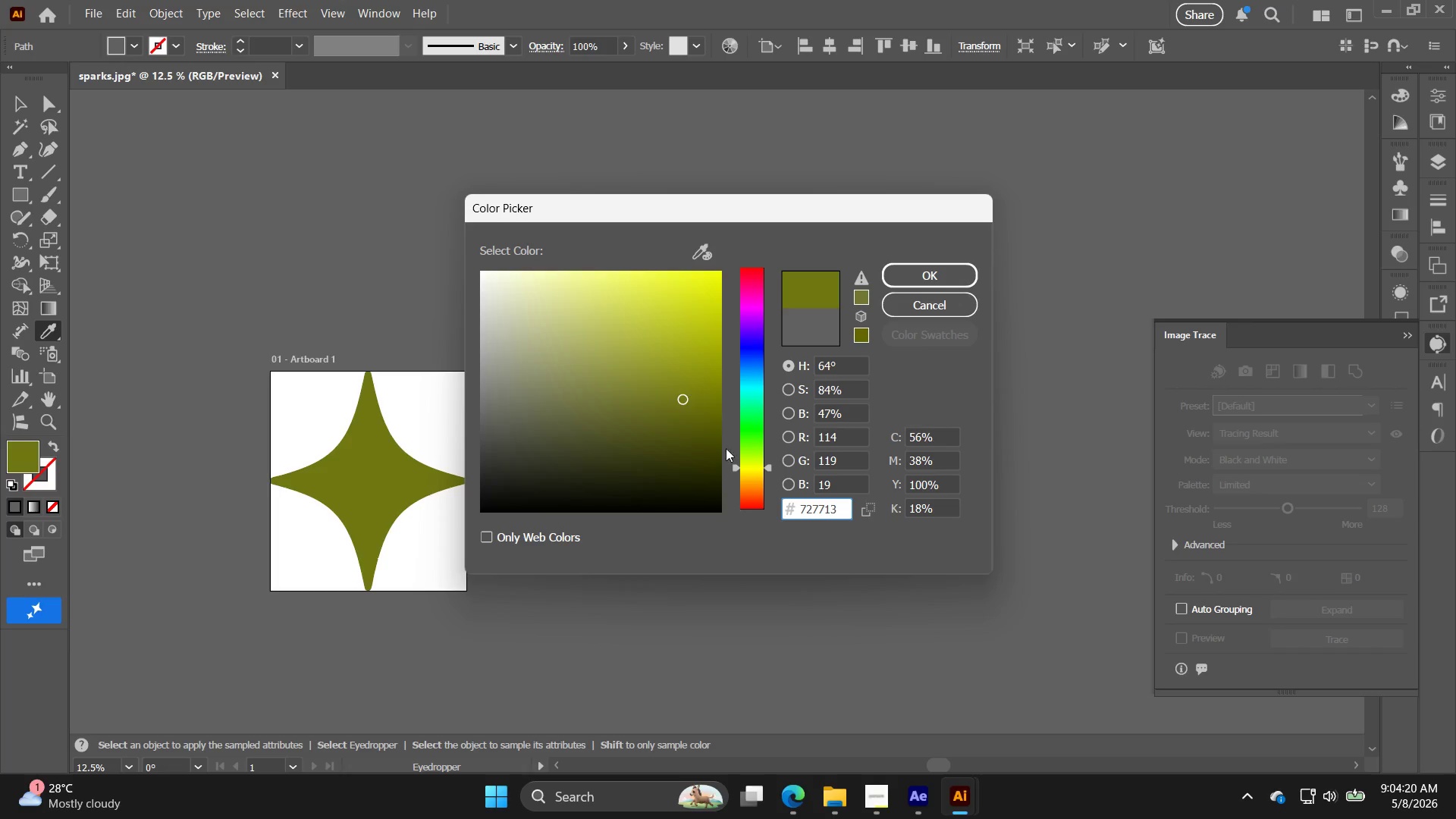 
double_click([750, 479])
 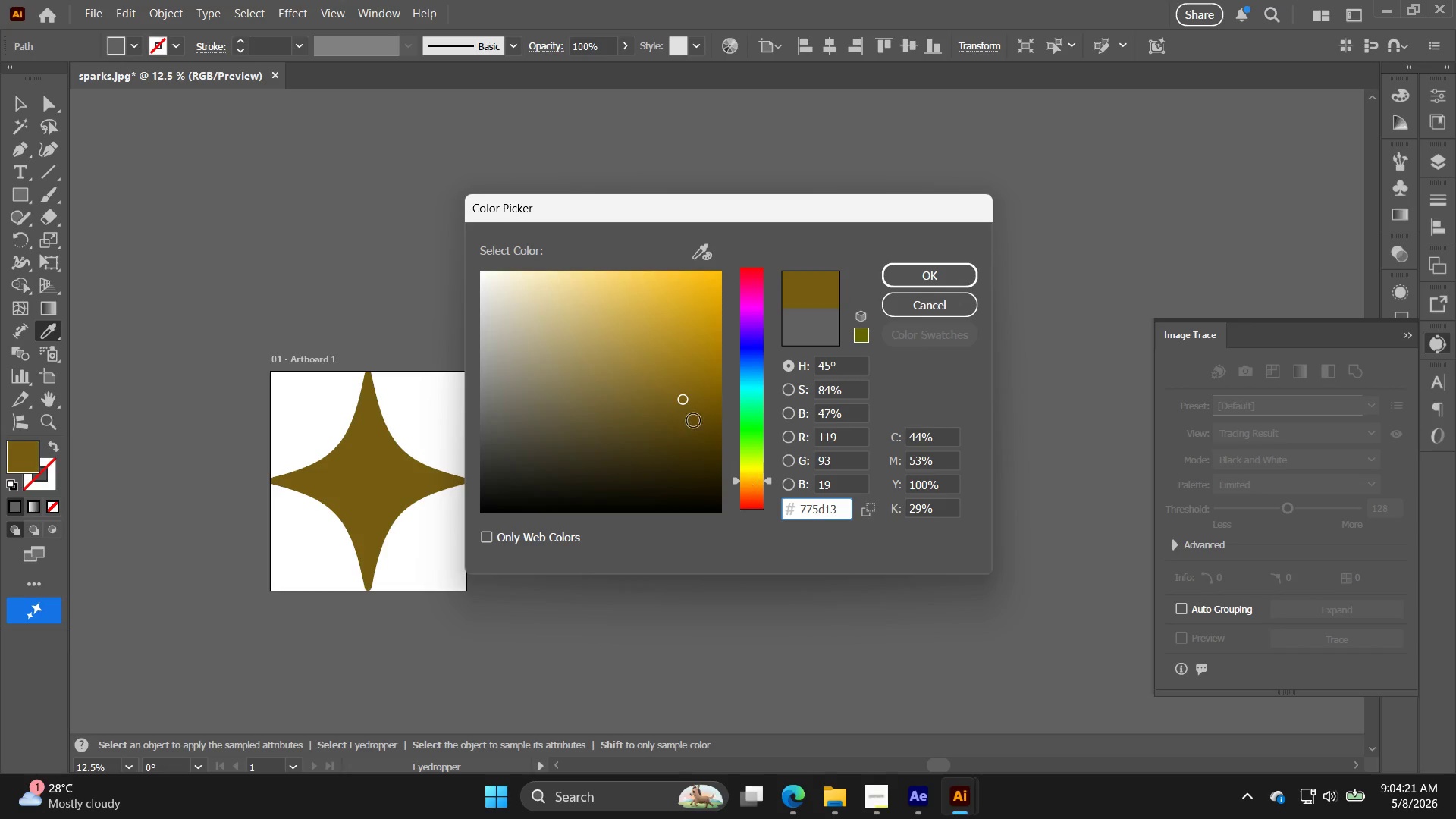 
left_click_drag(start_coordinate=[685, 412], to_coordinate=[726, 269])
 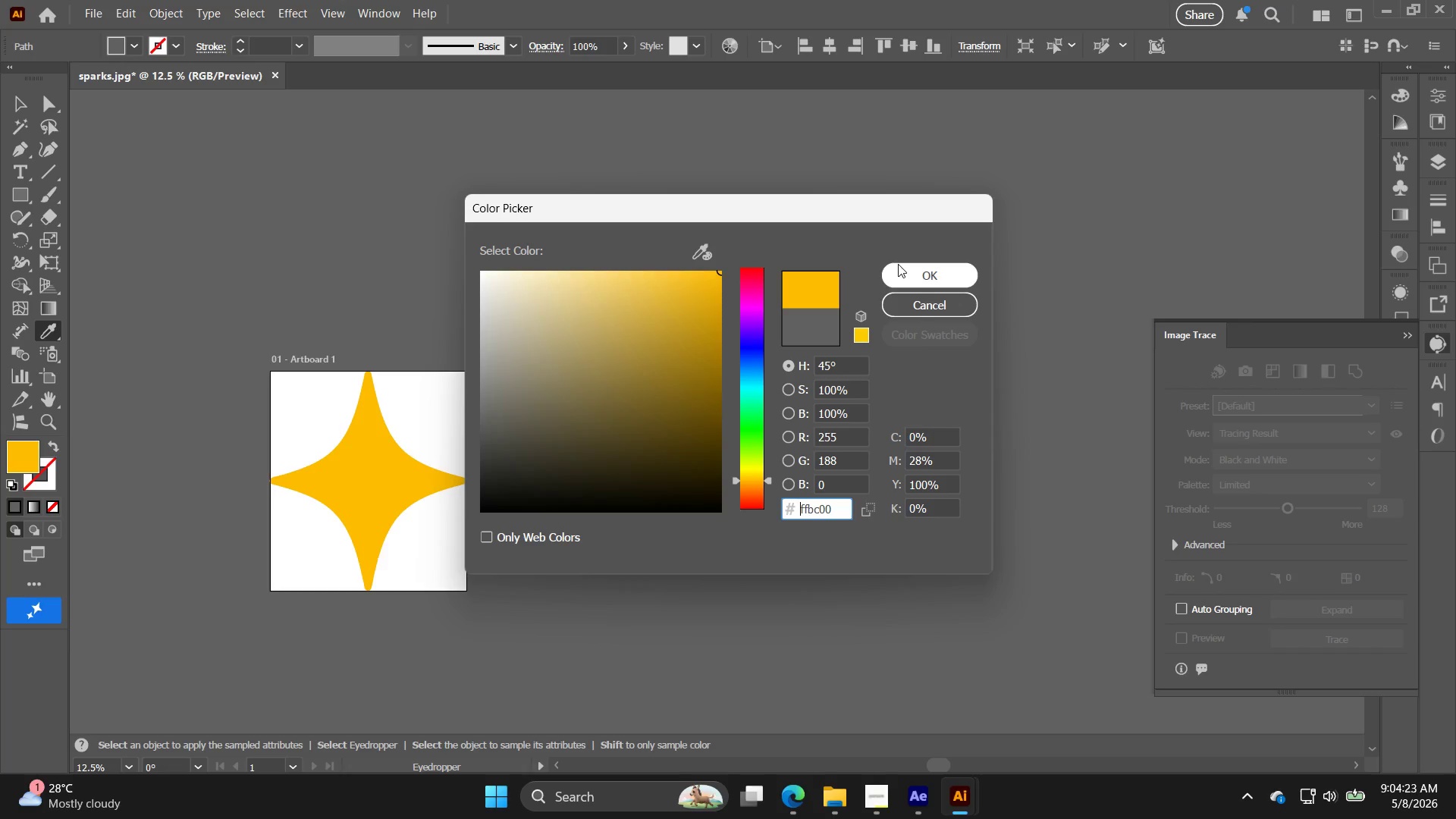 
left_click([898, 264])
 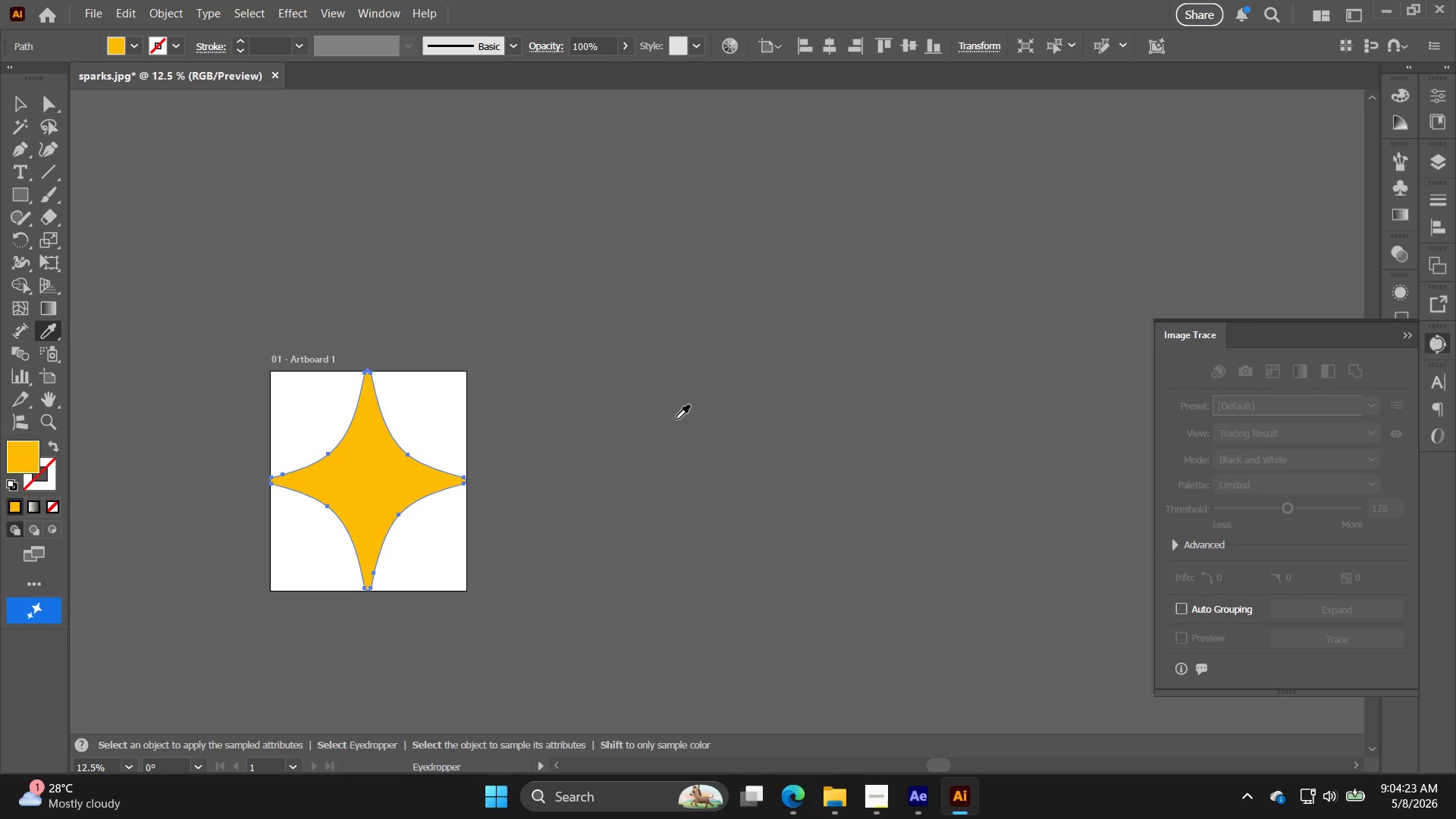 
key(Control+ControlLeft)
 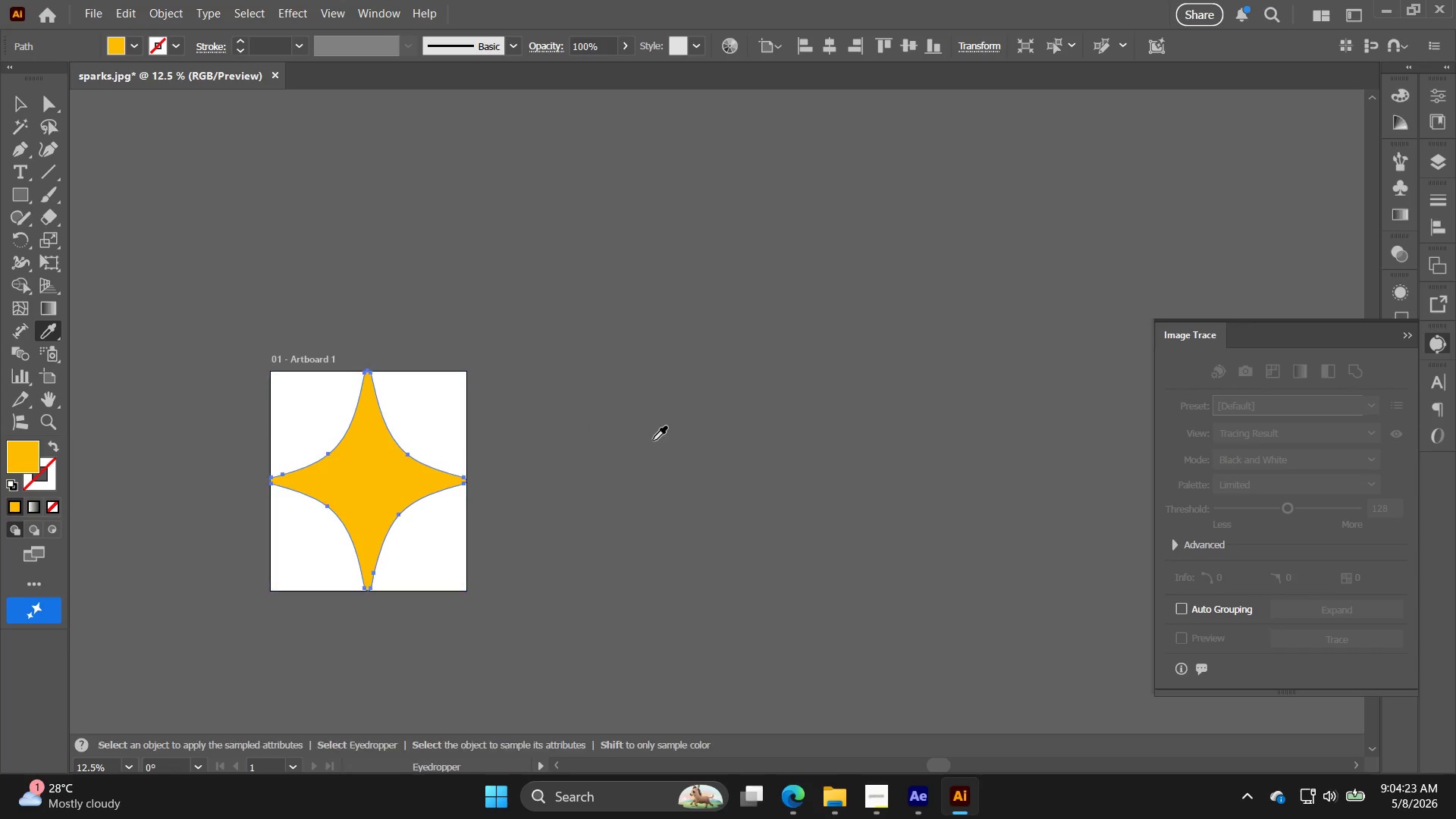 
key(Control+Shift+E)
 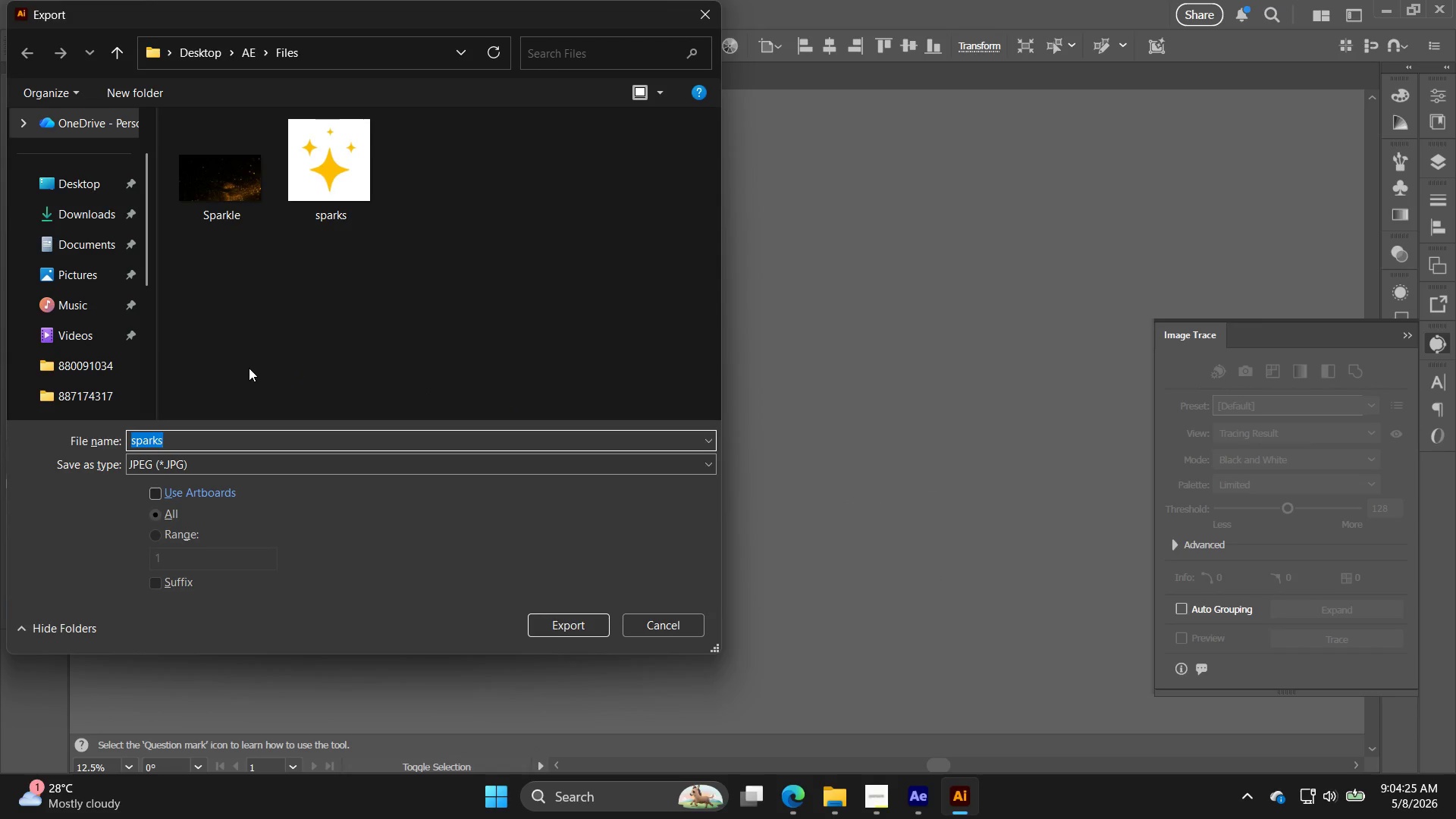 
left_click([313, 188])
 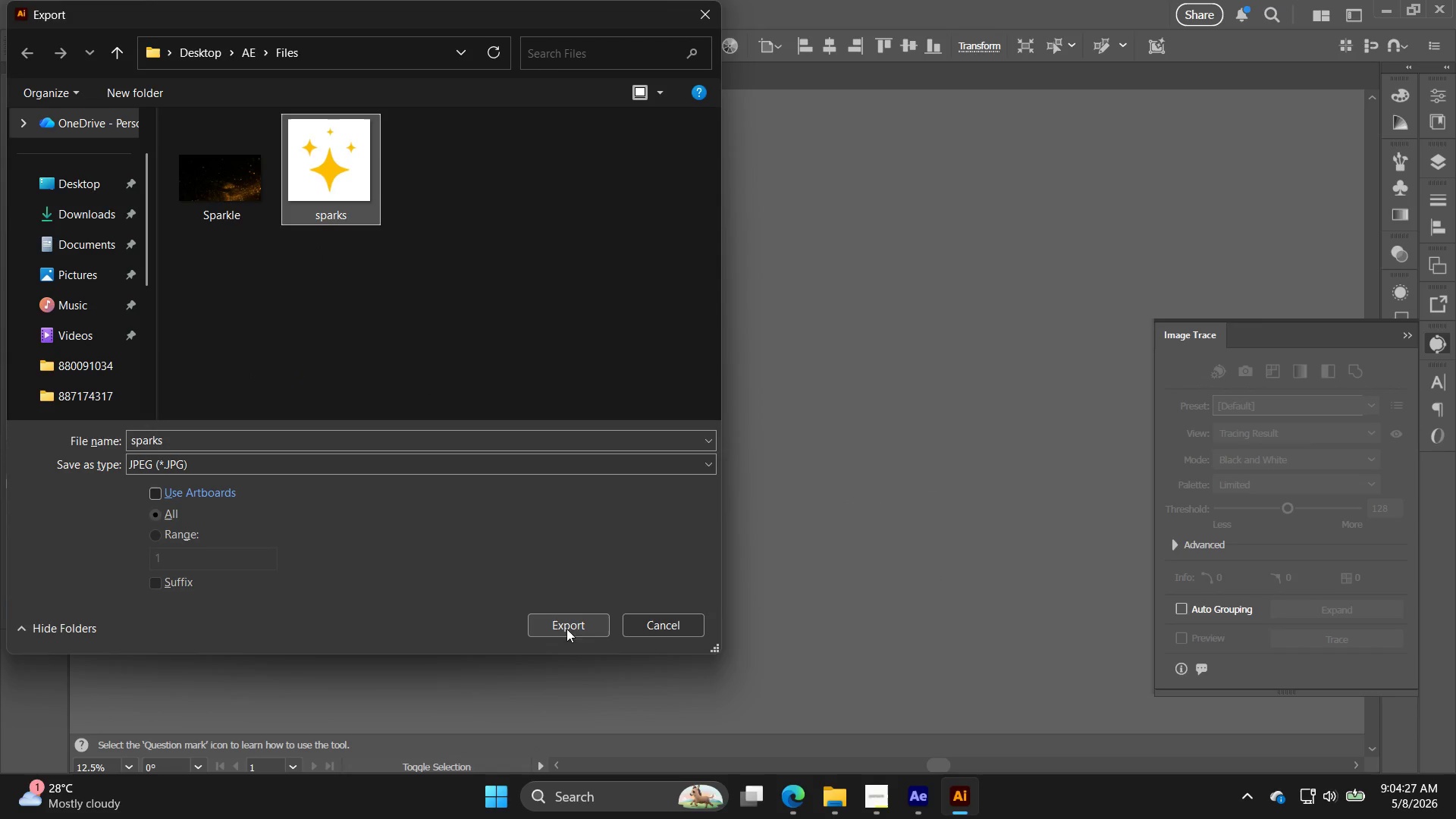 
left_click([538, 470])
 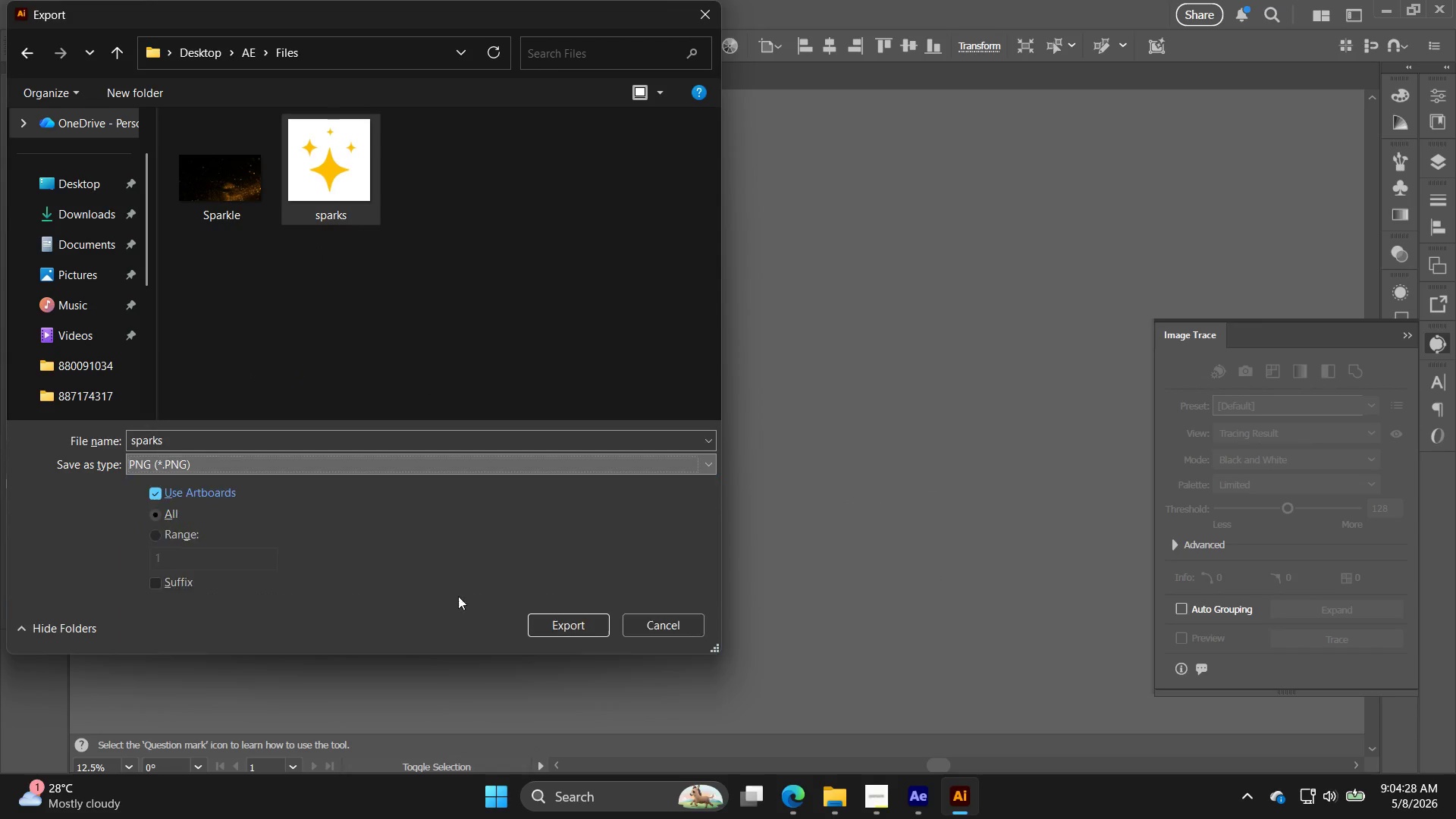 
double_click([587, 632])
 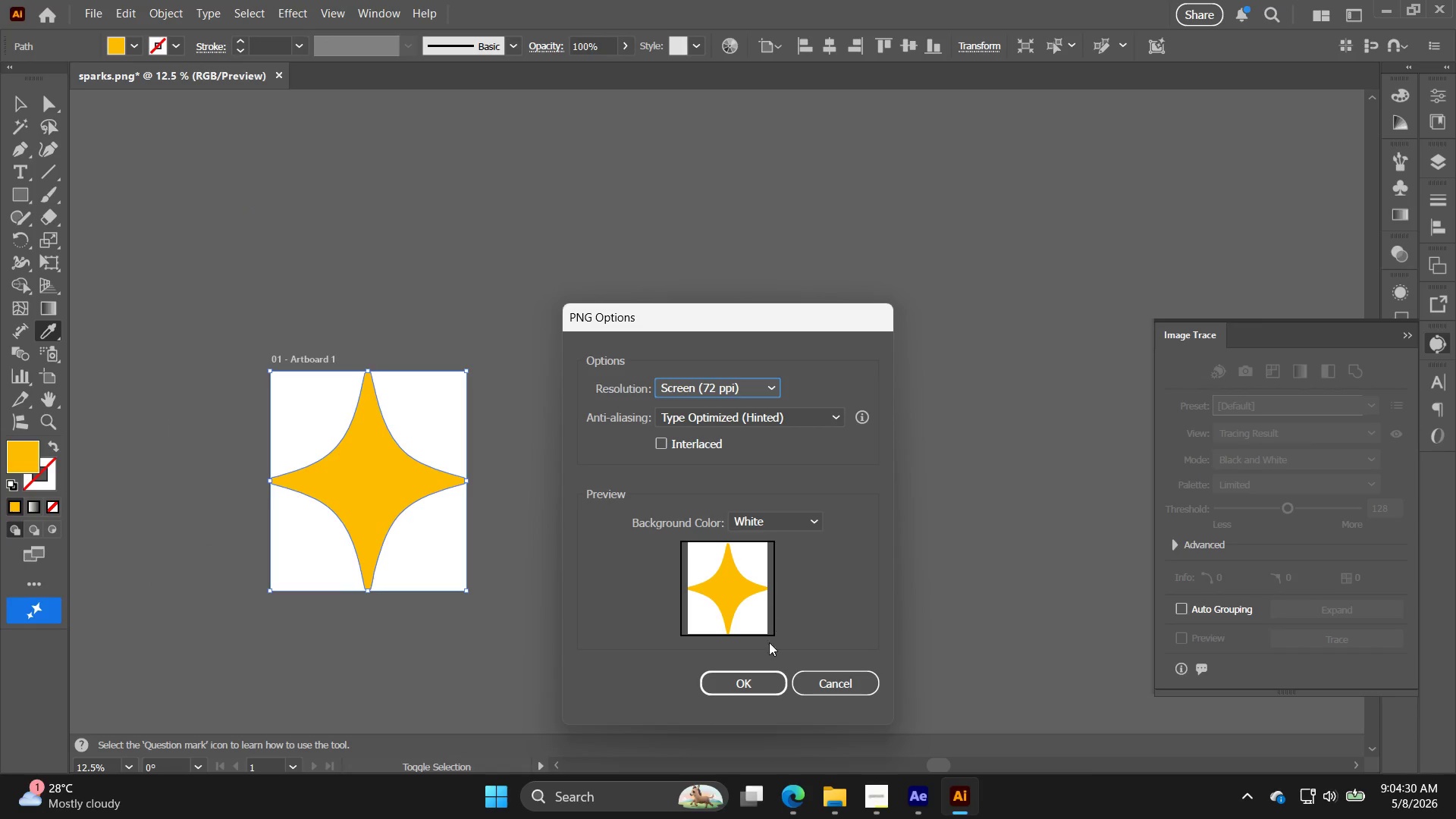 
left_click([722, 390])
 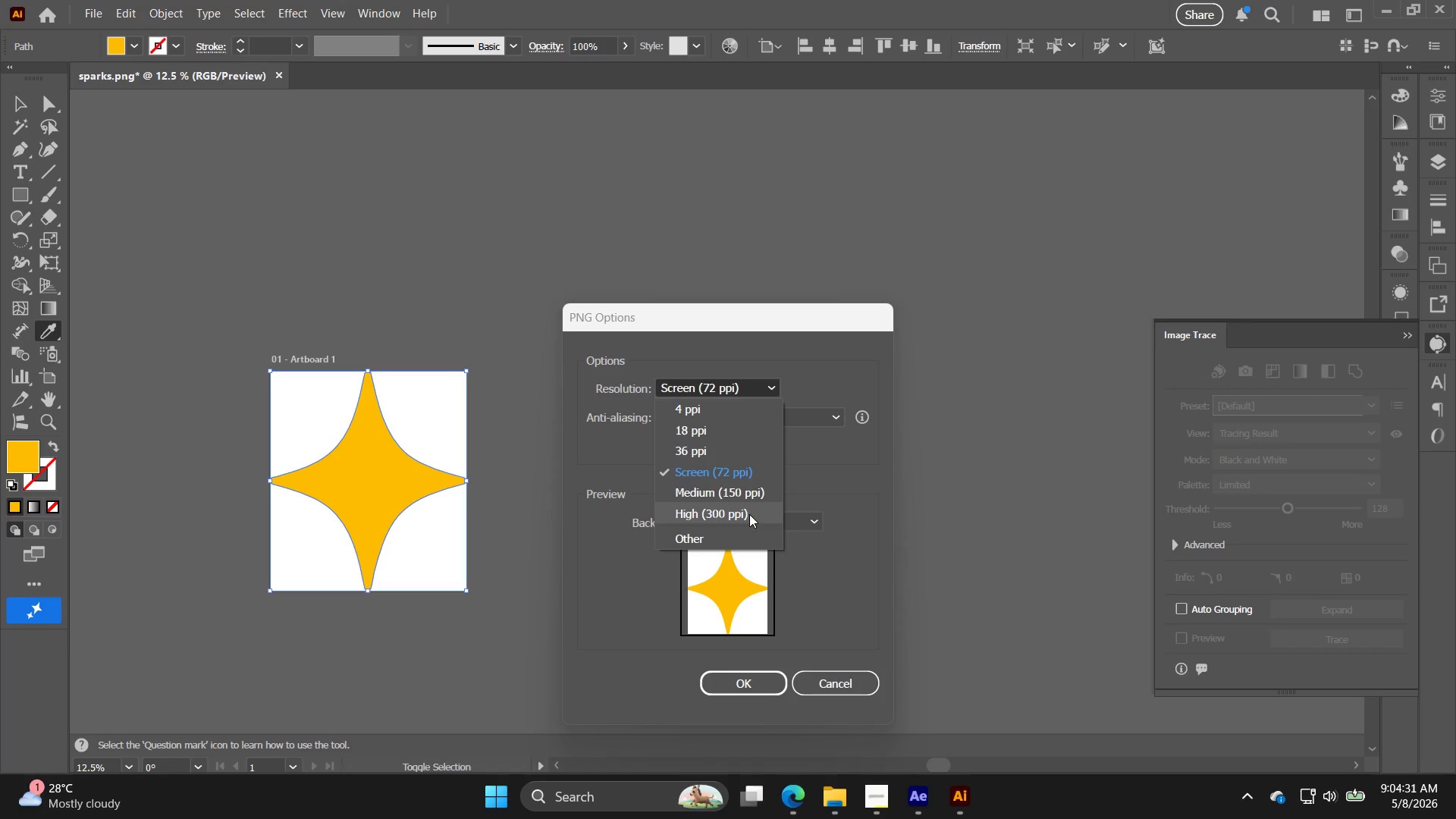 
double_click([792, 526])
 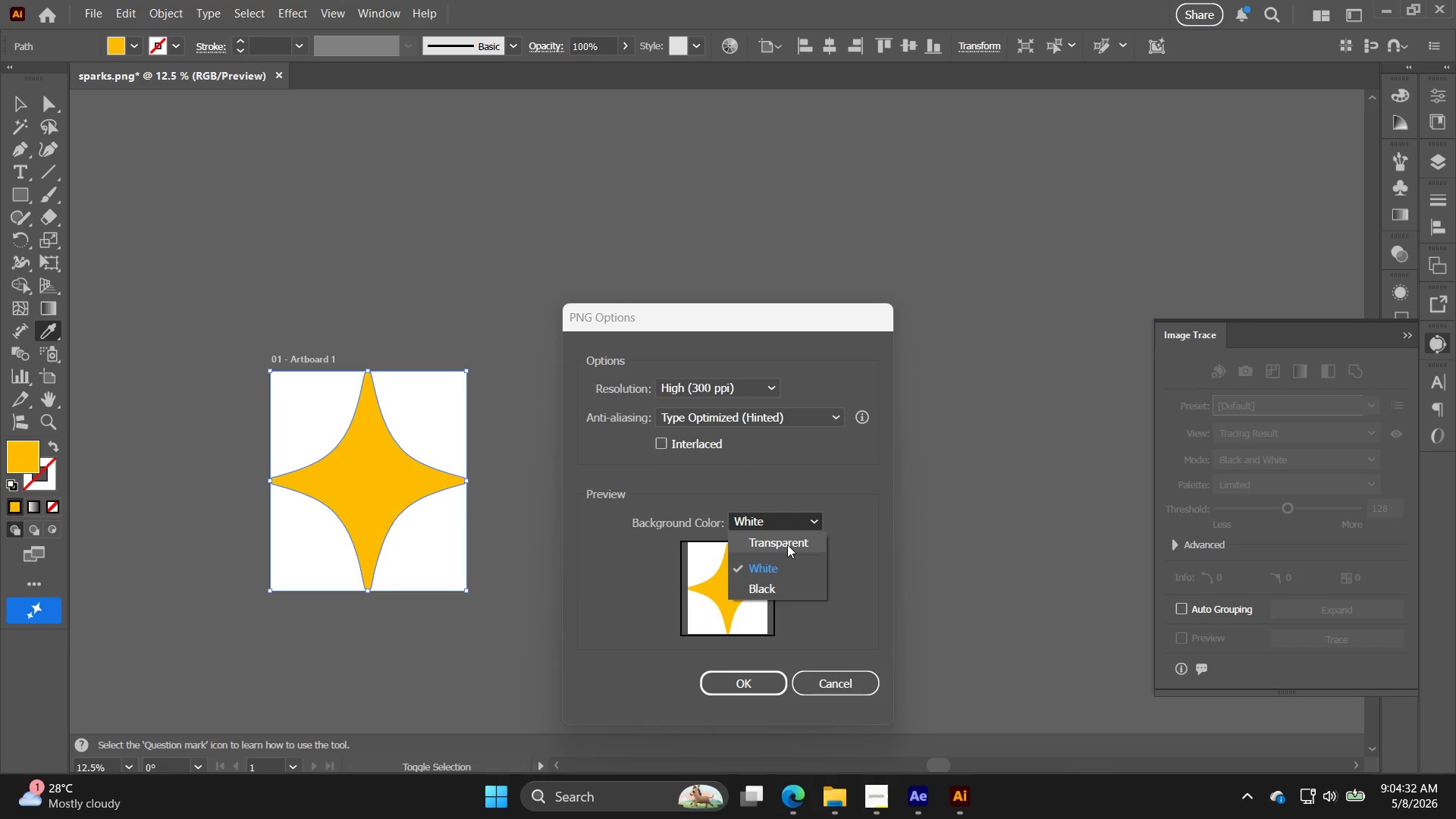 
left_click([787, 544])
 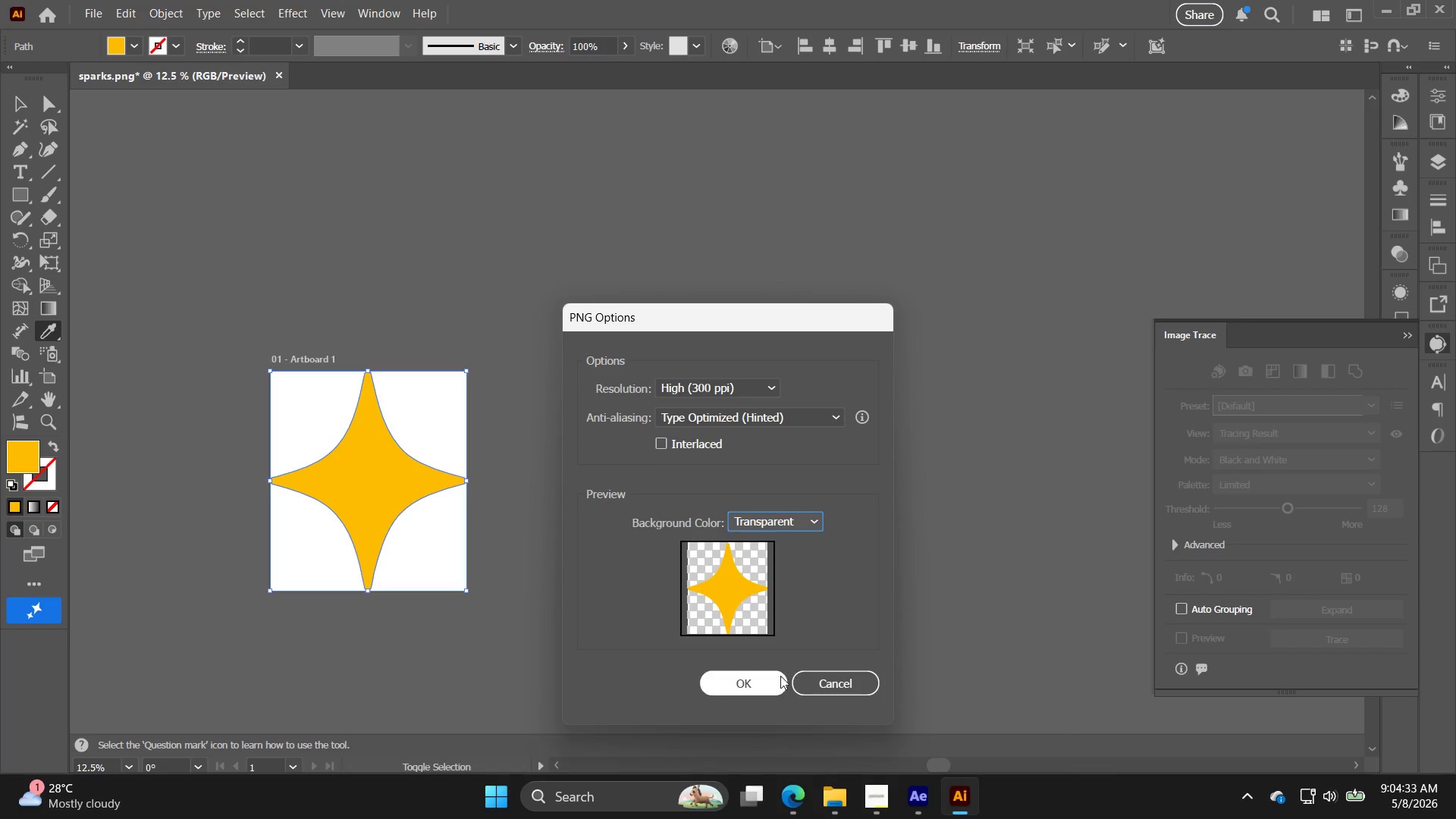 
left_click([765, 682])
 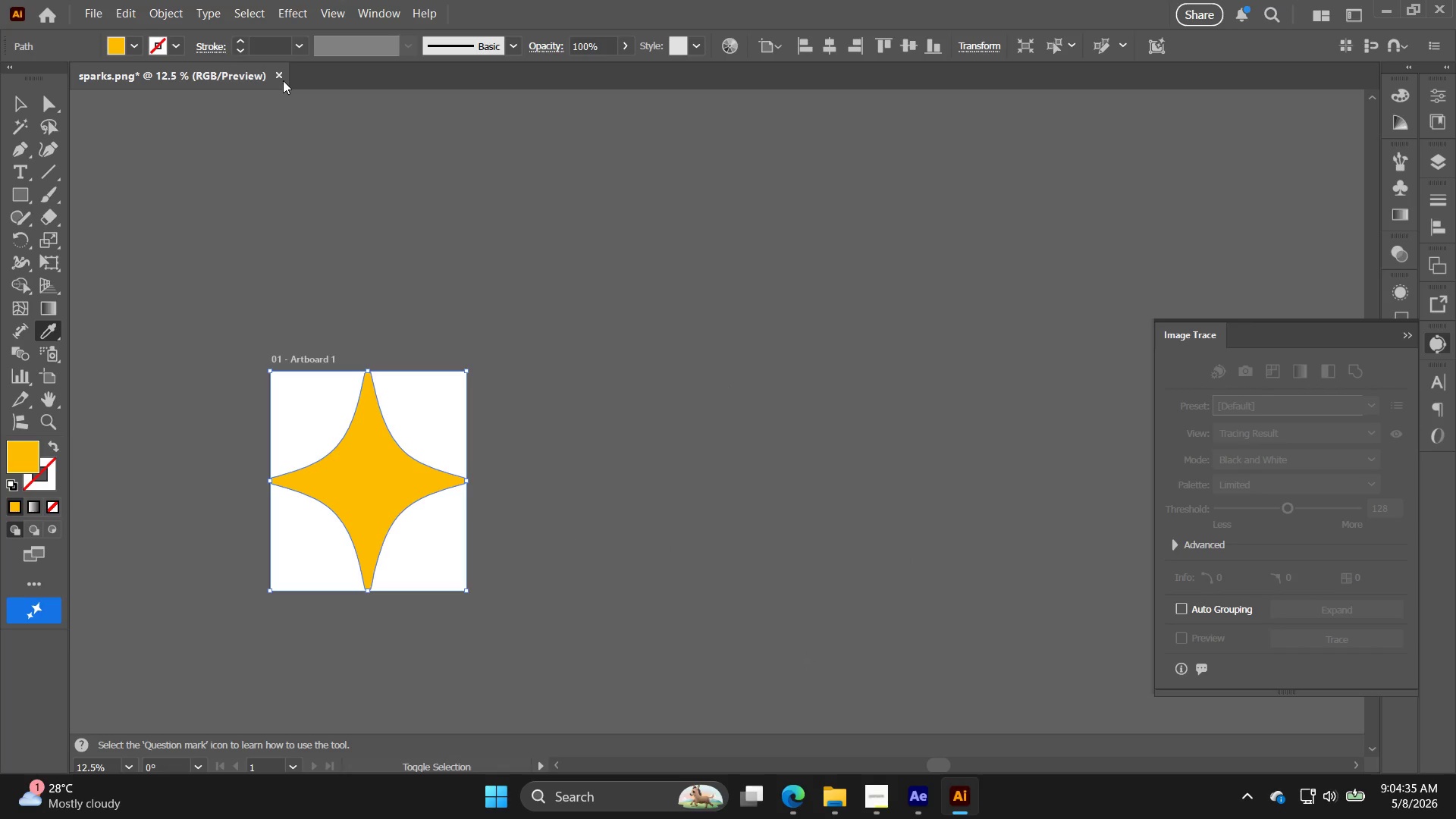 
left_click([278, 72])
 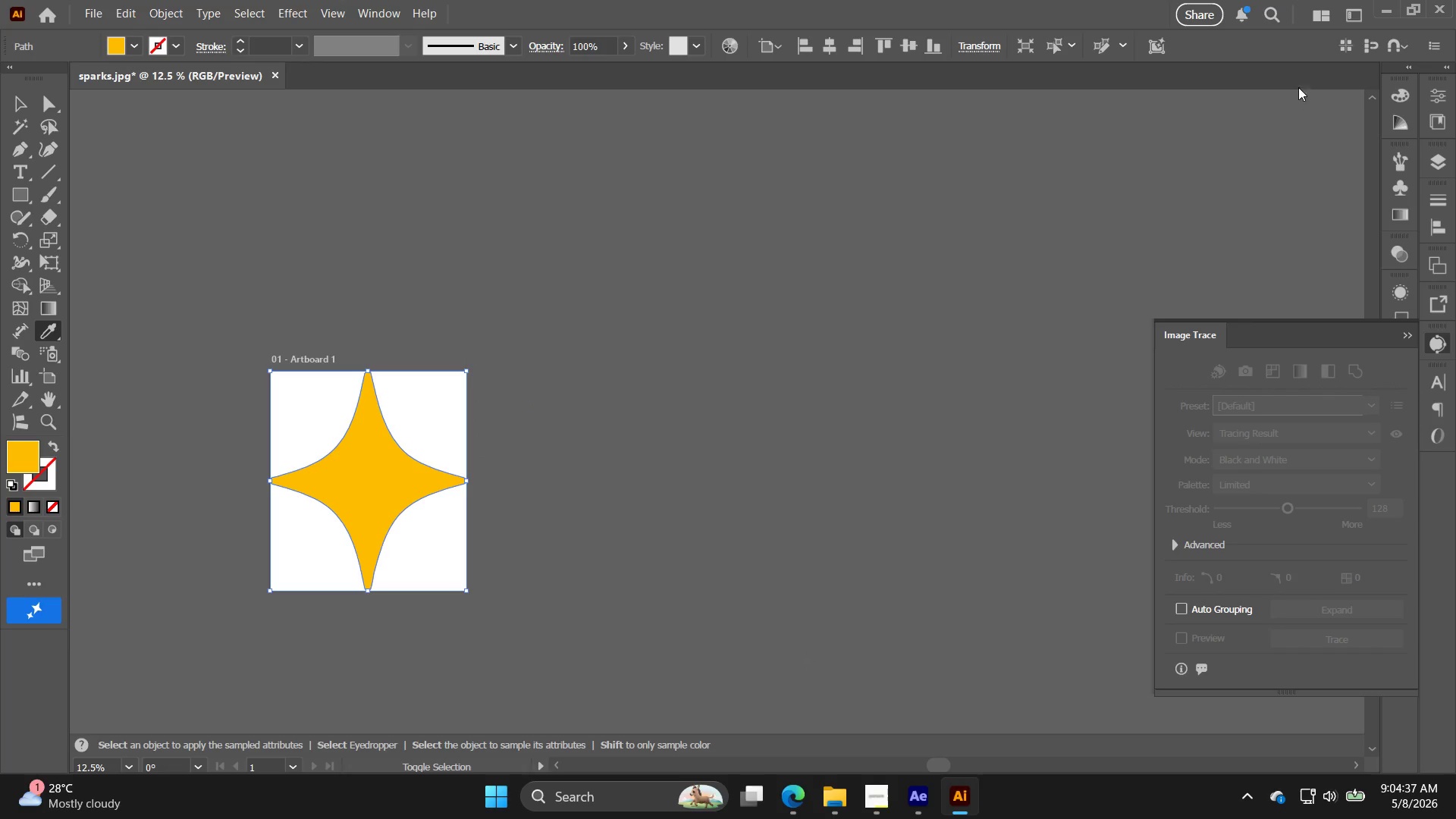 
left_click([1444, 8])
 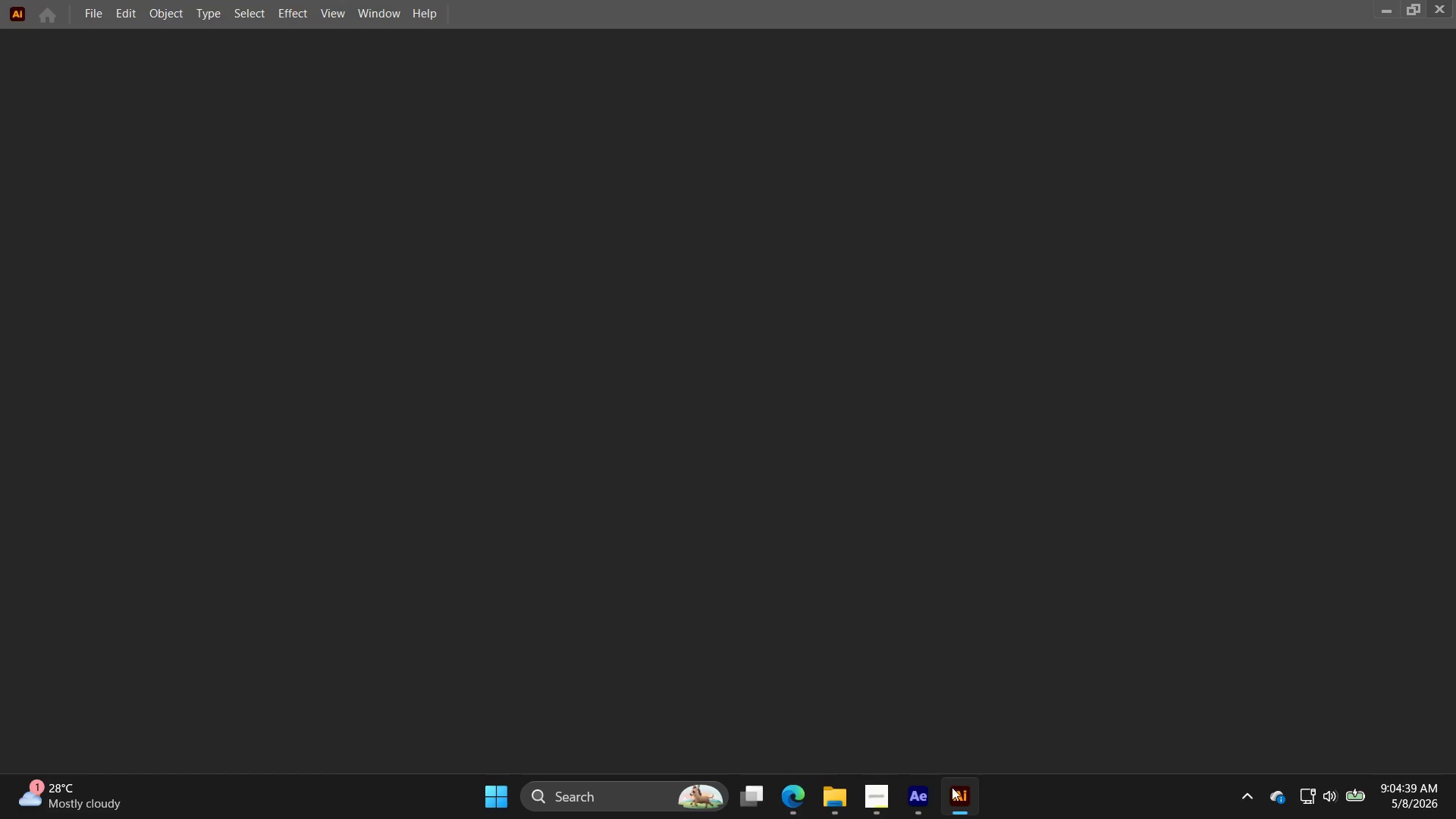 
left_click_drag(start_coordinate=[905, 808], to_coordinate=[912, 807])
 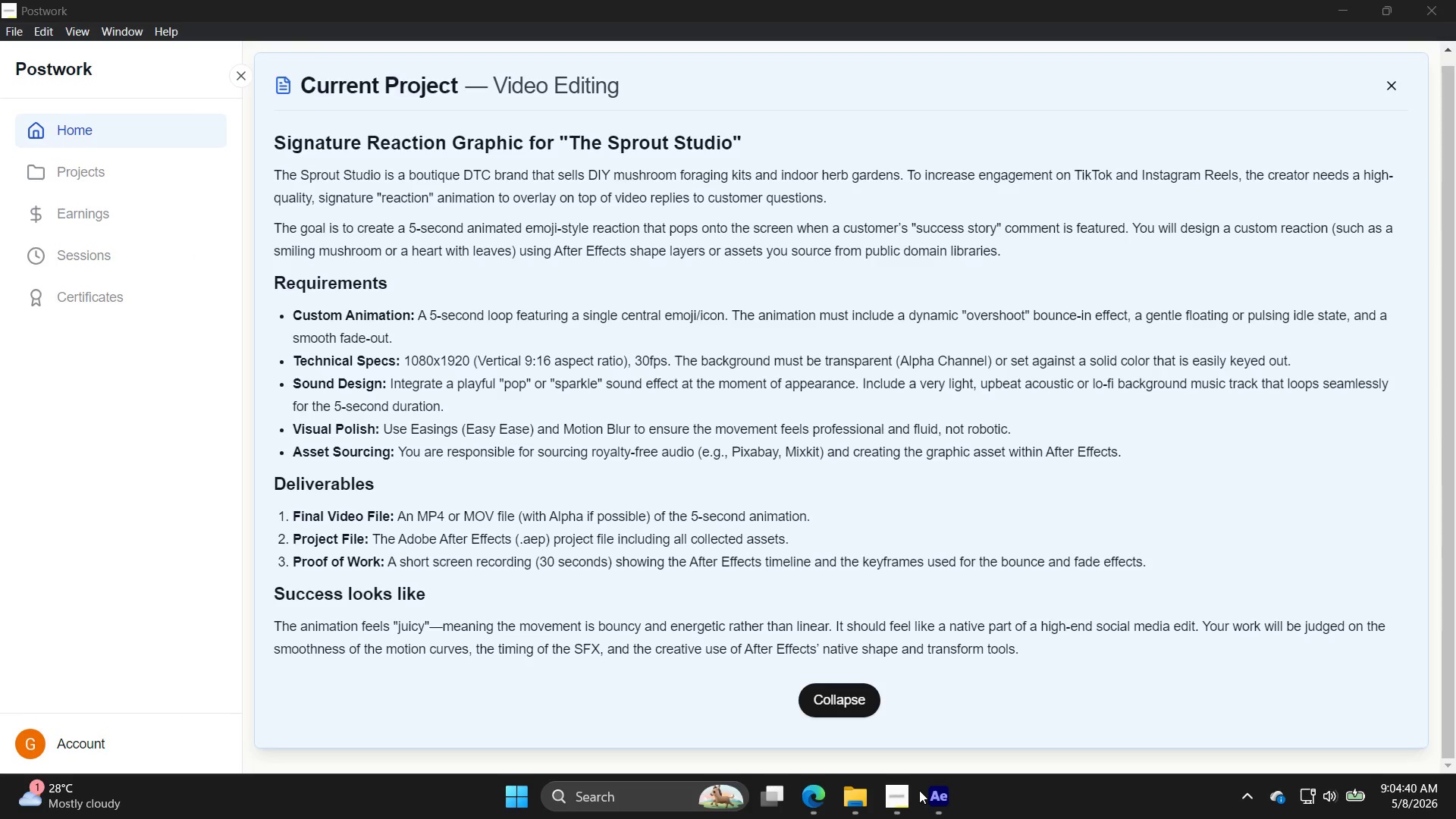 
left_click([946, 799])
 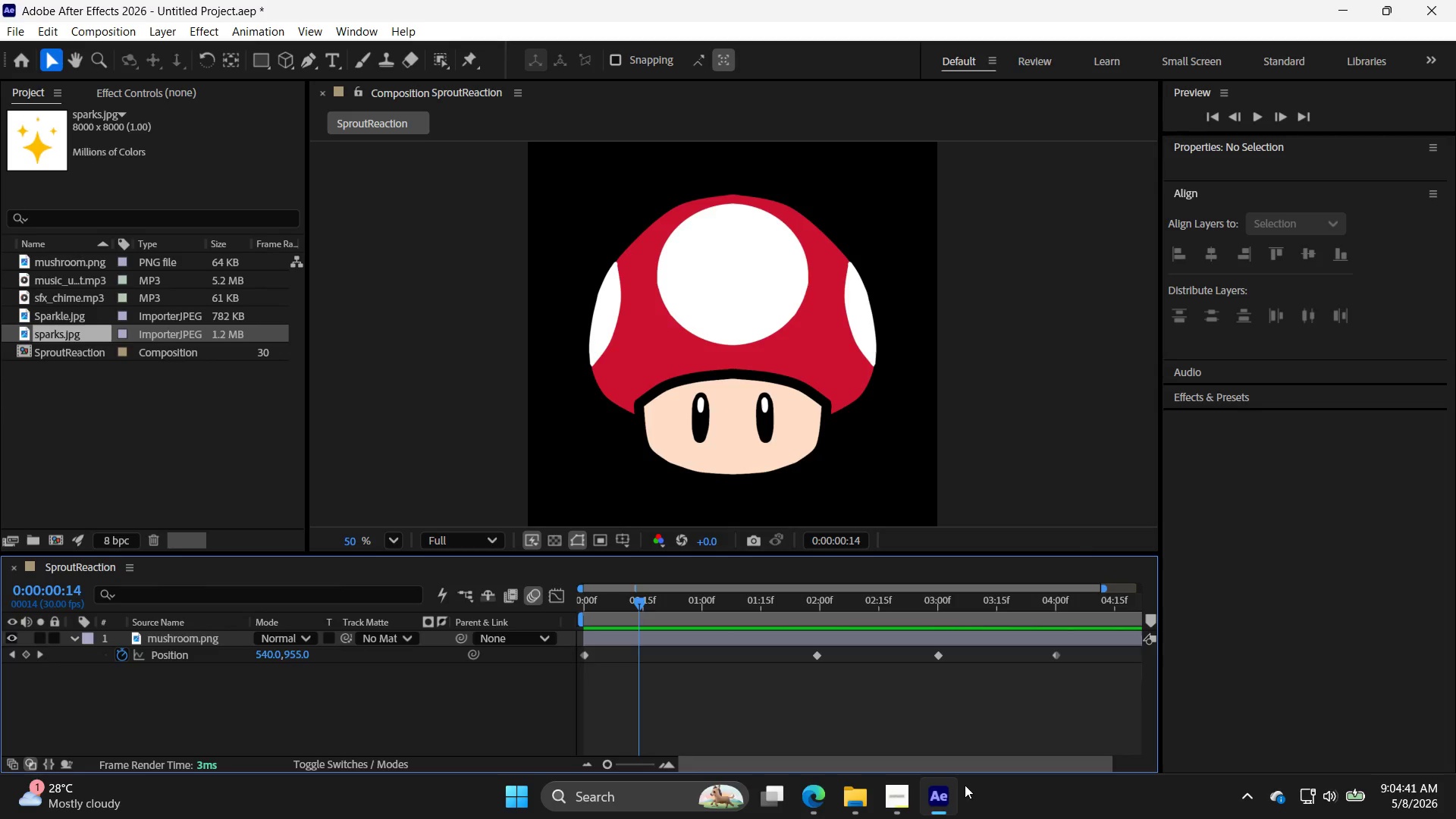 
key(Control+I)
 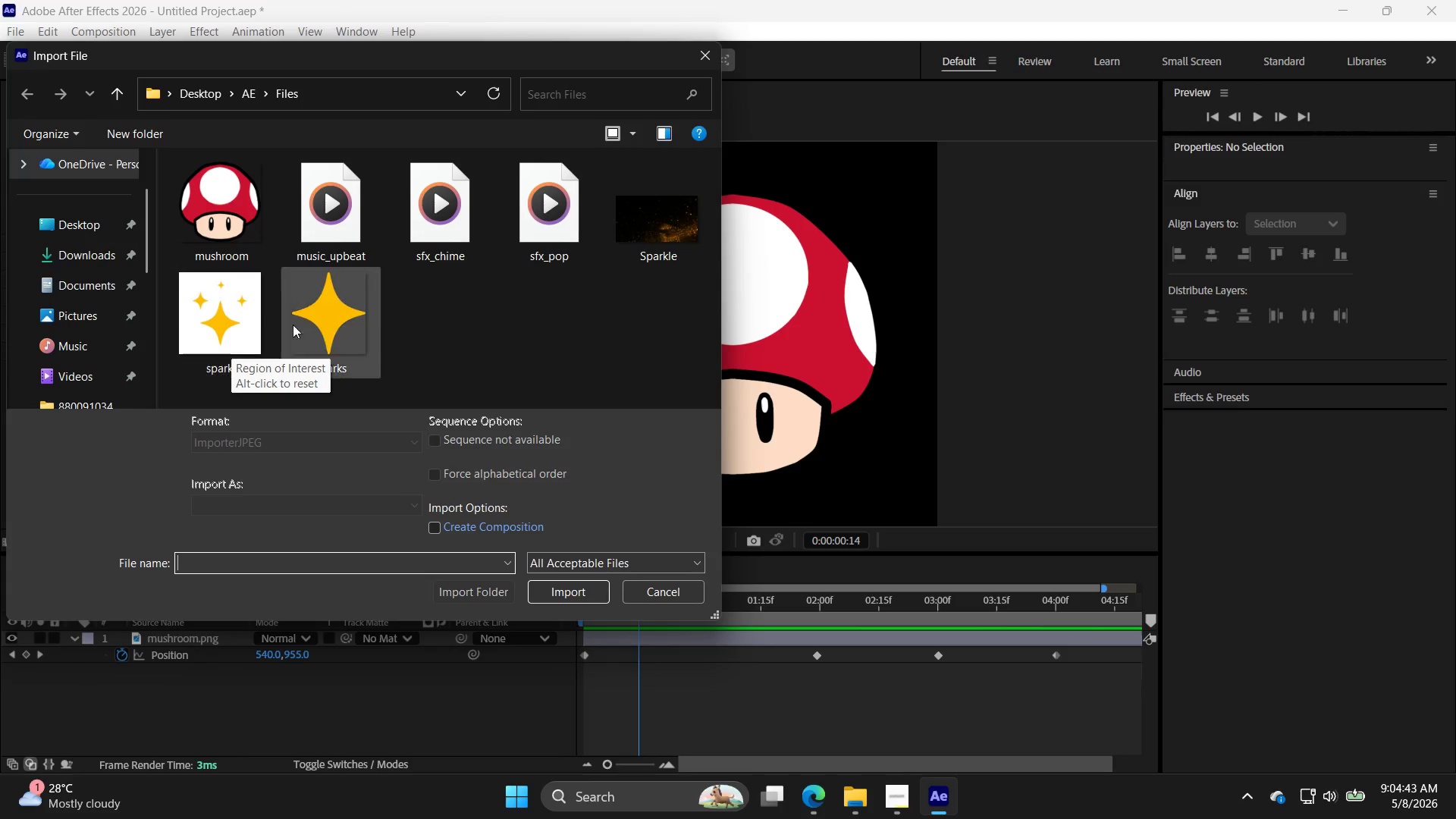 
double_click([351, 324])
 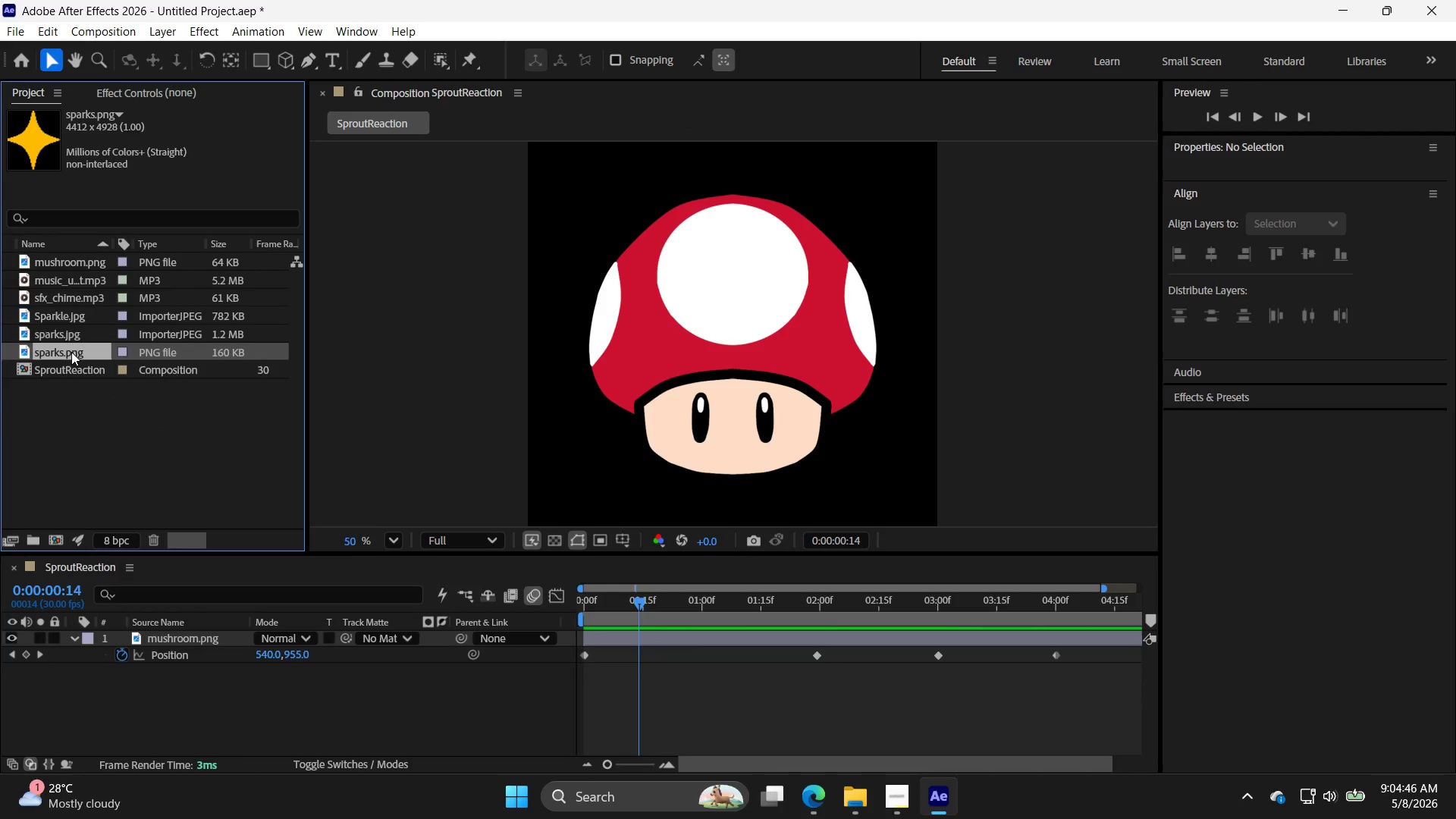 
left_click_drag(start_coordinate=[71, 352], to_coordinate=[610, 632])
 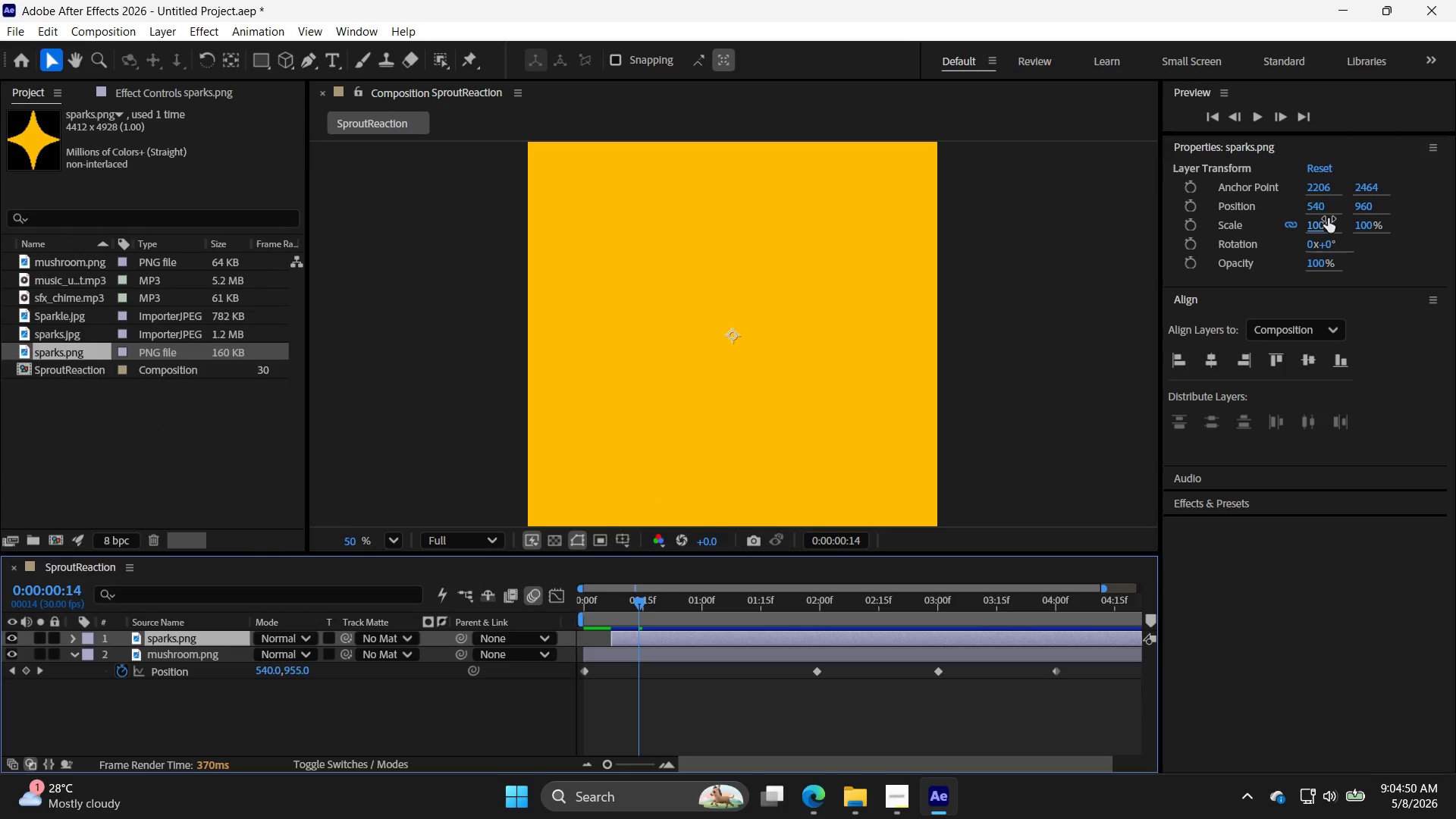 
double_click([1315, 222])
 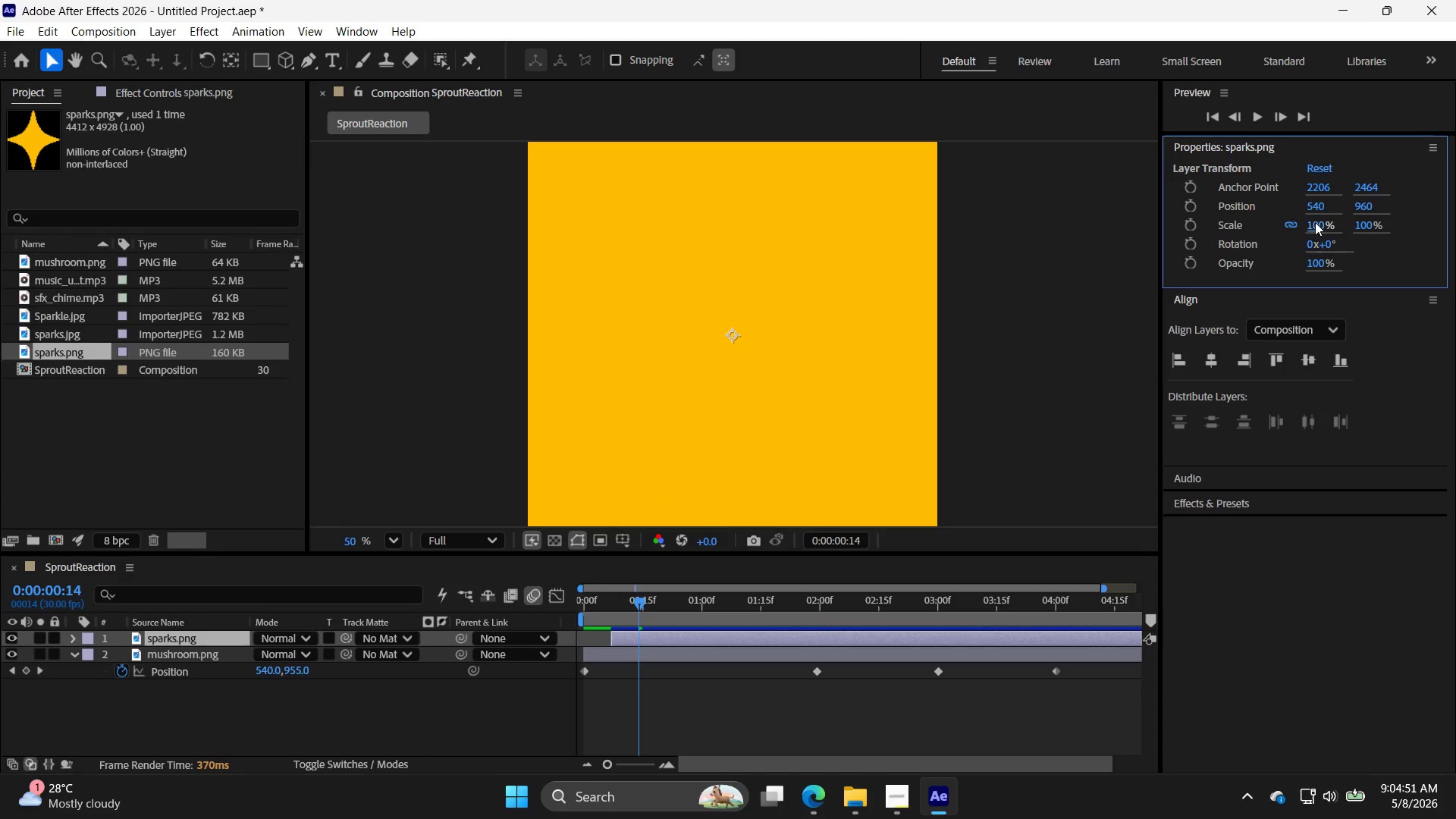 
triple_click([1315, 222])
 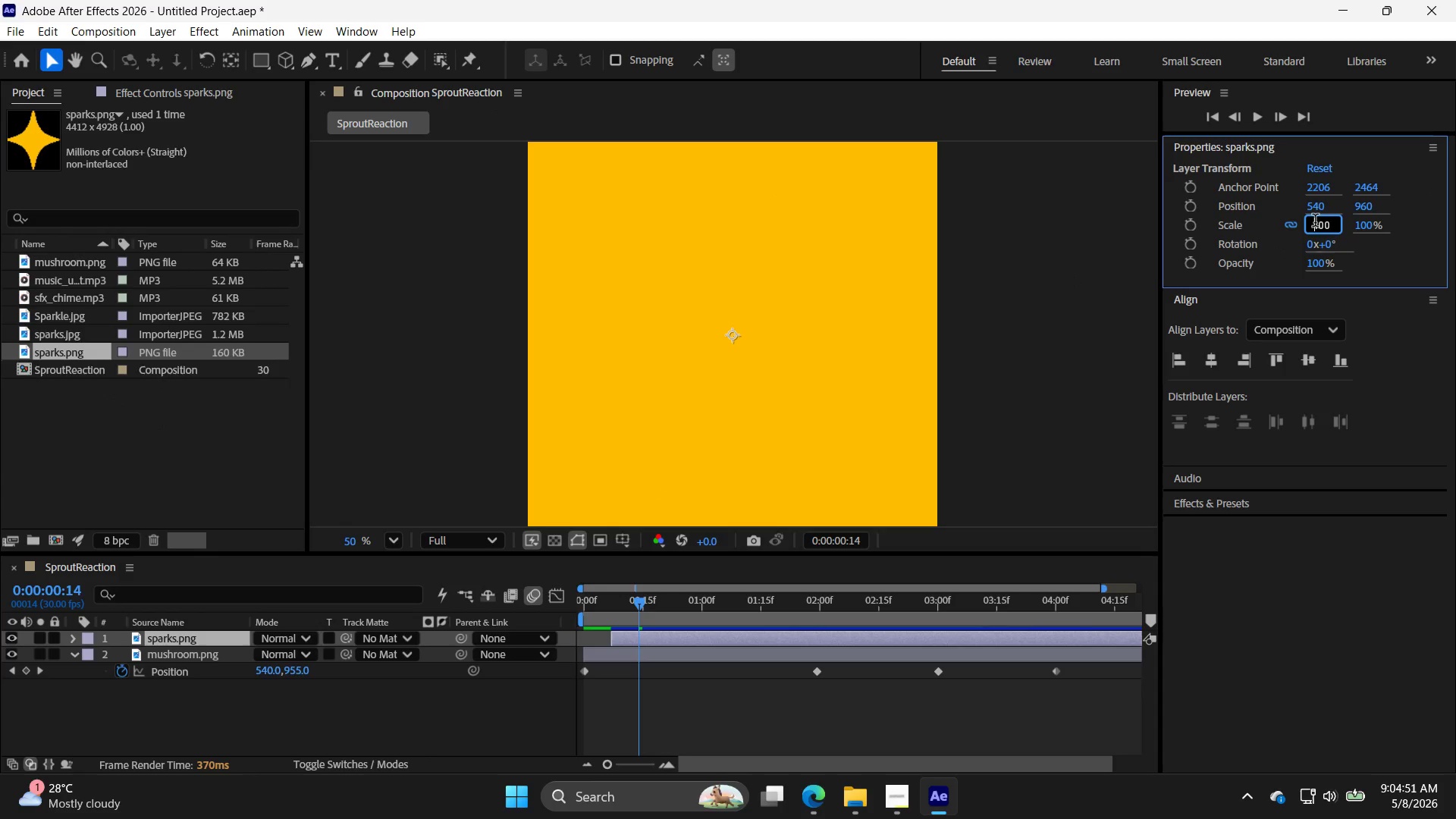 
triple_click([1315, 222])
 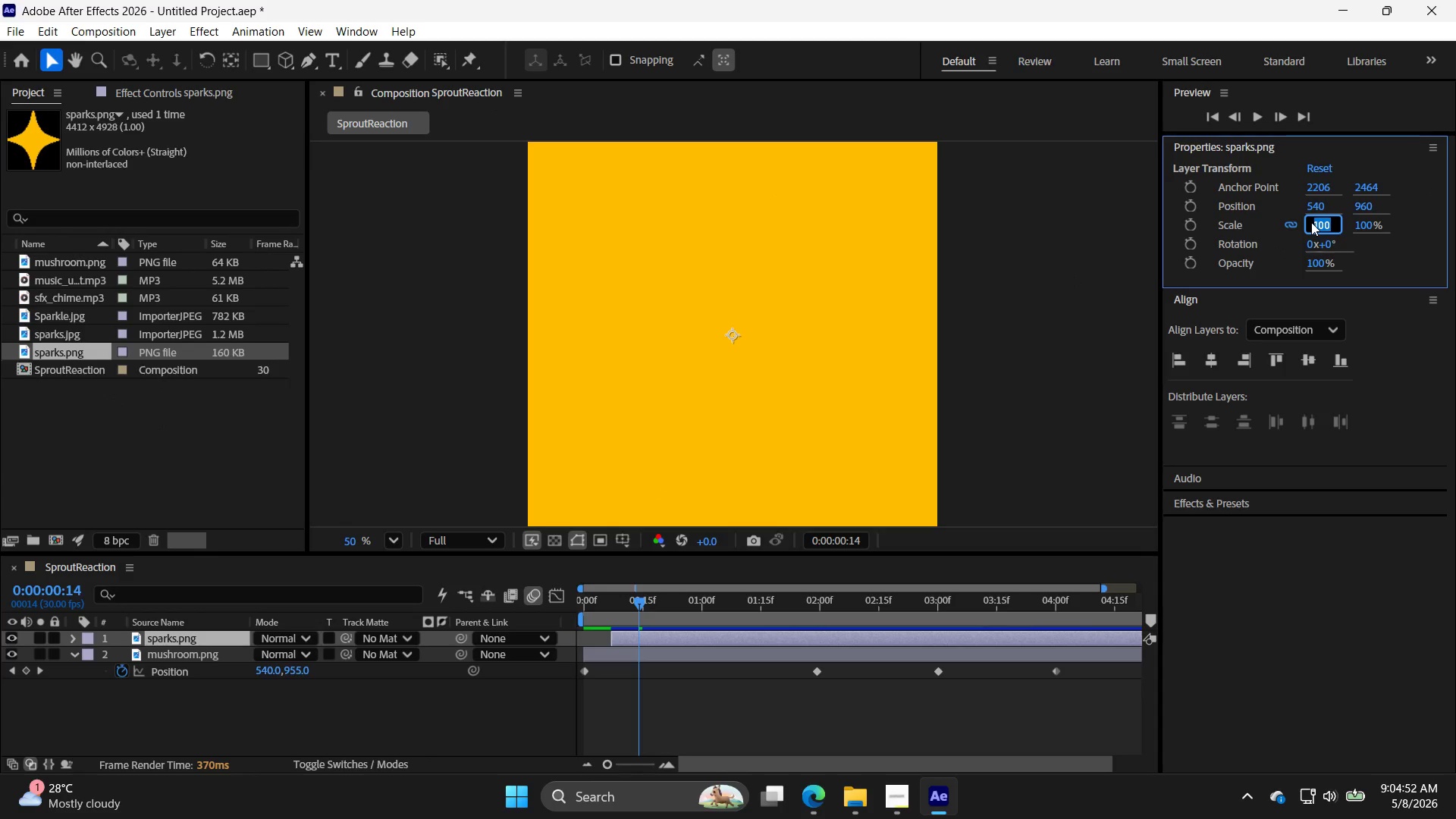 
type(10)
 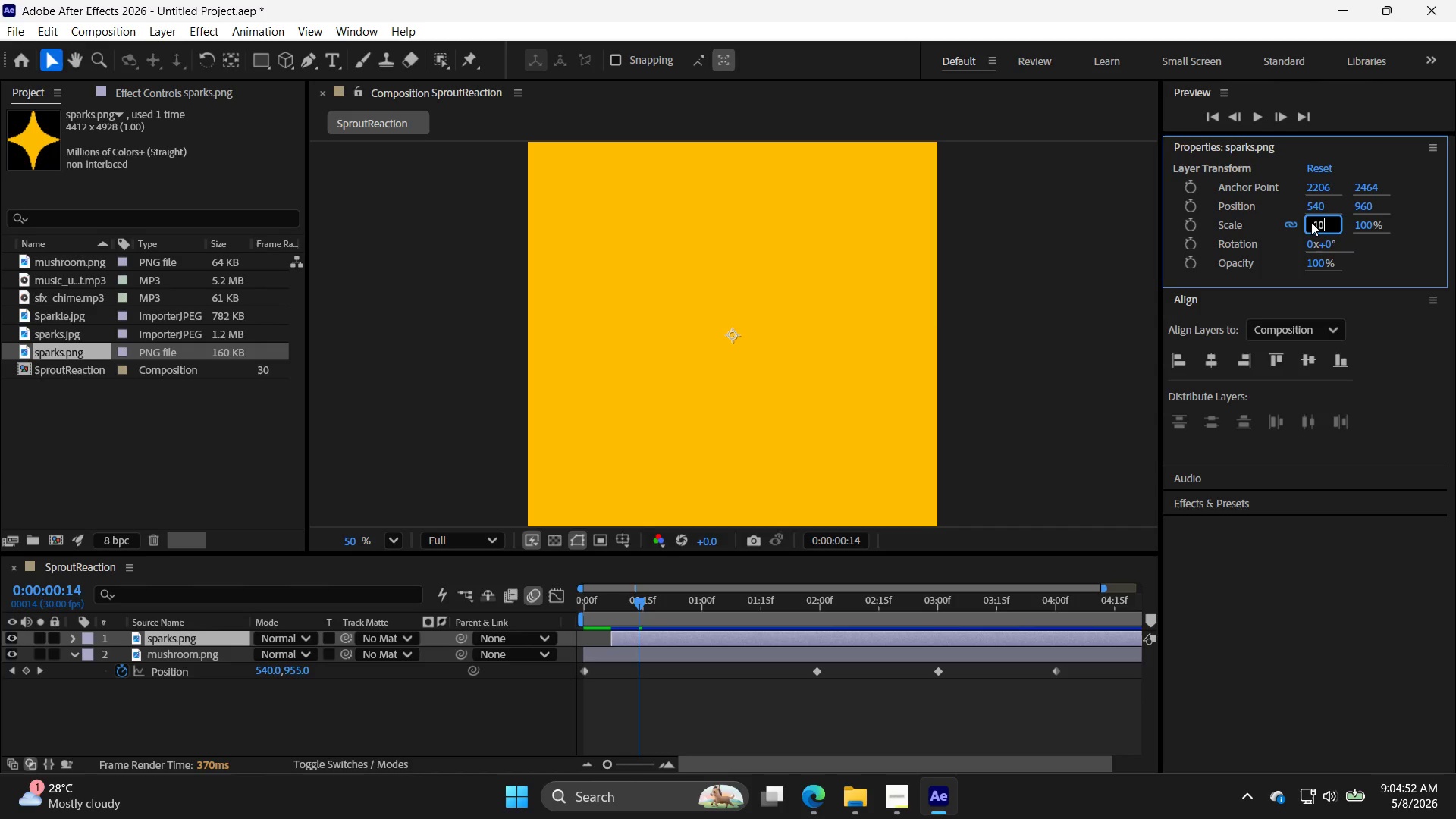 
key(Enter)
 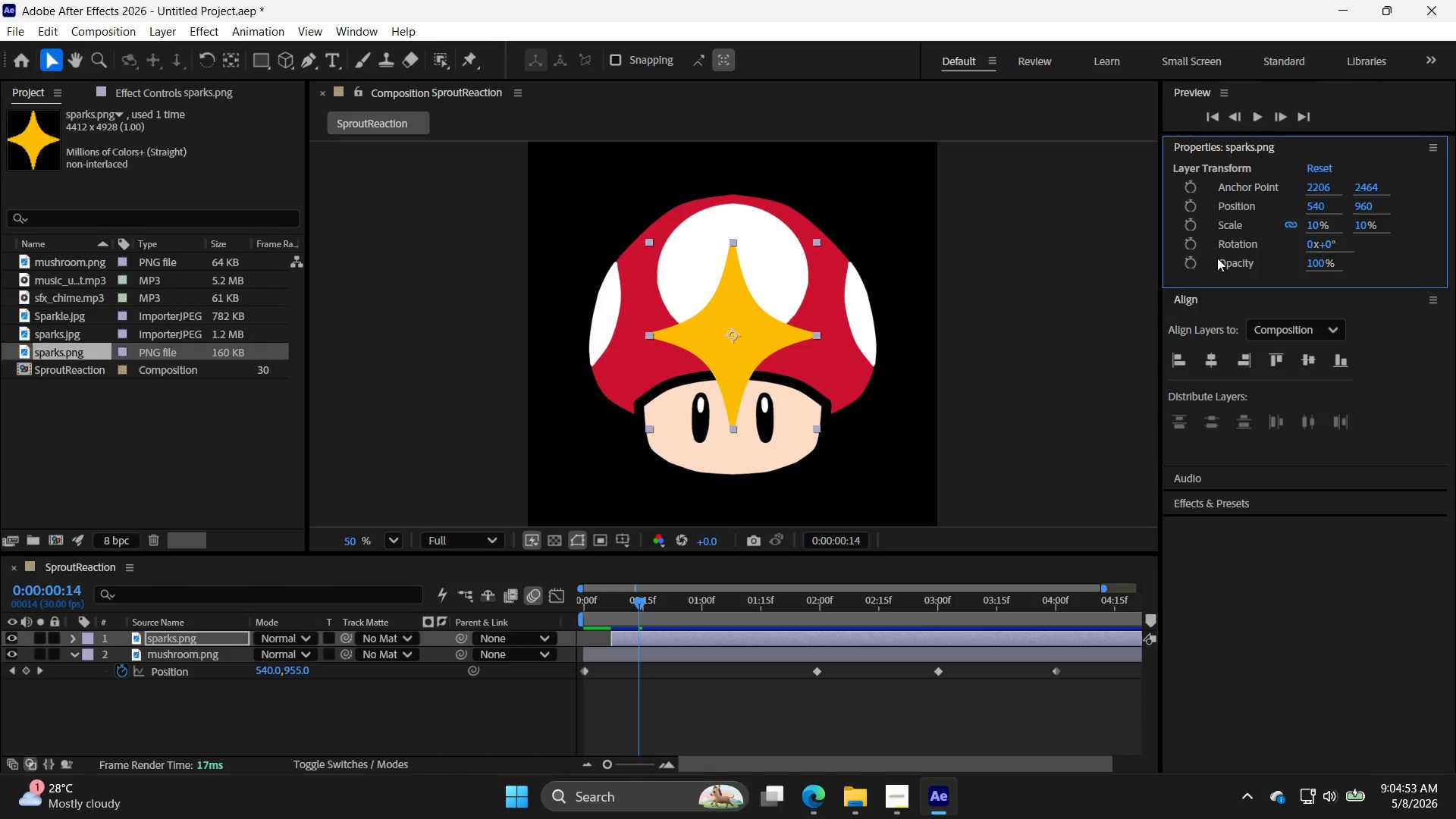 
key(Alt+AltLeft)
 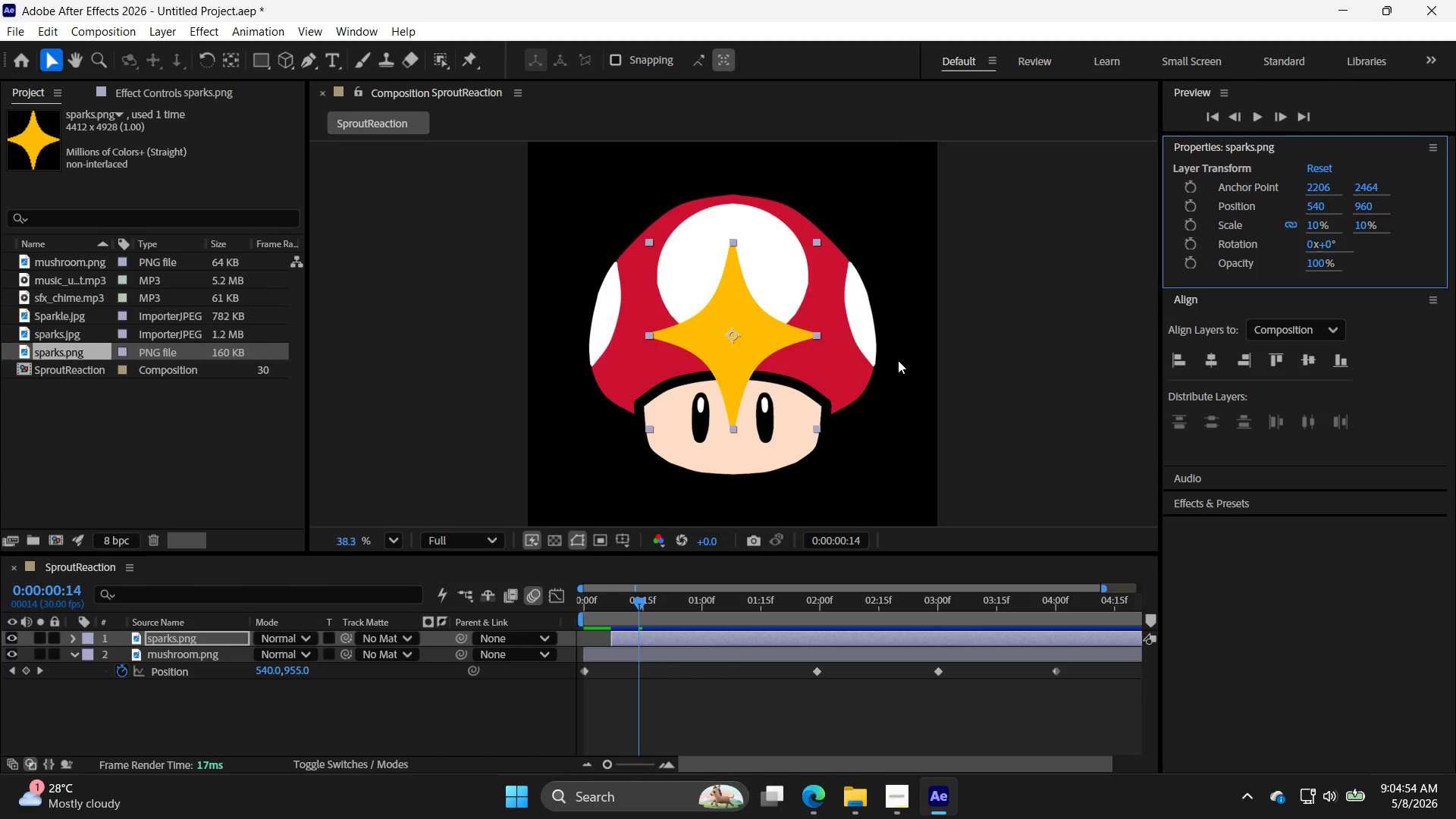 
scroll: coordinate [898, 360], scroll_direction: down, amount: 2.0
 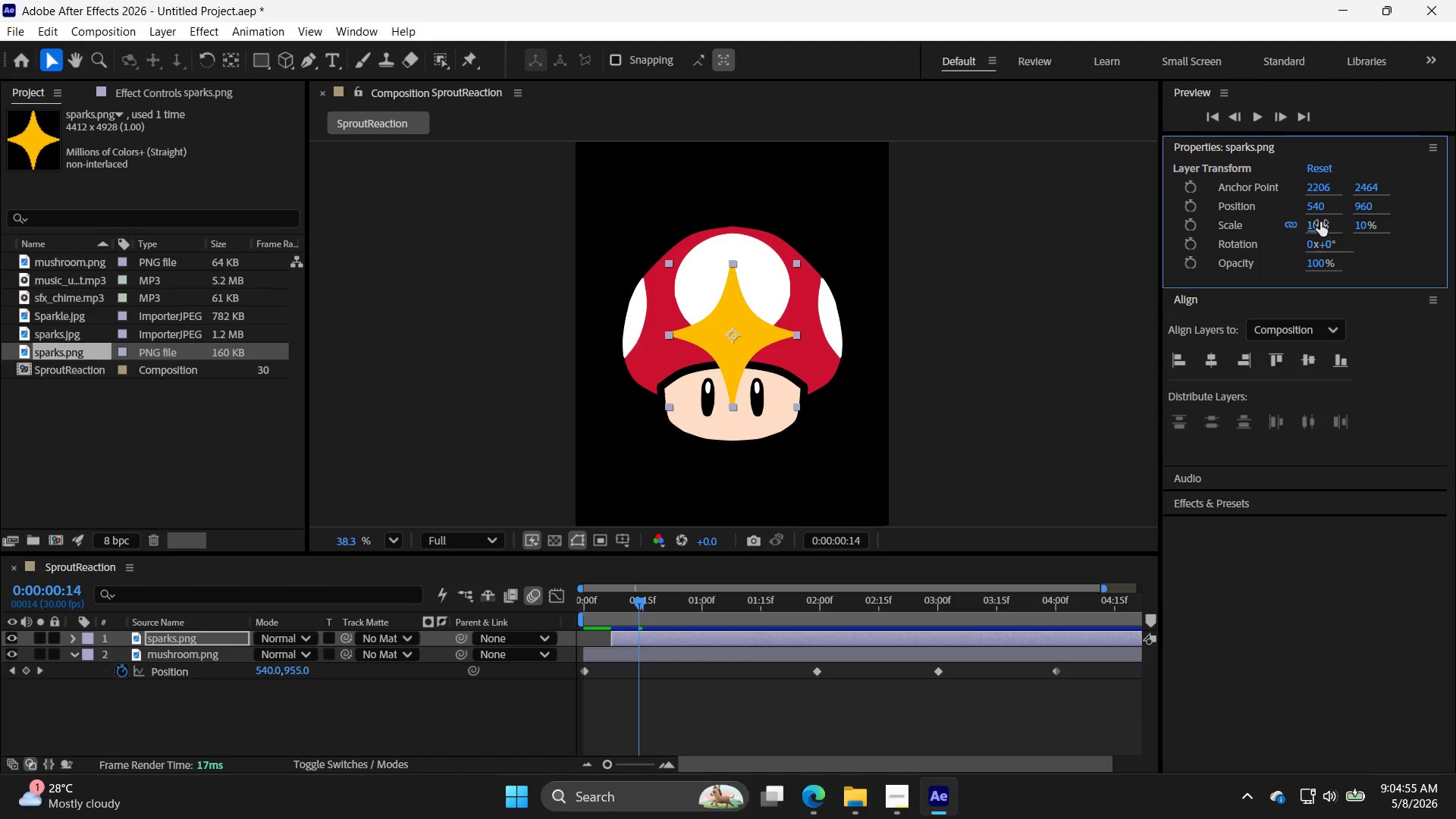 
double_click([1320, 222])
 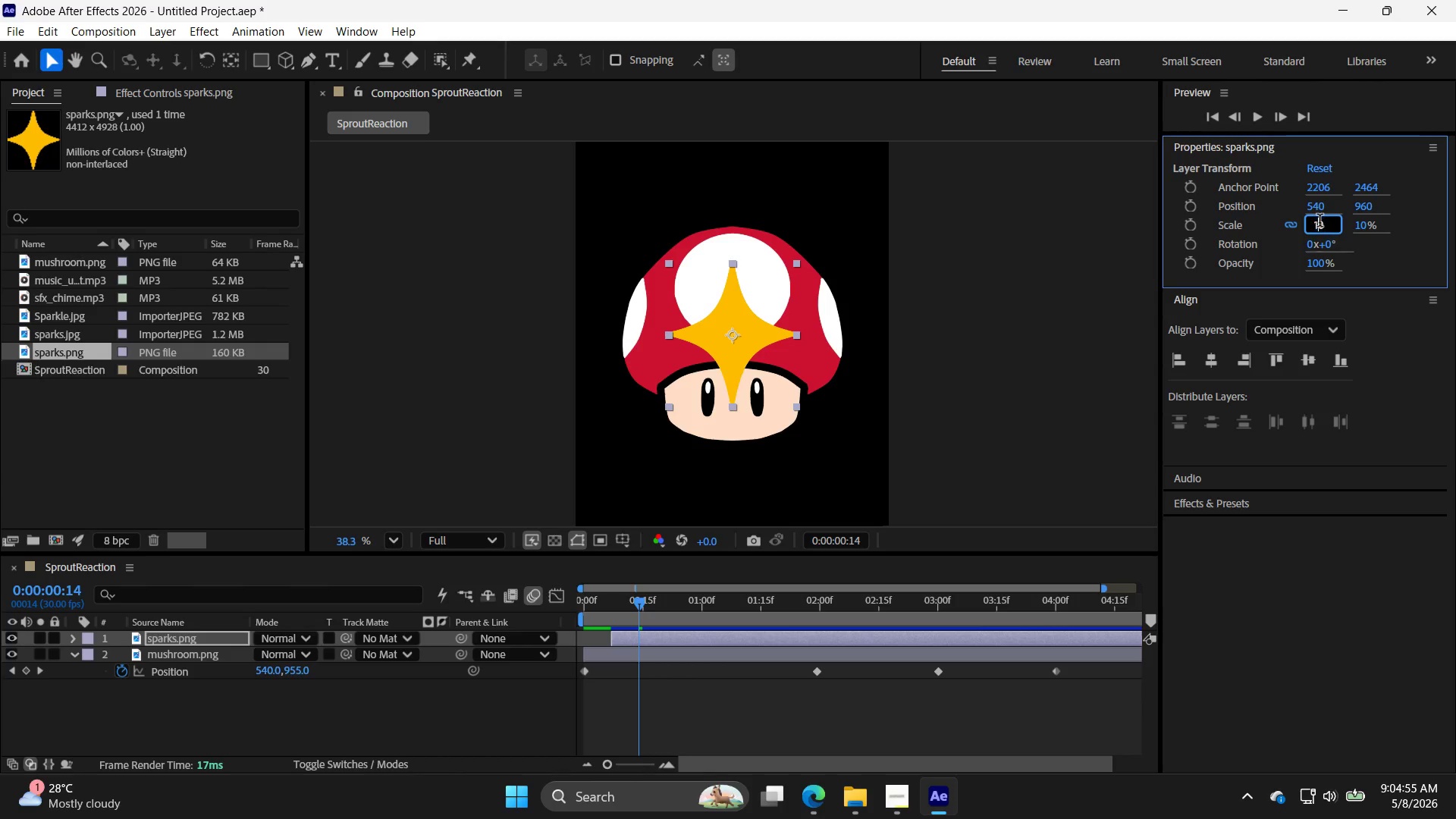 
triple_click([1320, 222])
 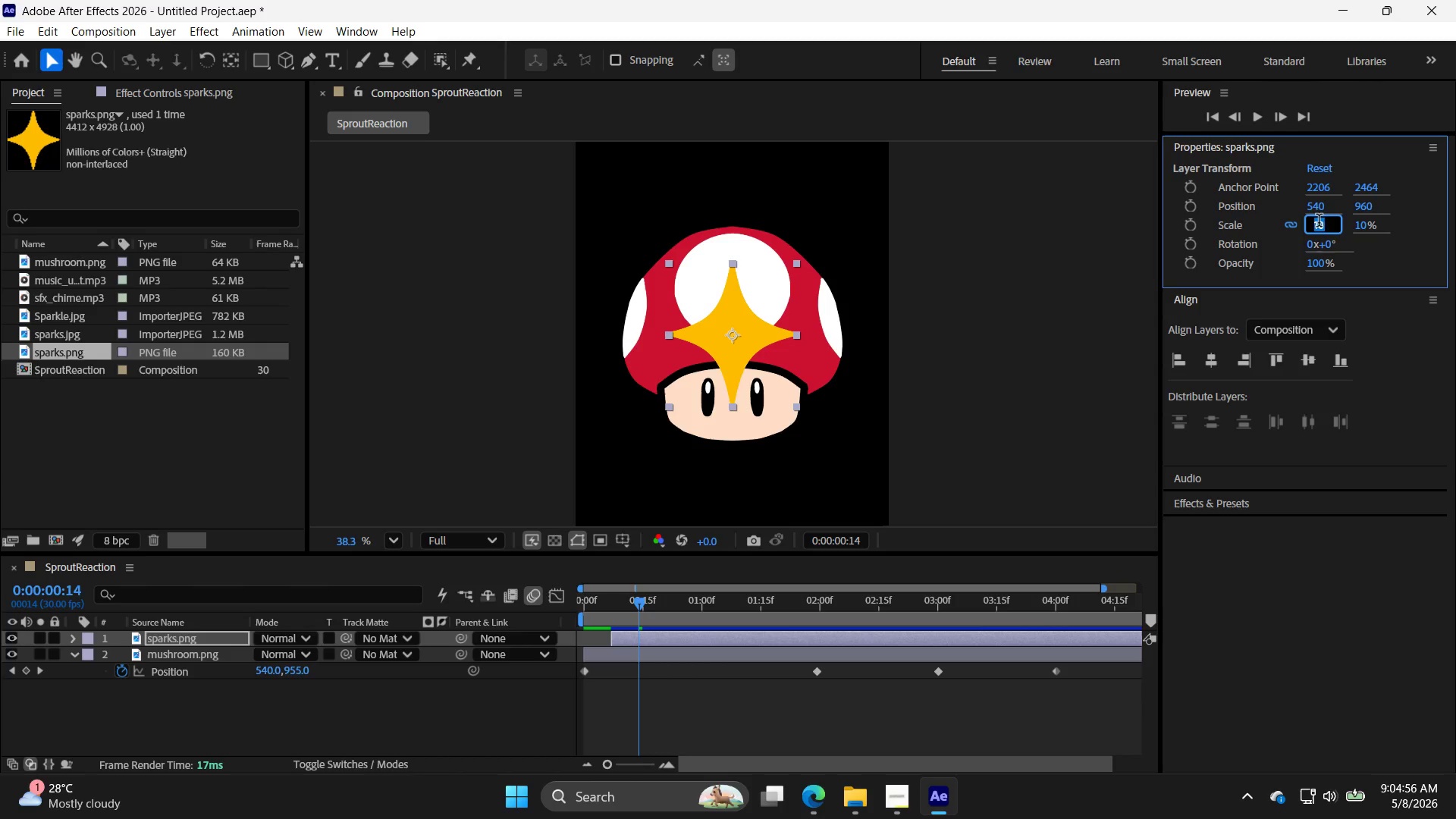 
key(5)
 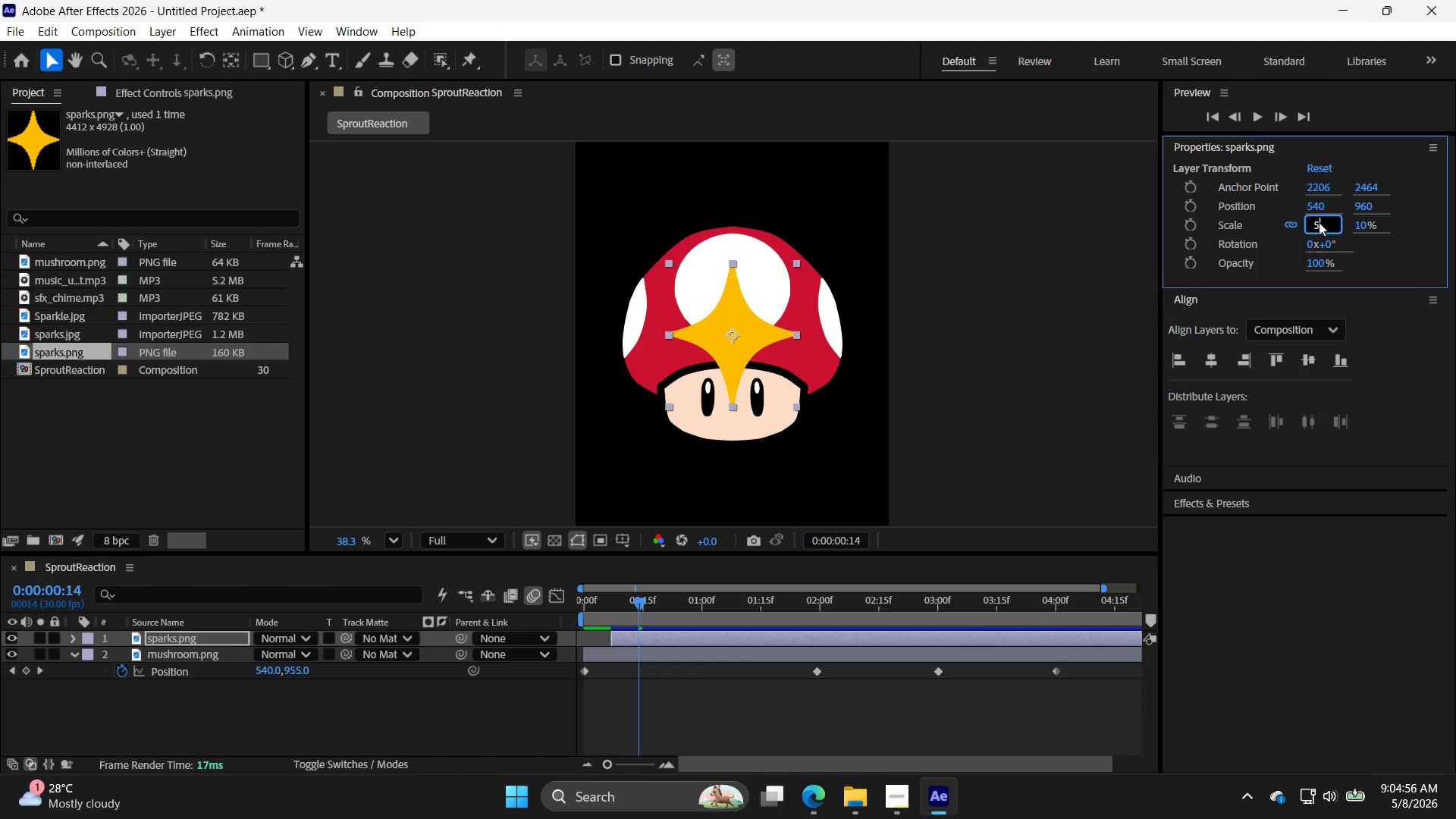 
key(Enter)
 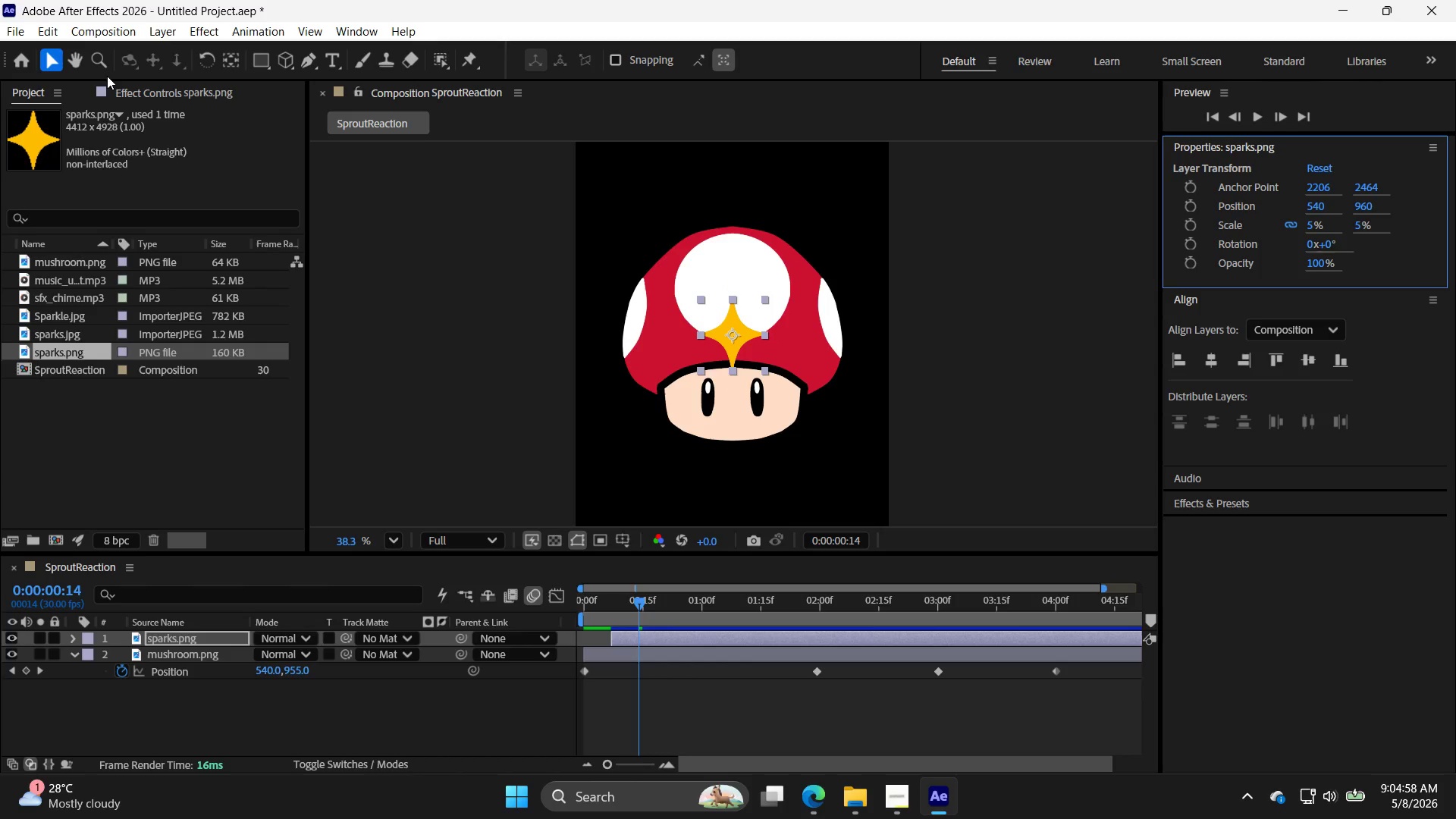 
left_click([396, 234])
 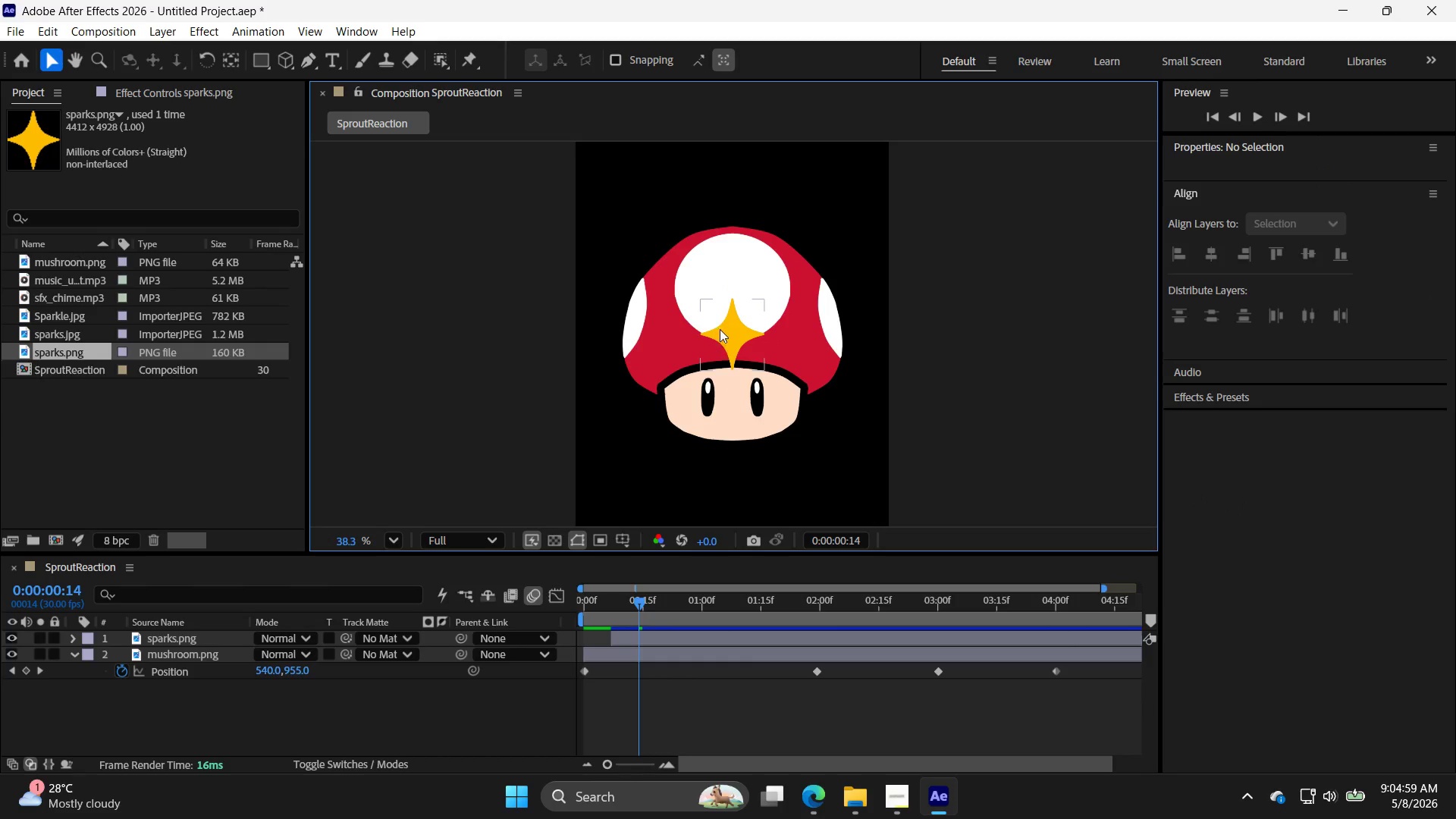 
left_click_drag(start_coordinate=[737, 337], to_coordinate=[666, 206])
 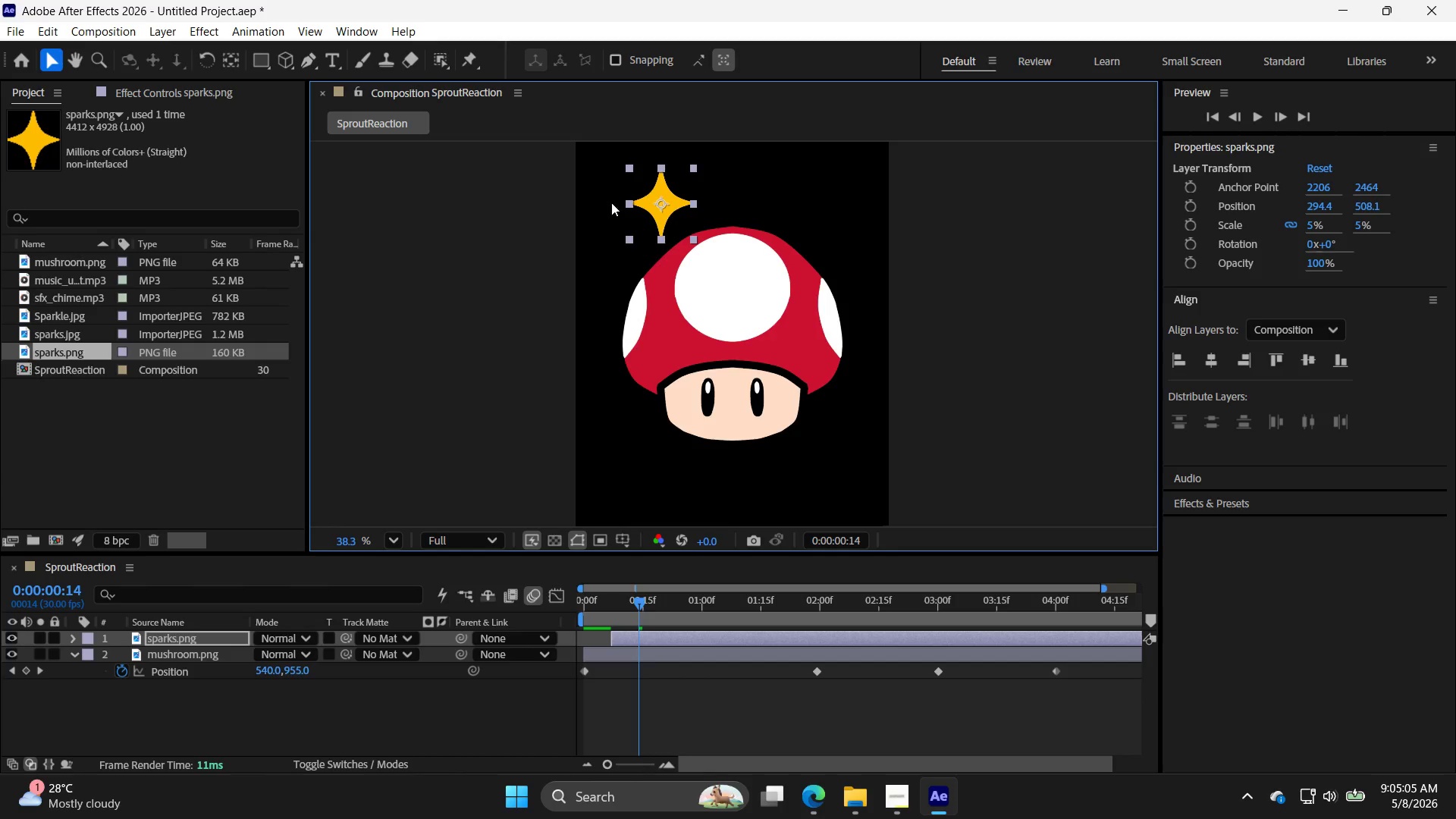 
wait(6.31)
 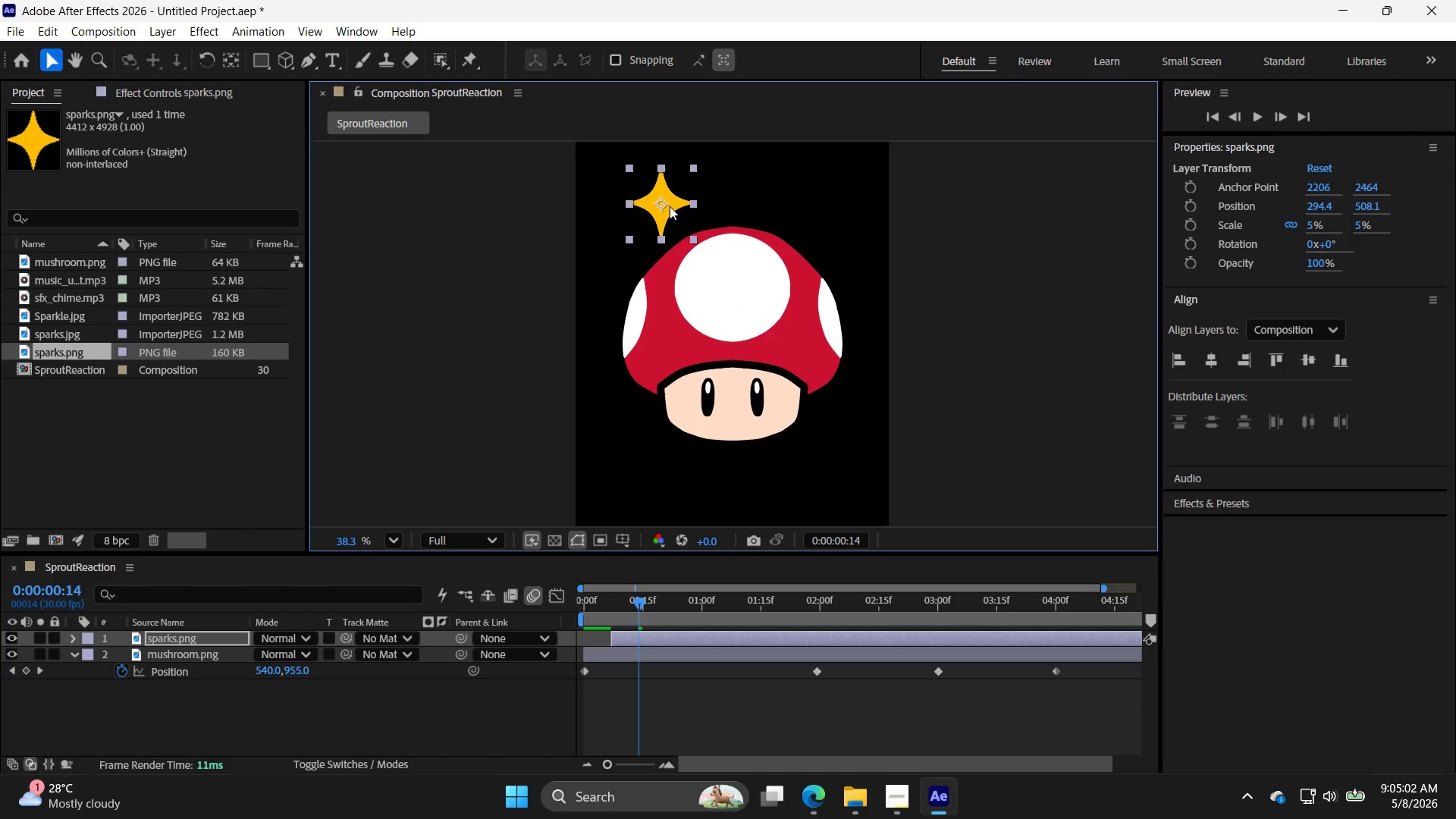 
left_click_drag(start_coordinate=[659, 636], to_coordinate=[632, 635])
 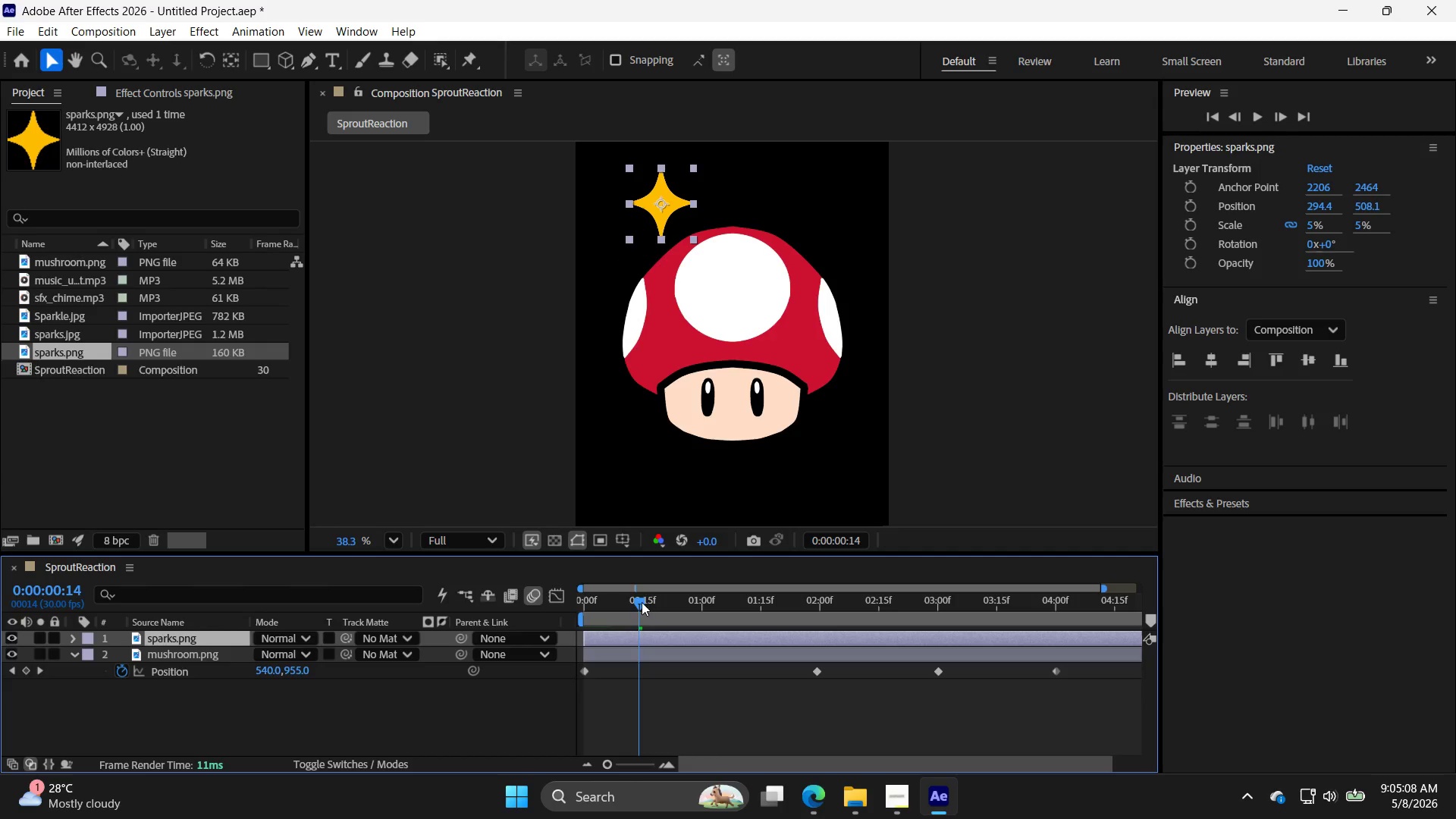 
left_click_drag(start_coordinate=[640, 602], to_coordinate=[535, 595])
 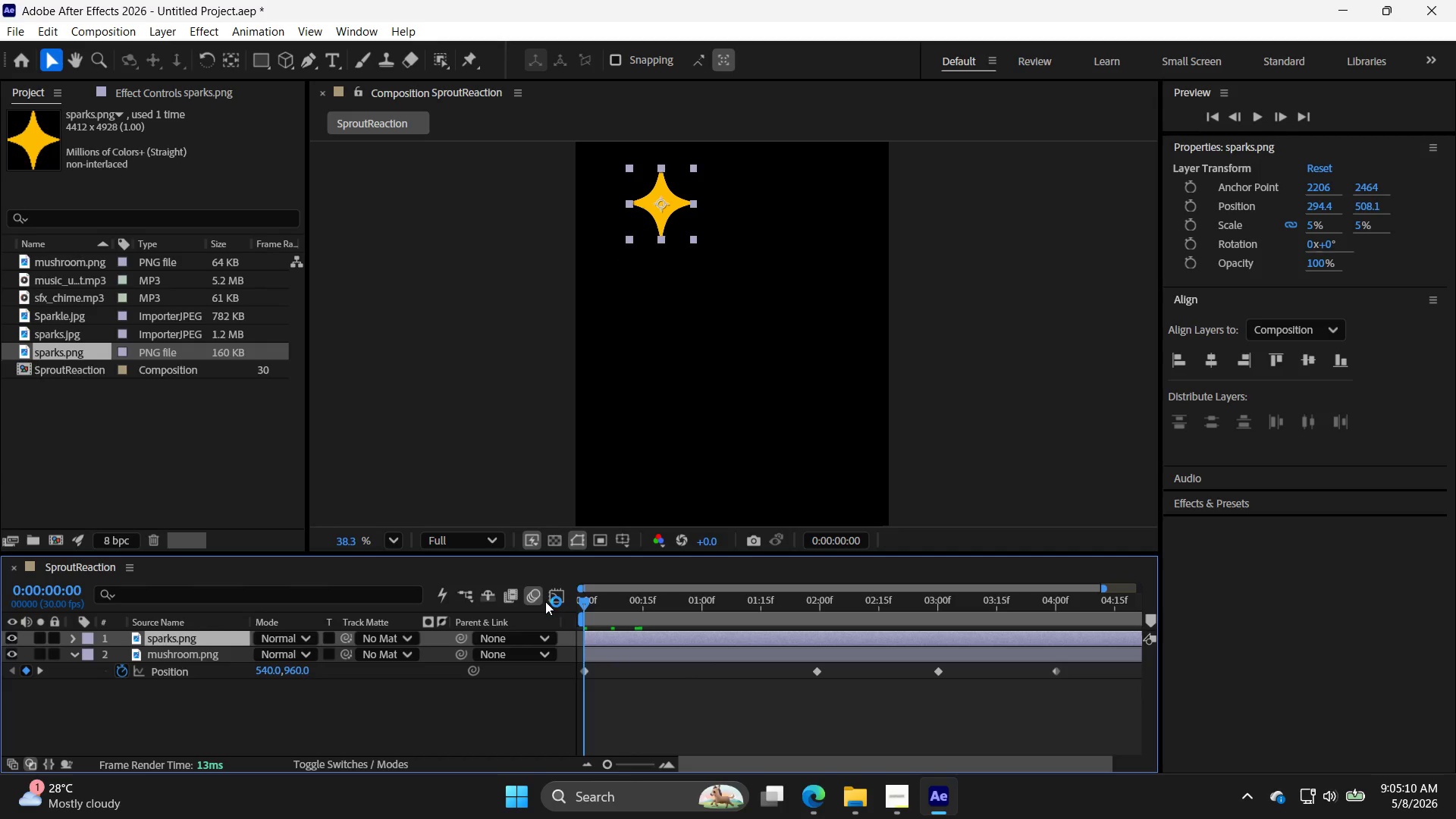 
key(S)
 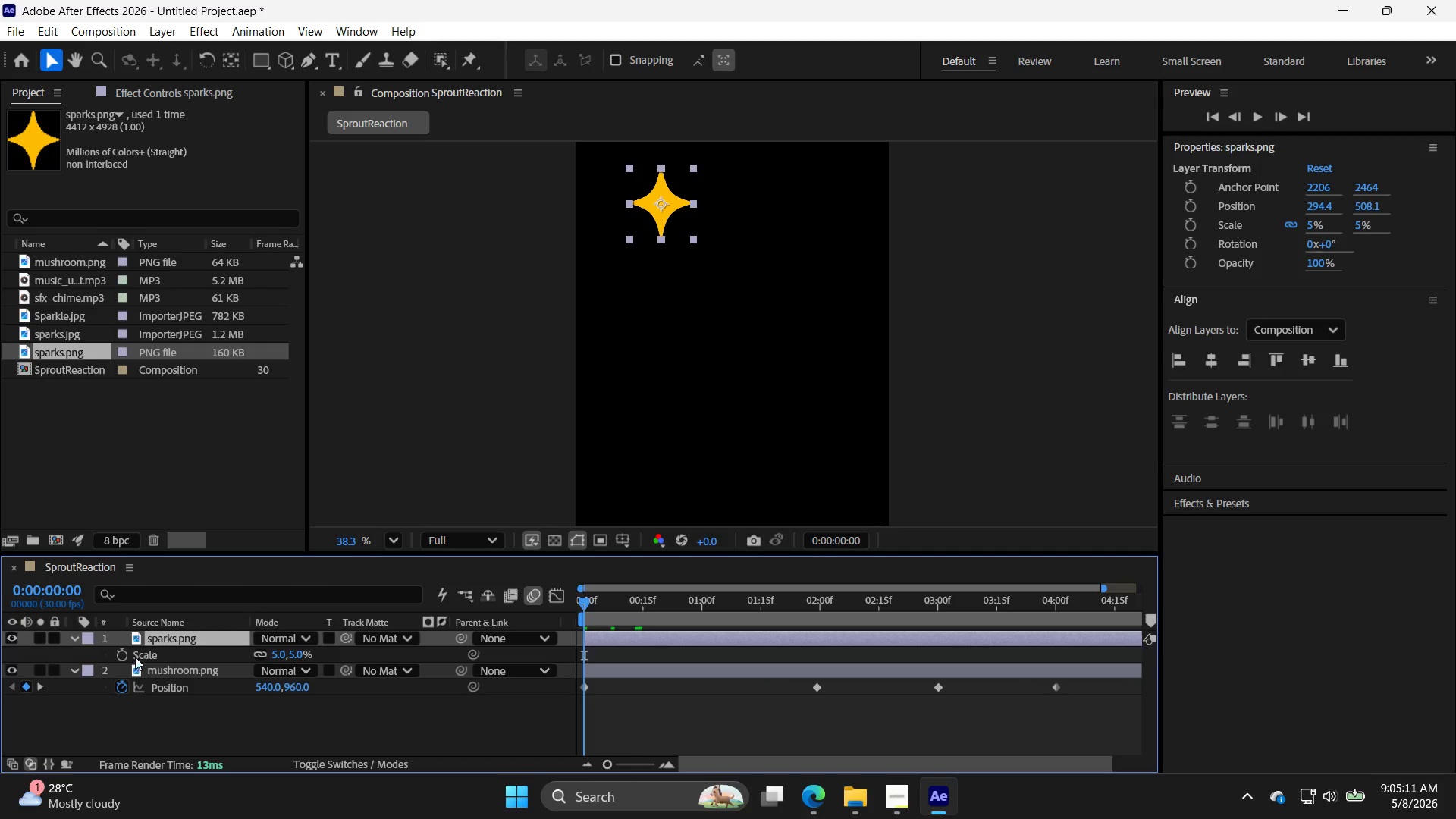 
left_click([121, 654])
 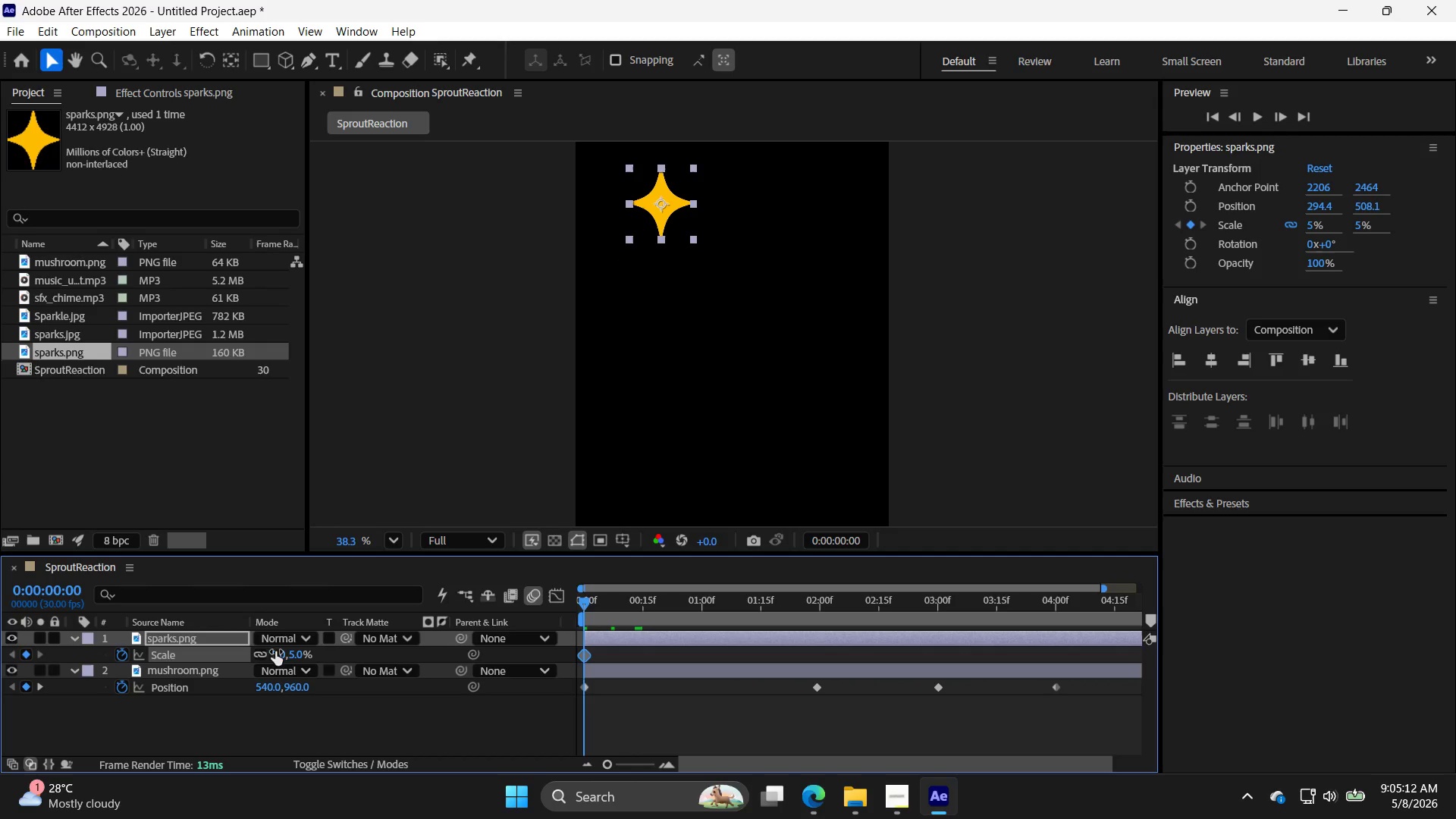 
double_click([275, 651])
 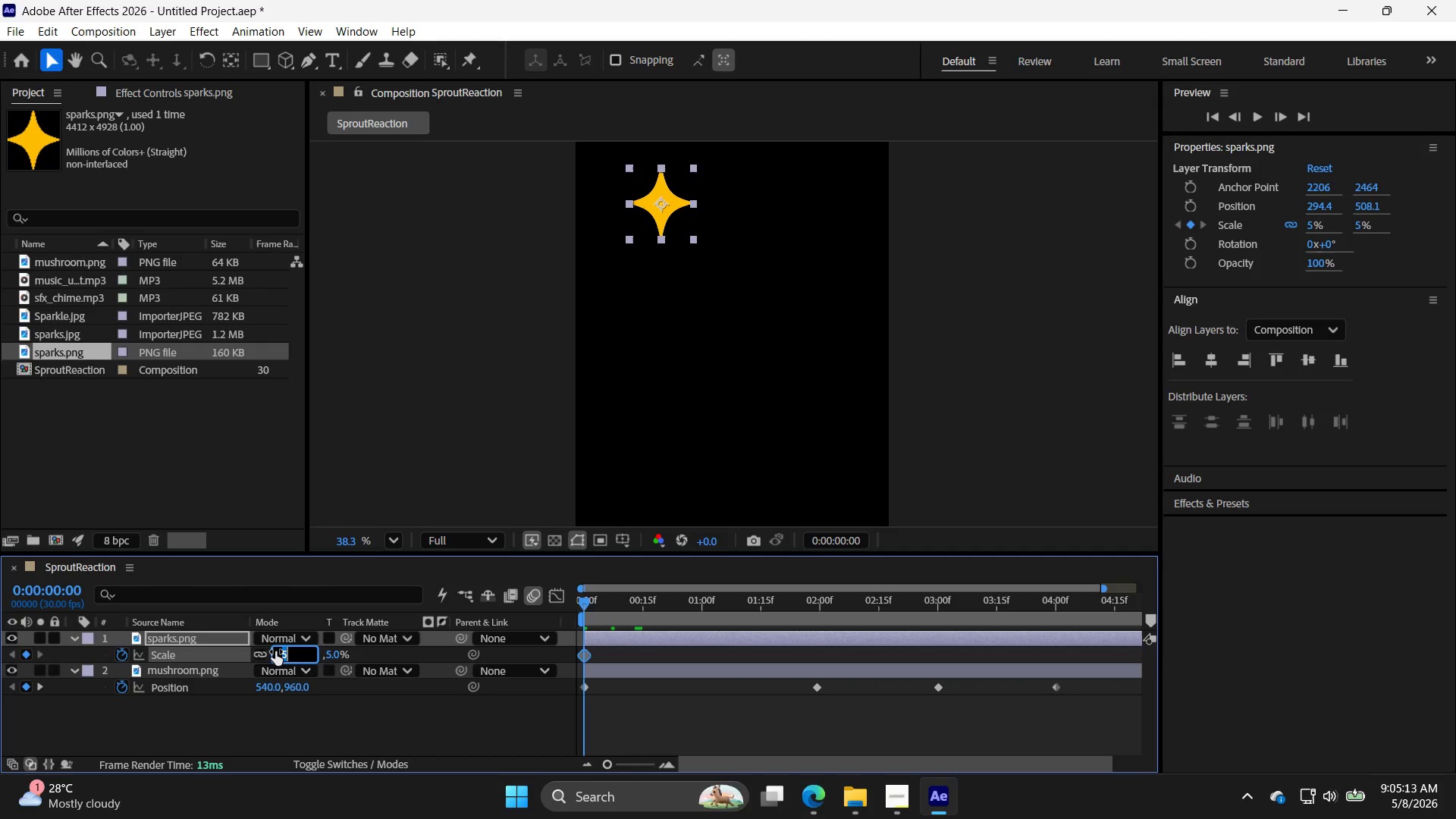 
triple_click([275, 651])
 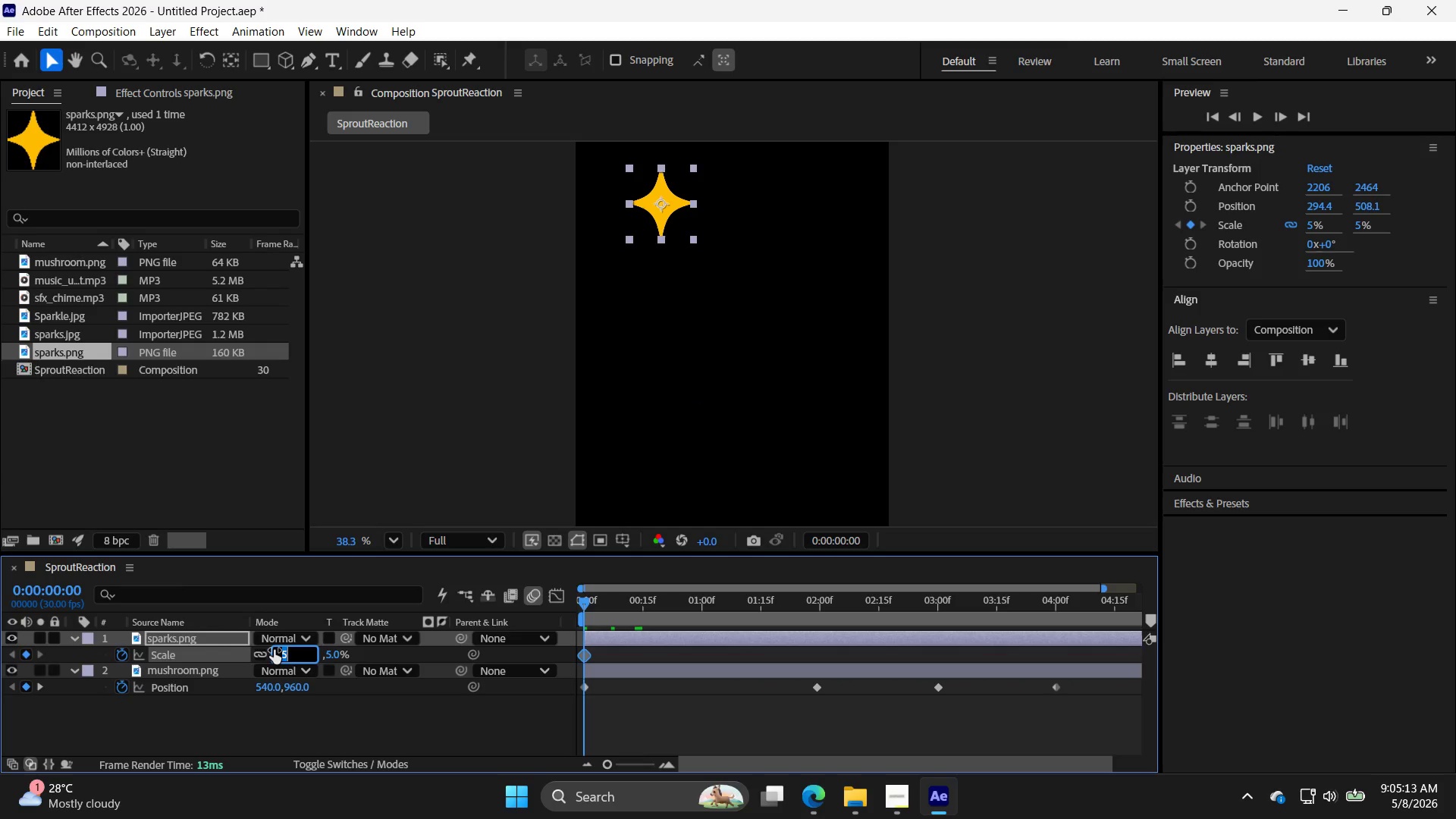 
key(0)
 